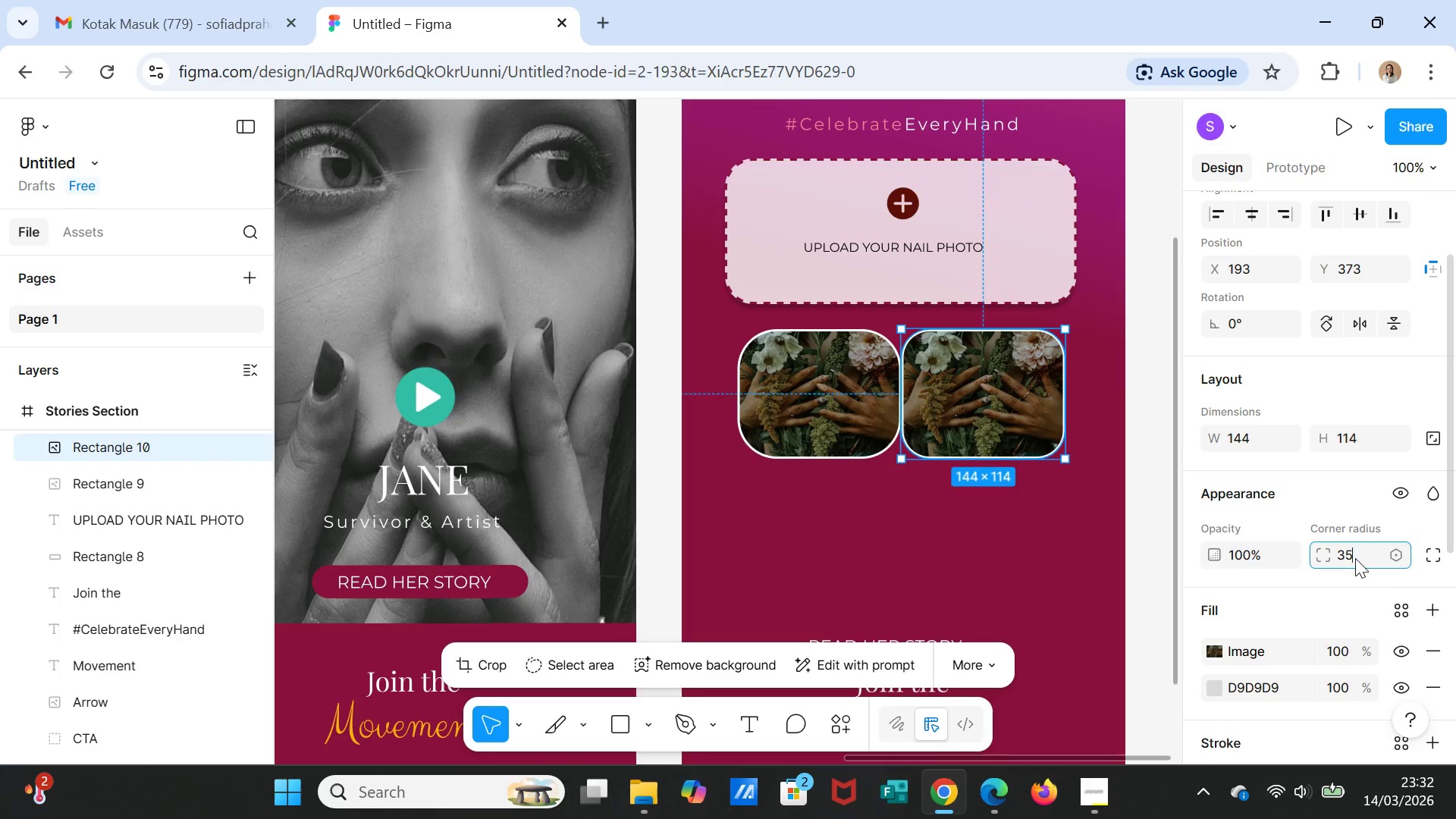 
key(Enter)
 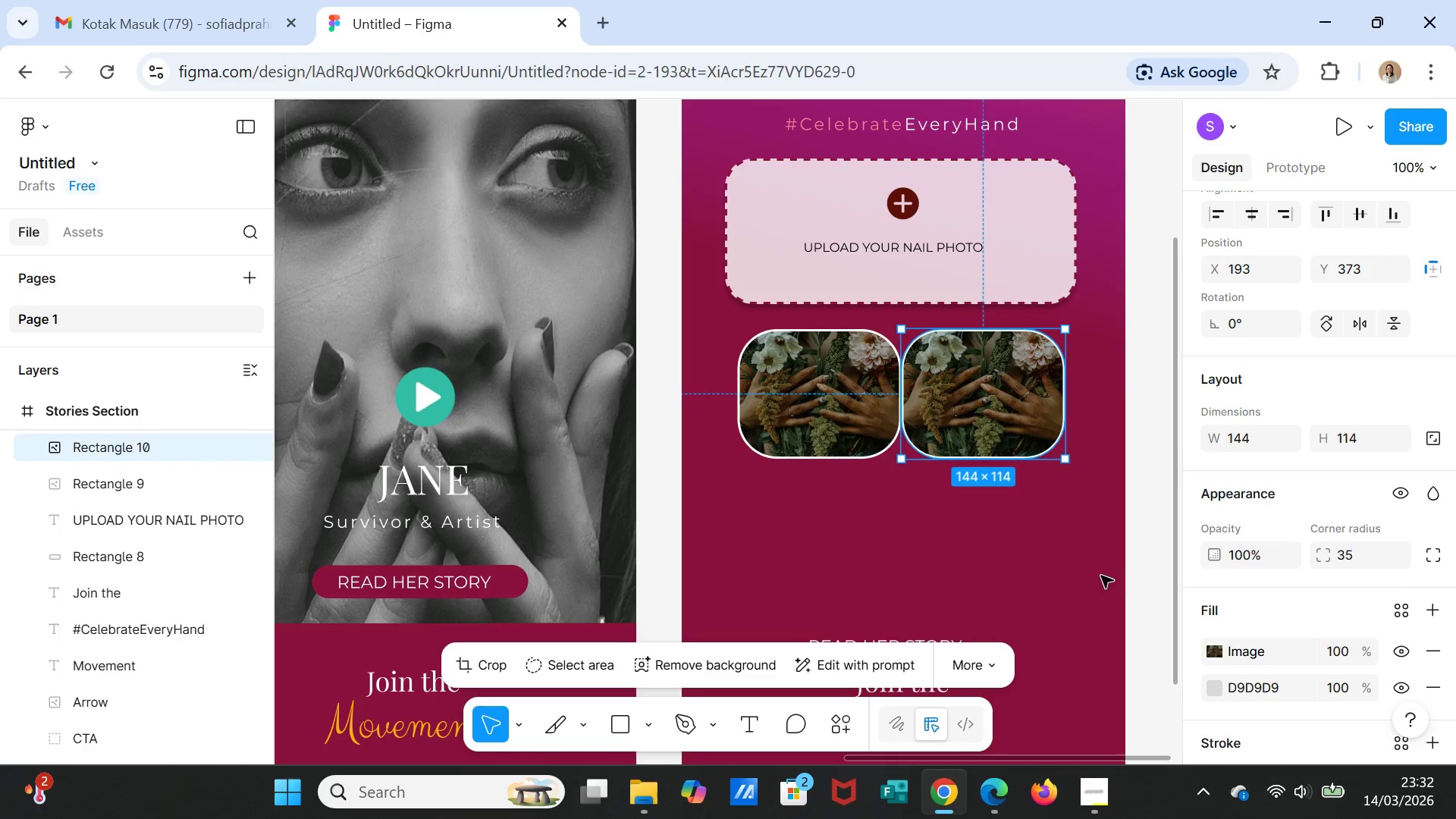 
left_click([1053, 557])
 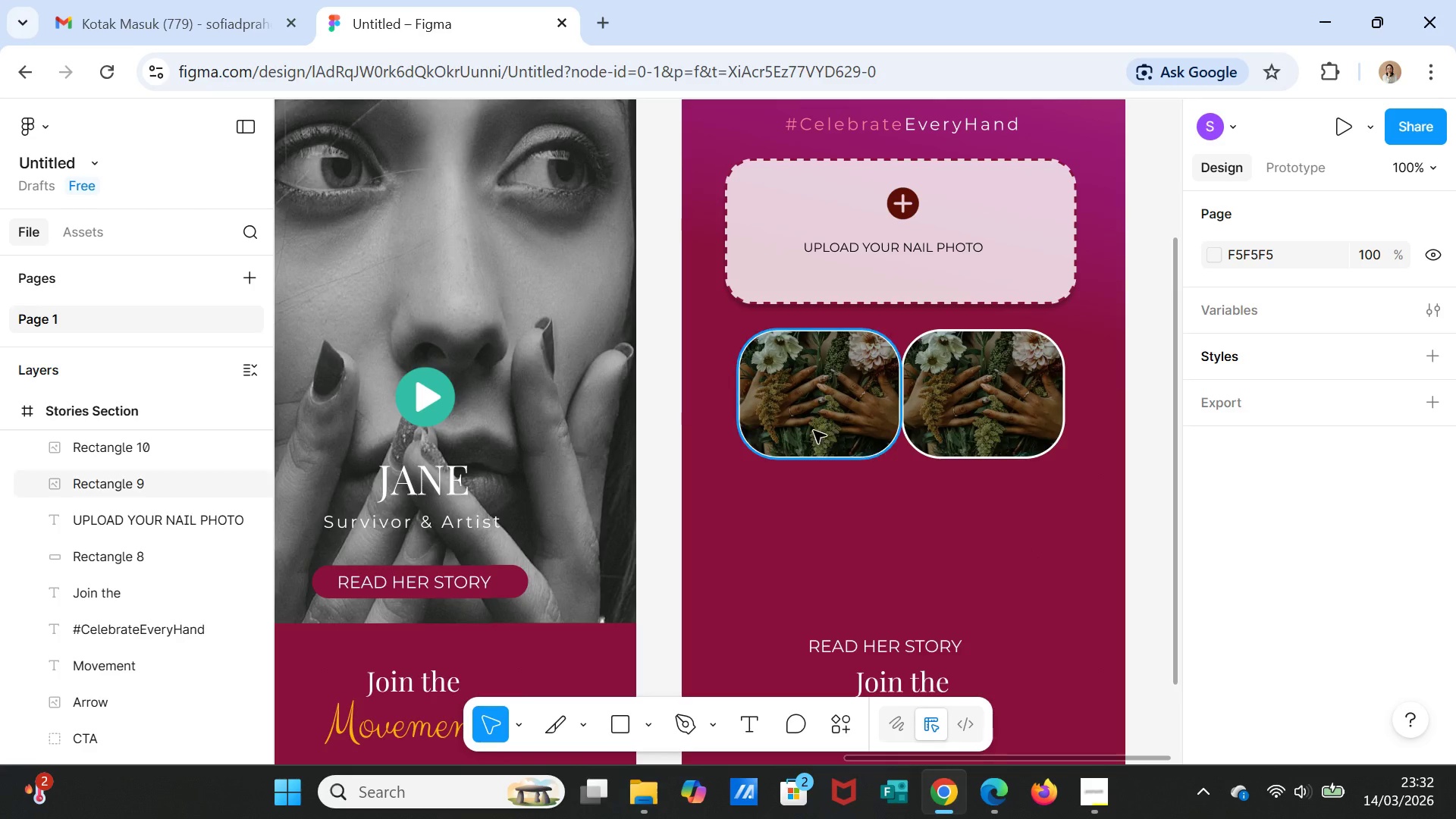 
left_click([821, 422])
 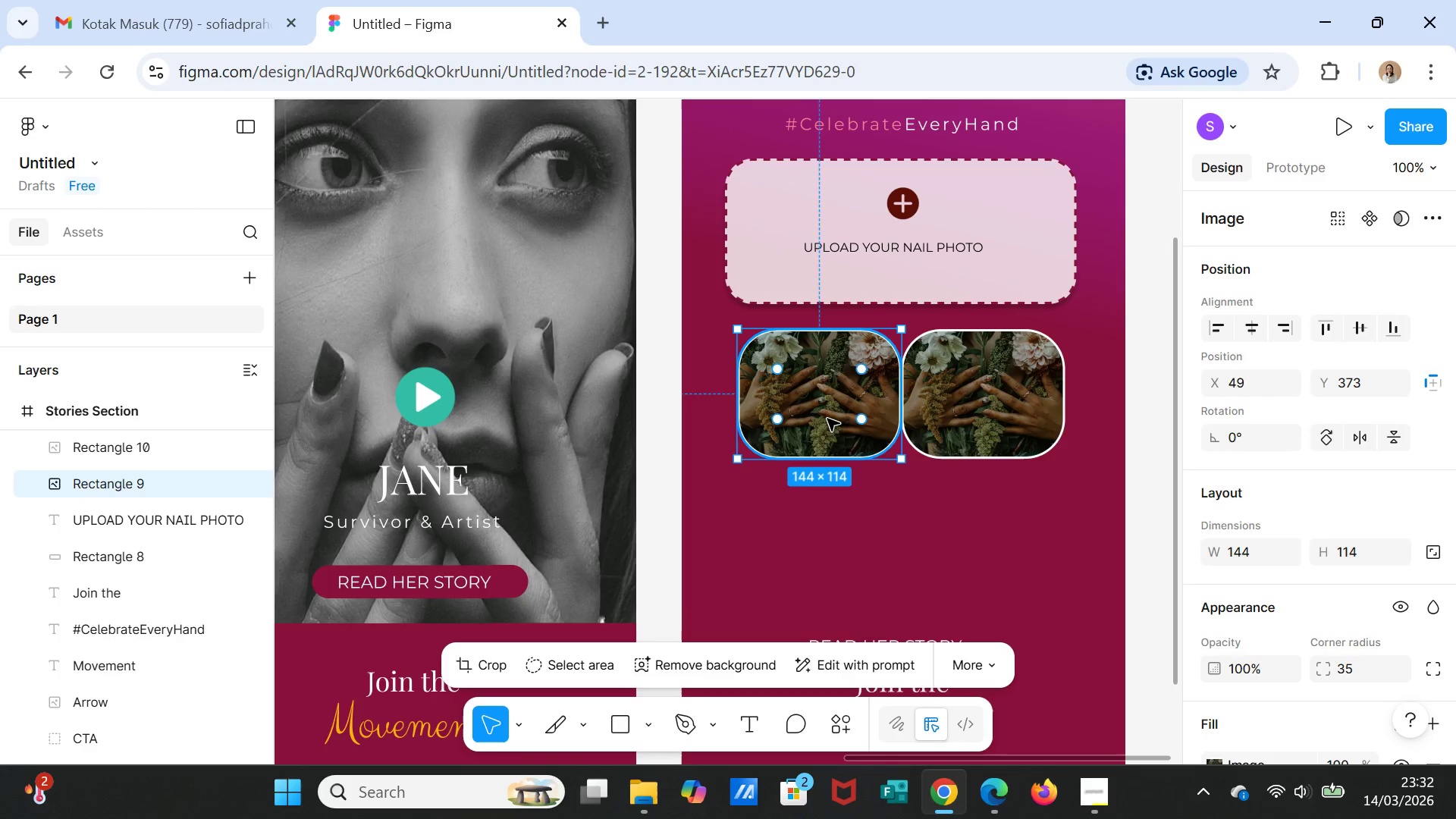 
left_click_drag(start_coordinate=[827, 419], to_coordinate=[822, 417])
 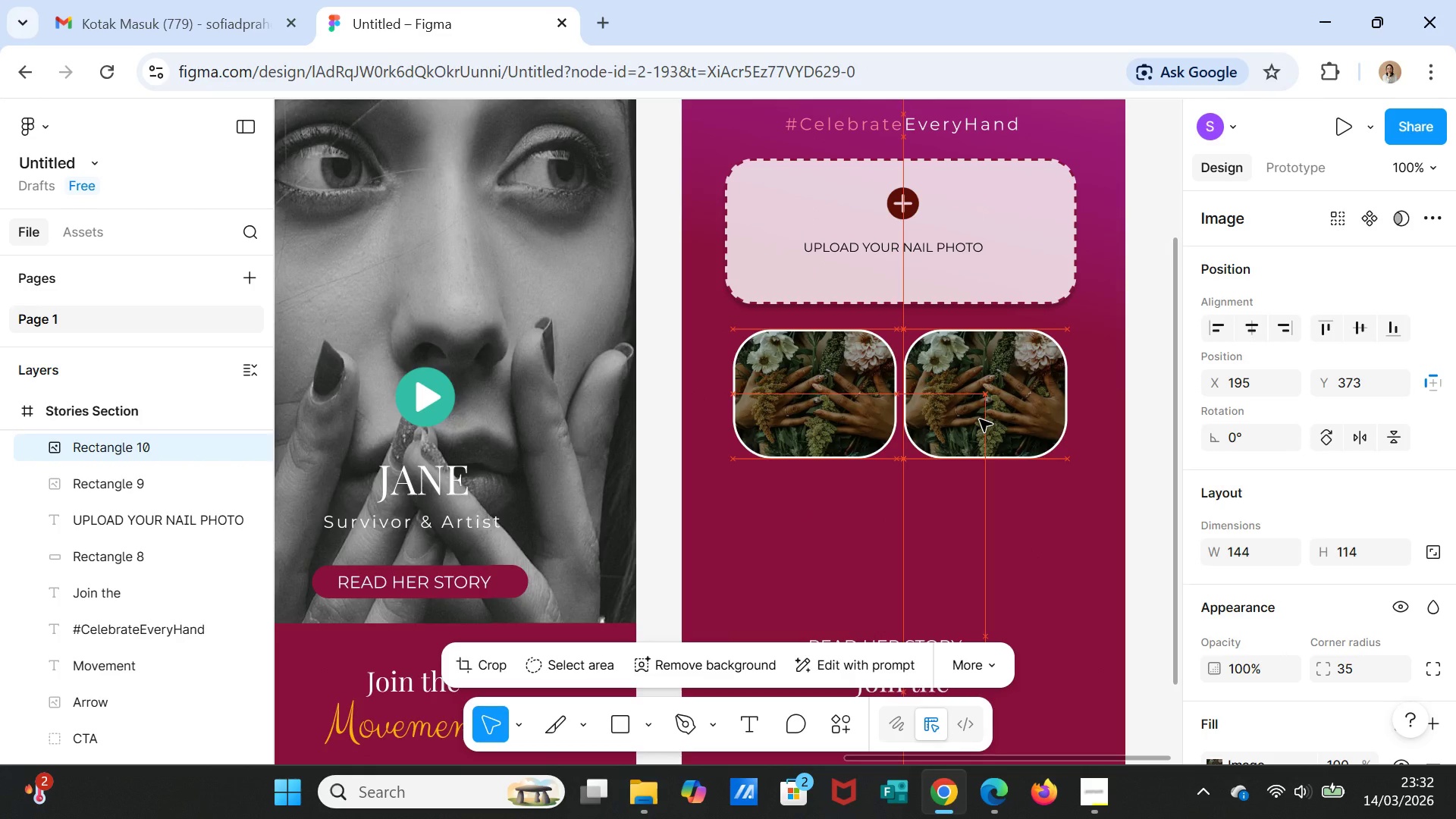 
wait(7.16)
 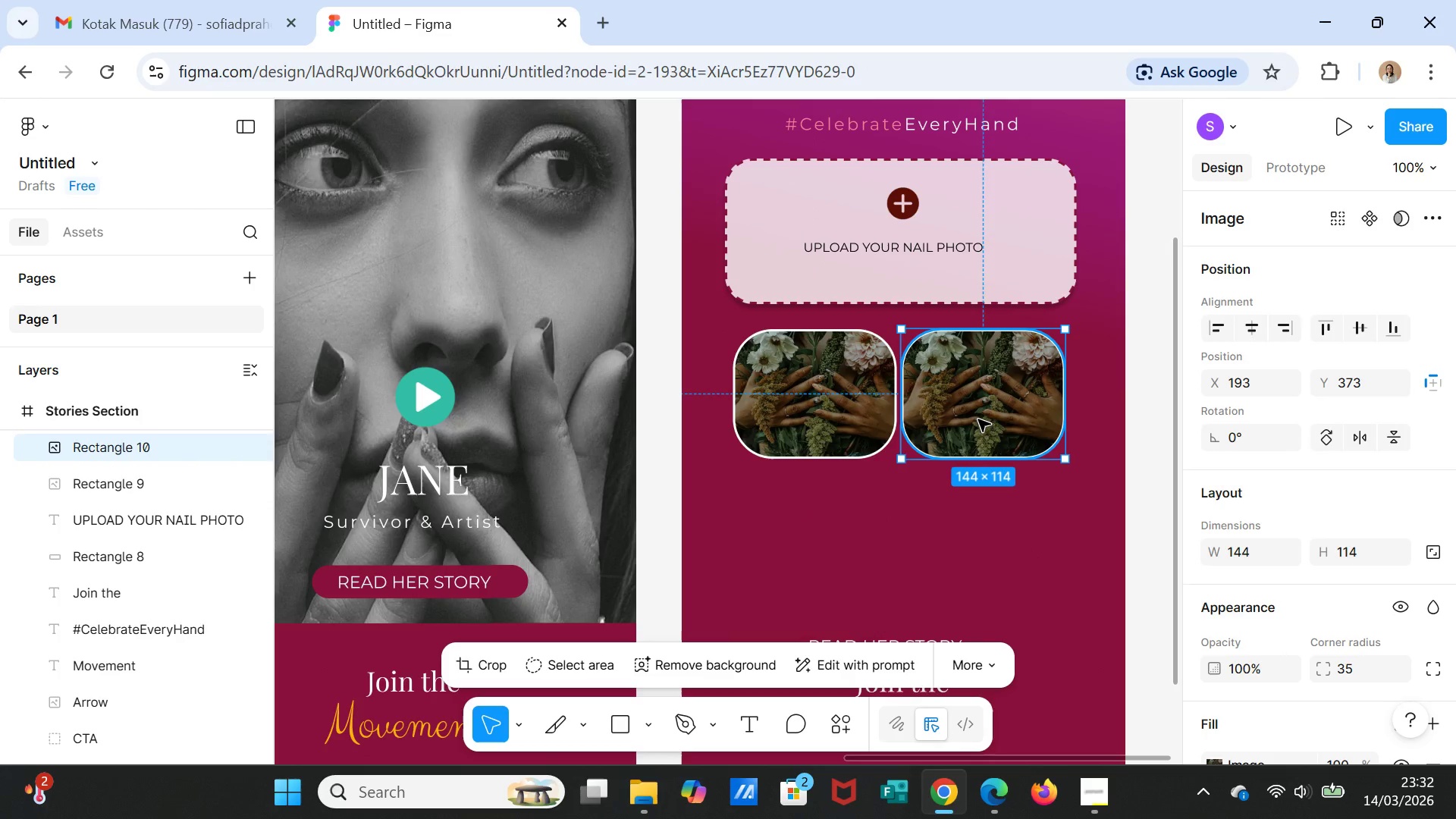 
left_click([1070, 513])
 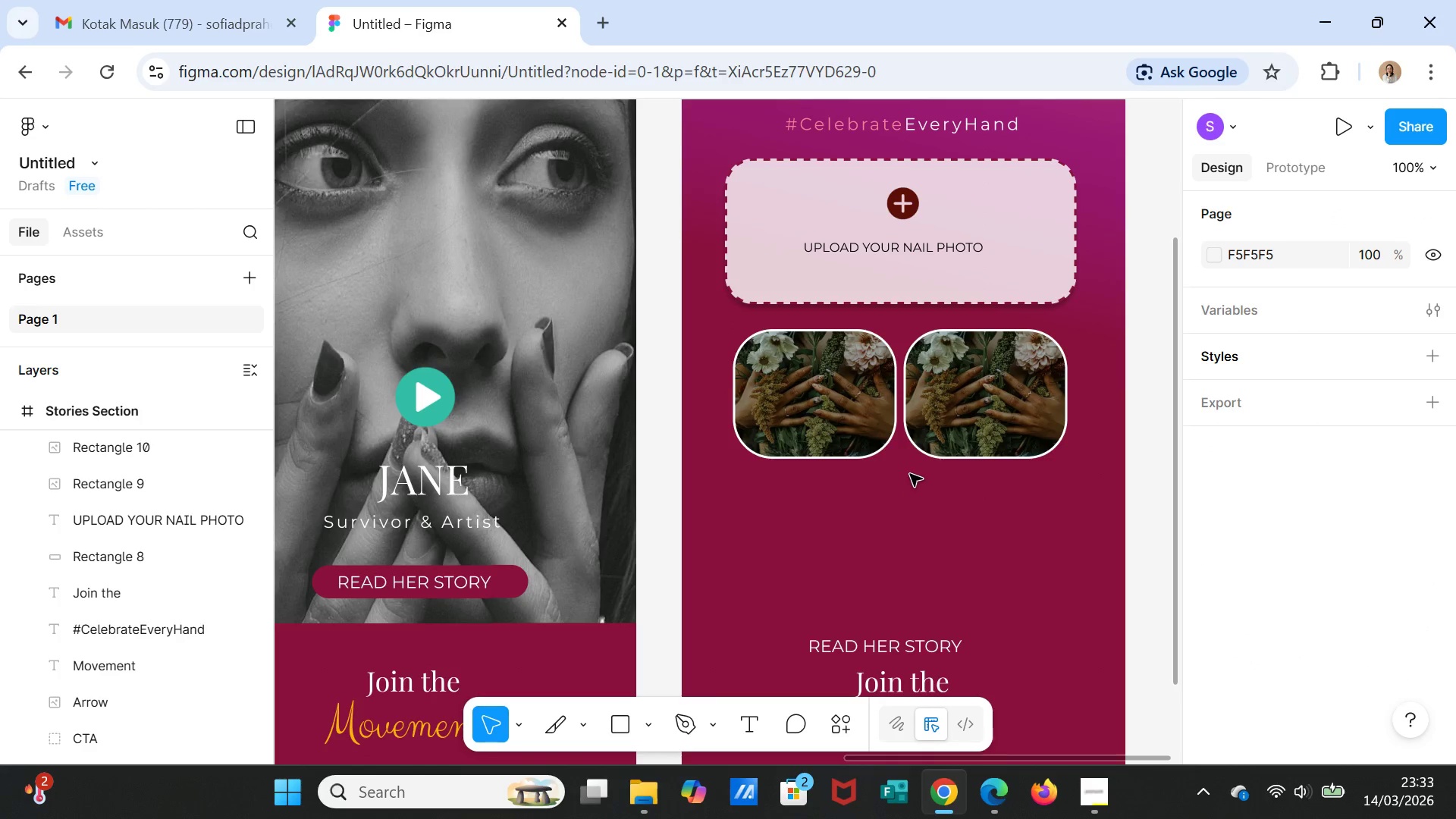 
left_click([852, 425])
 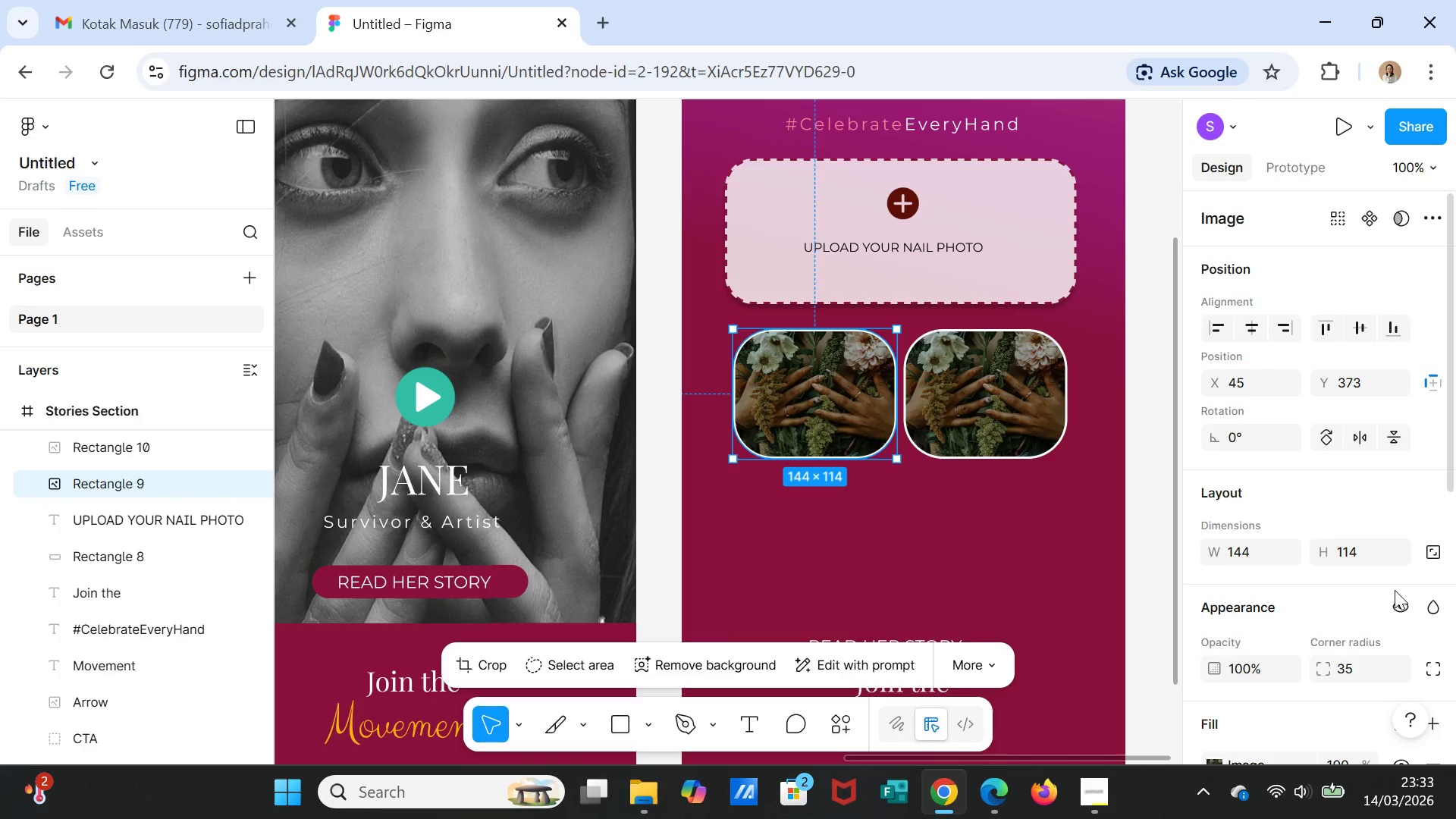 
scroll: coordinate [1389, 573], scroll_direction: down, amount: 2.0
 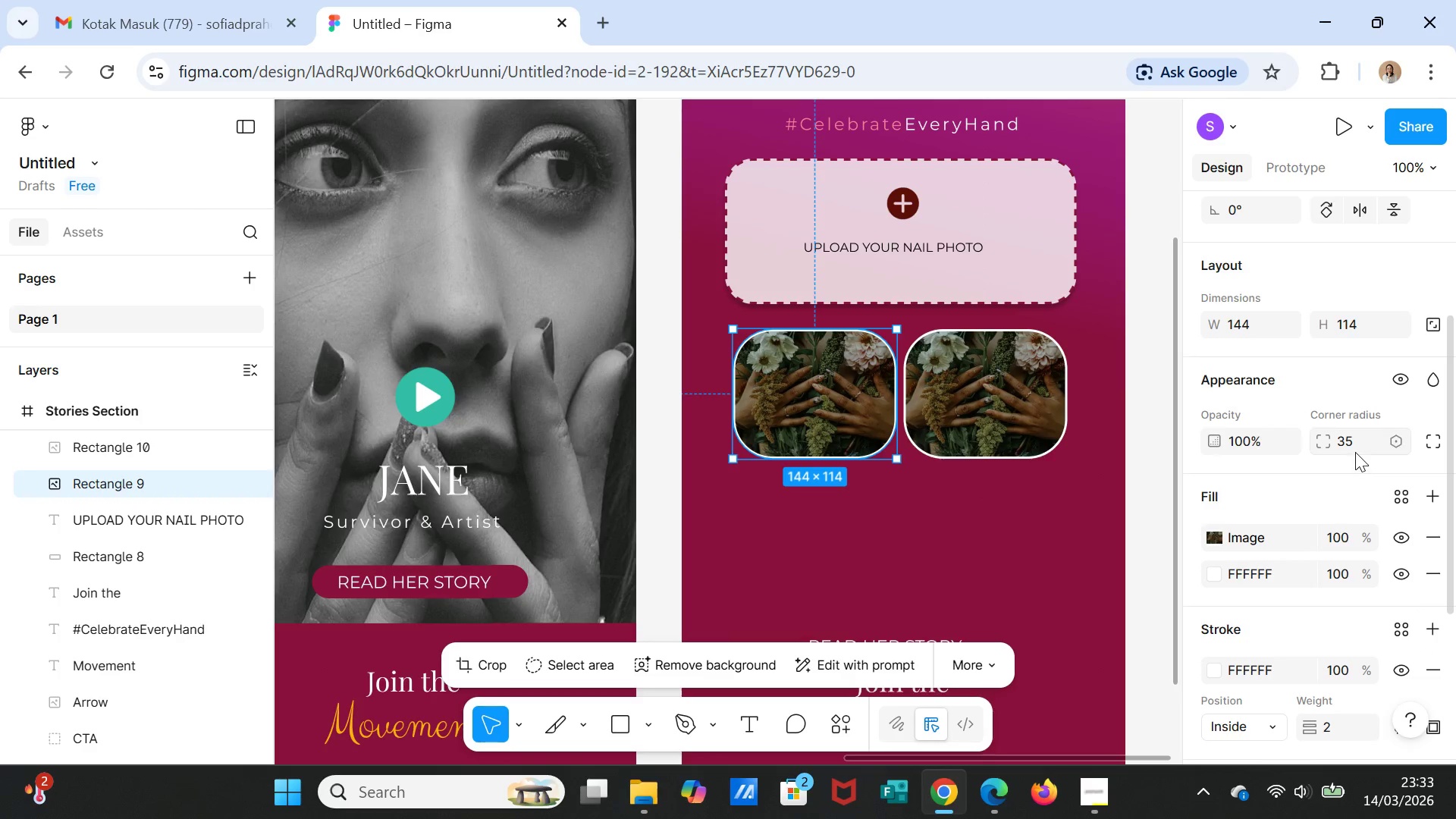 
left_click([1355, 447])
 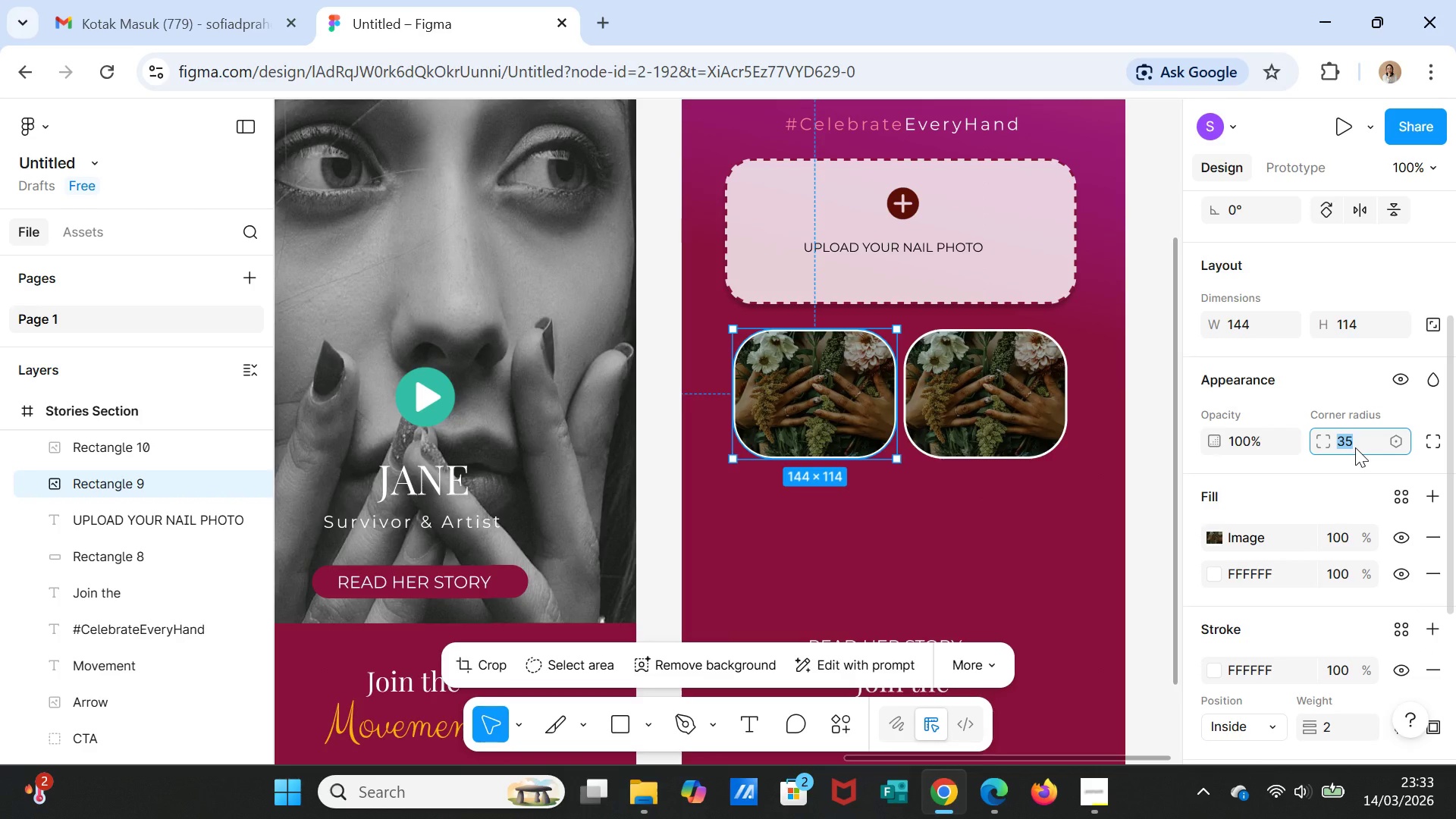 
type(27)
 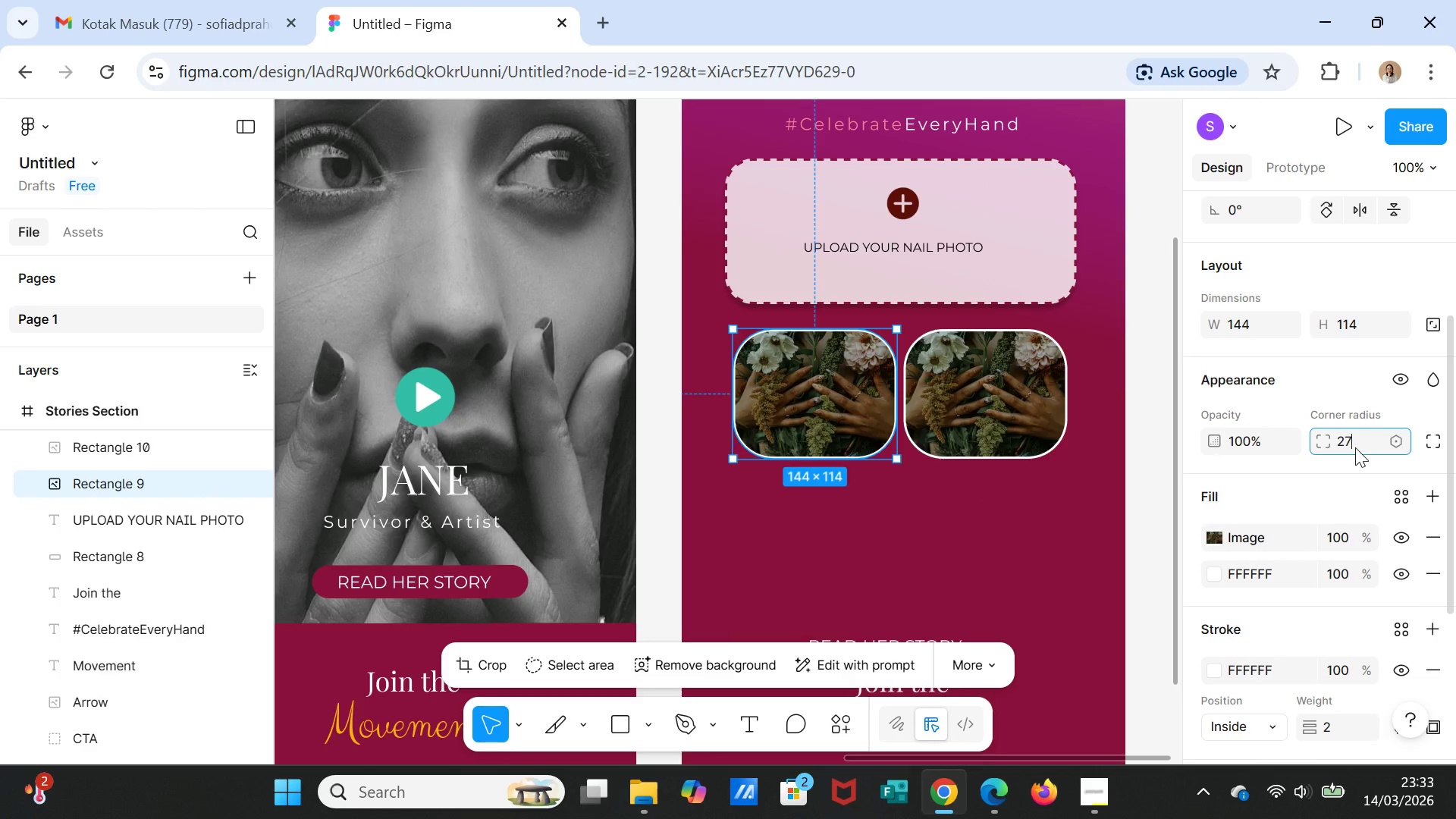 
key(Enter)
 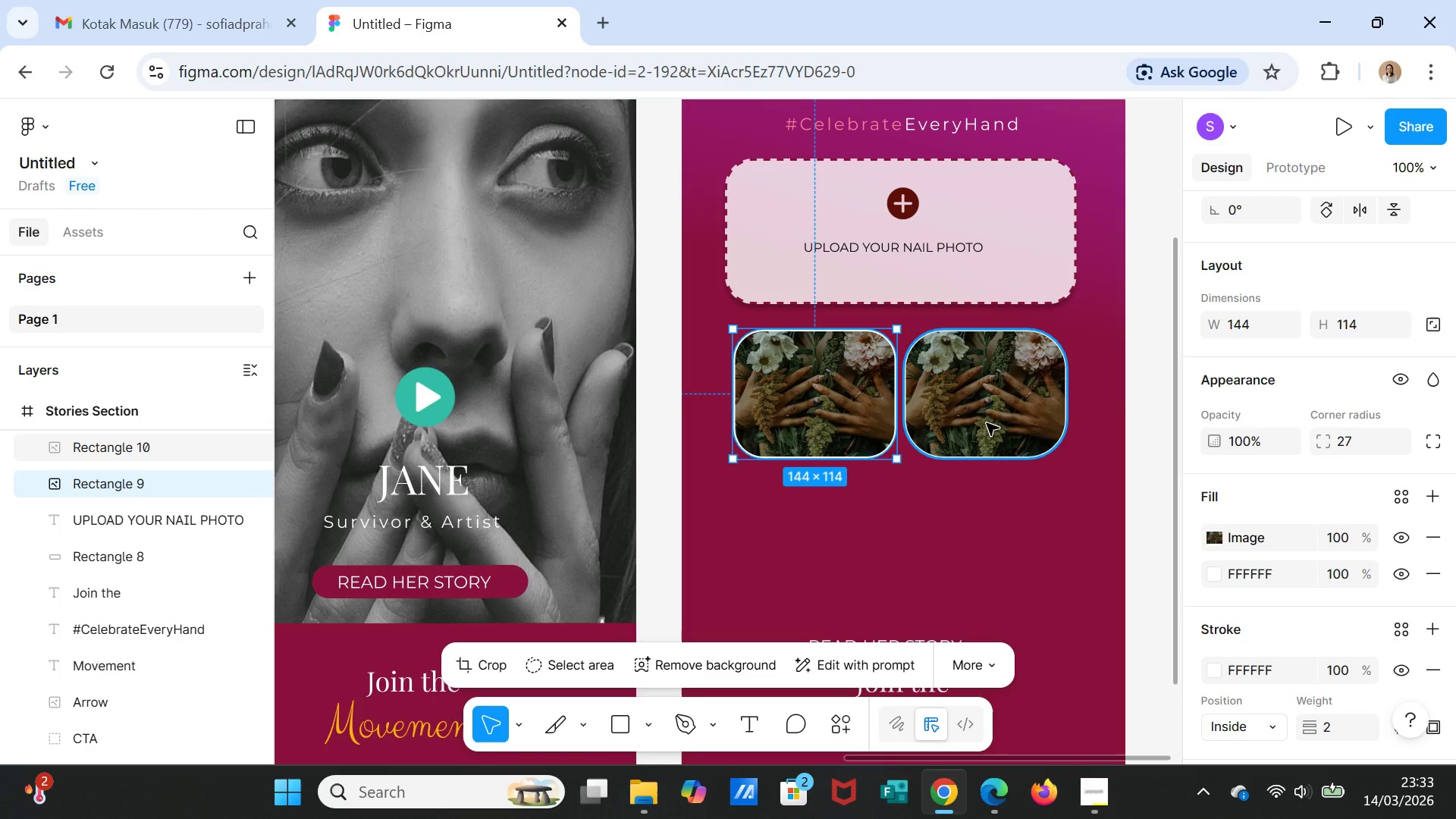 
left_click([986, 422])
 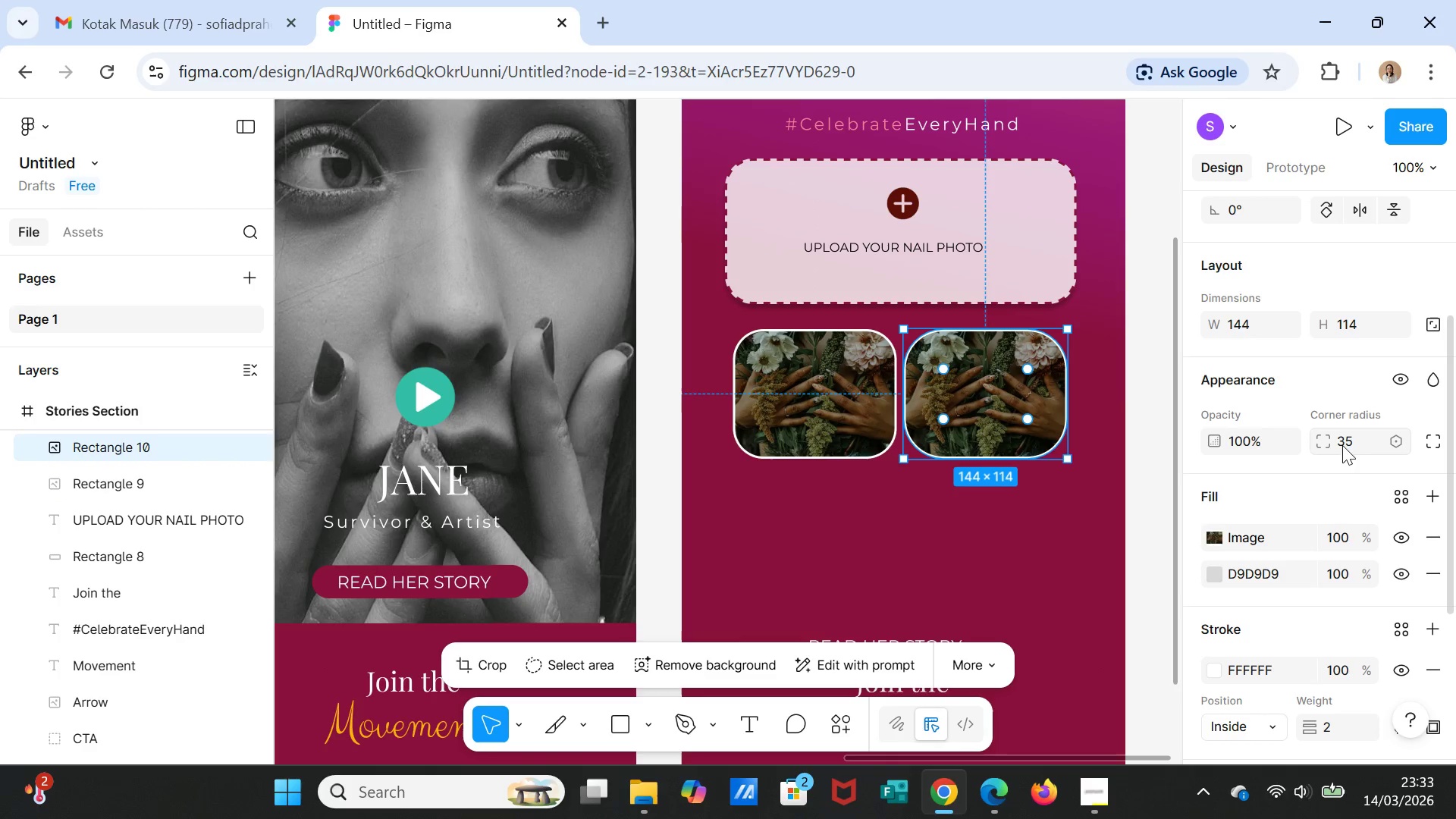 
left_click([1352, 441])
 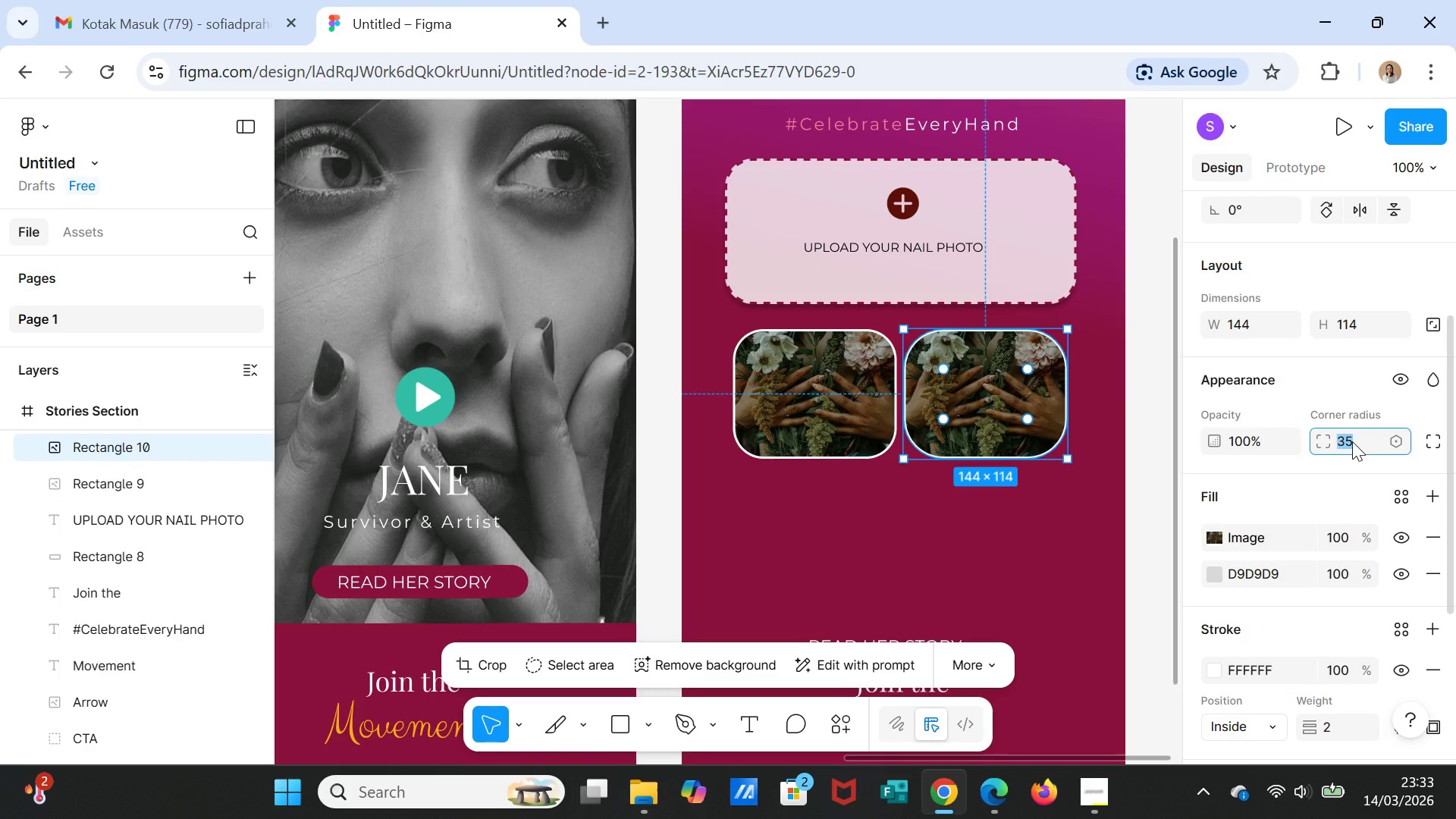 
type(27)
 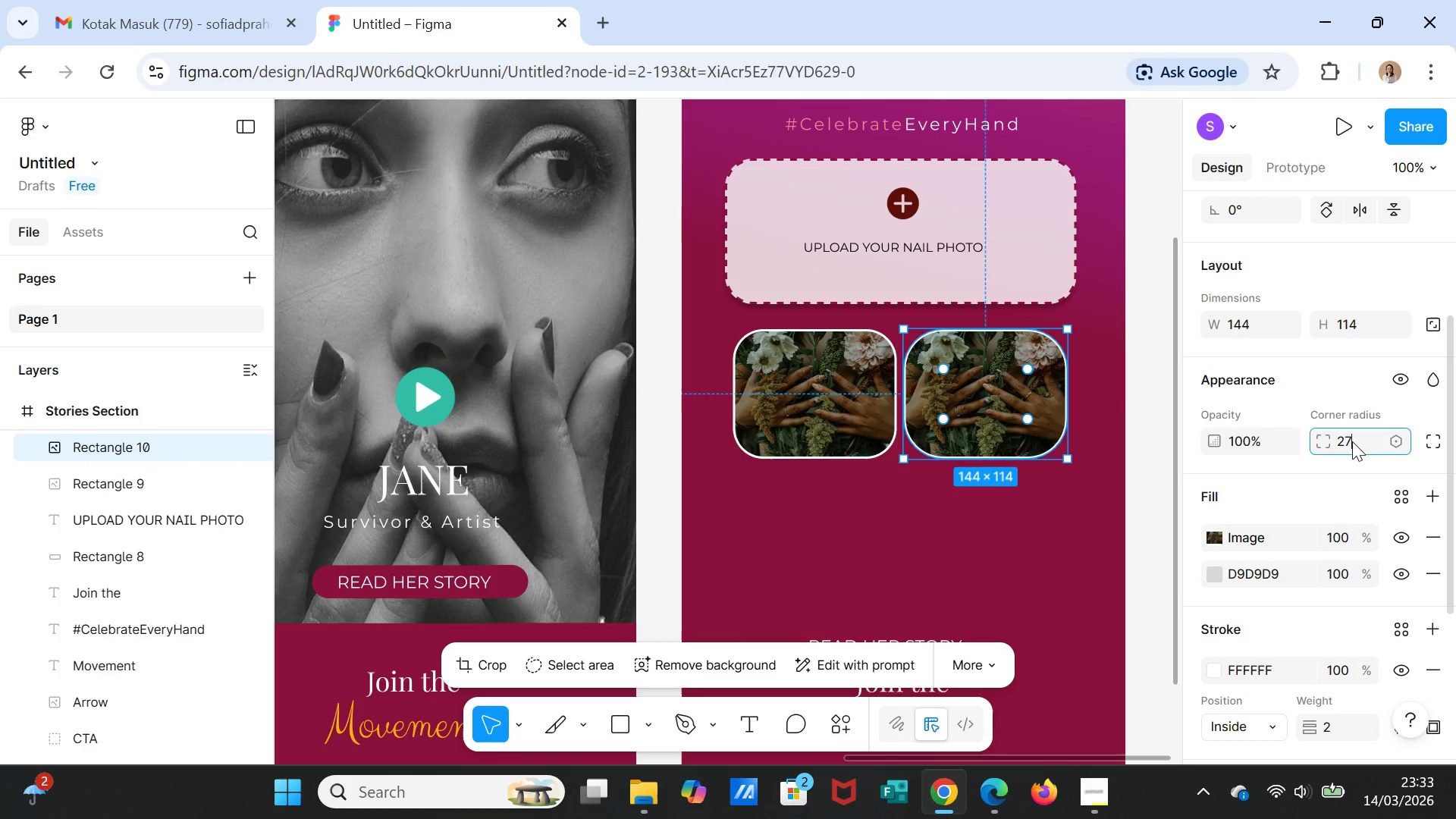 
key(Enter)
 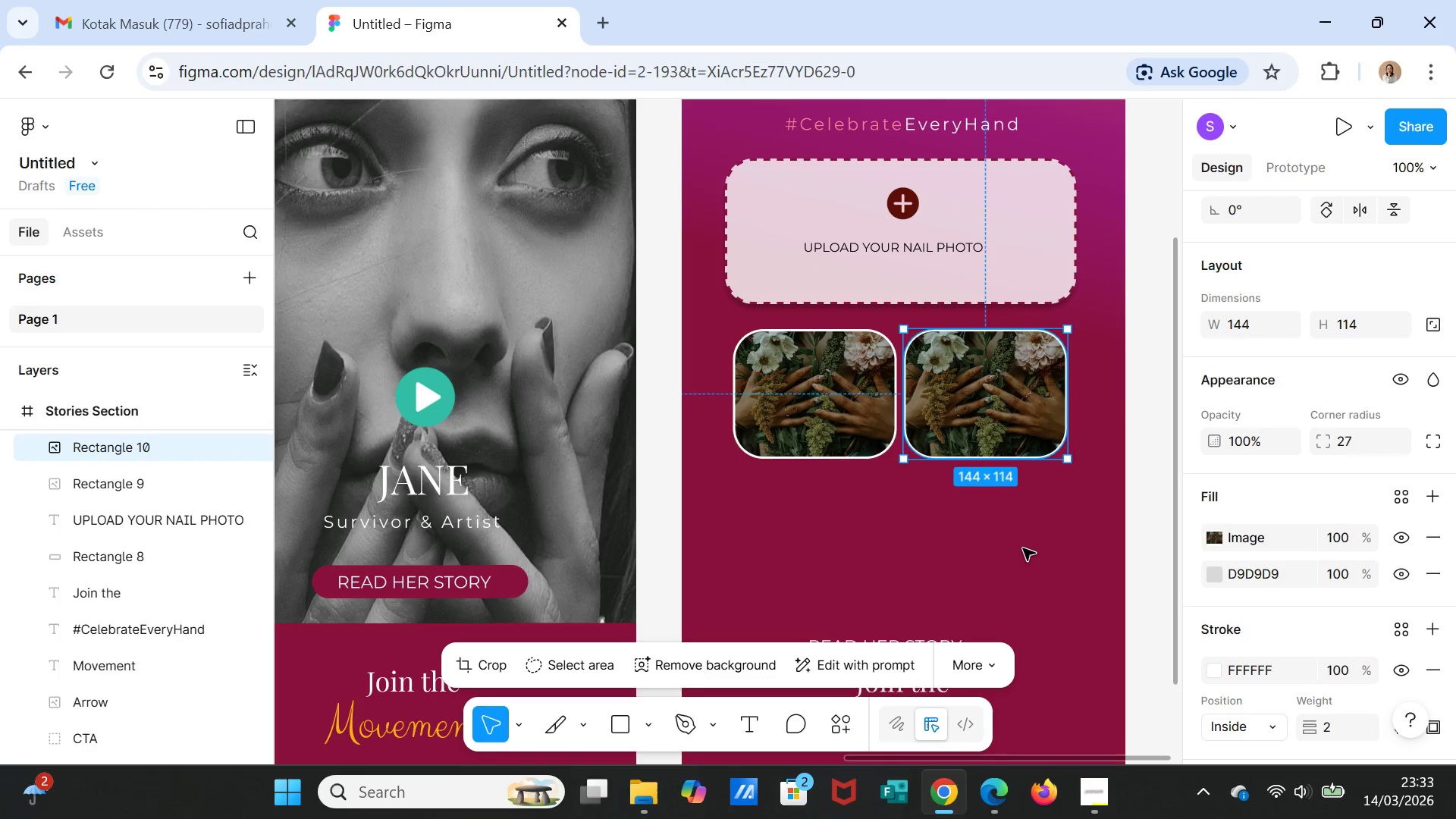 
left_click([1058, 546])
 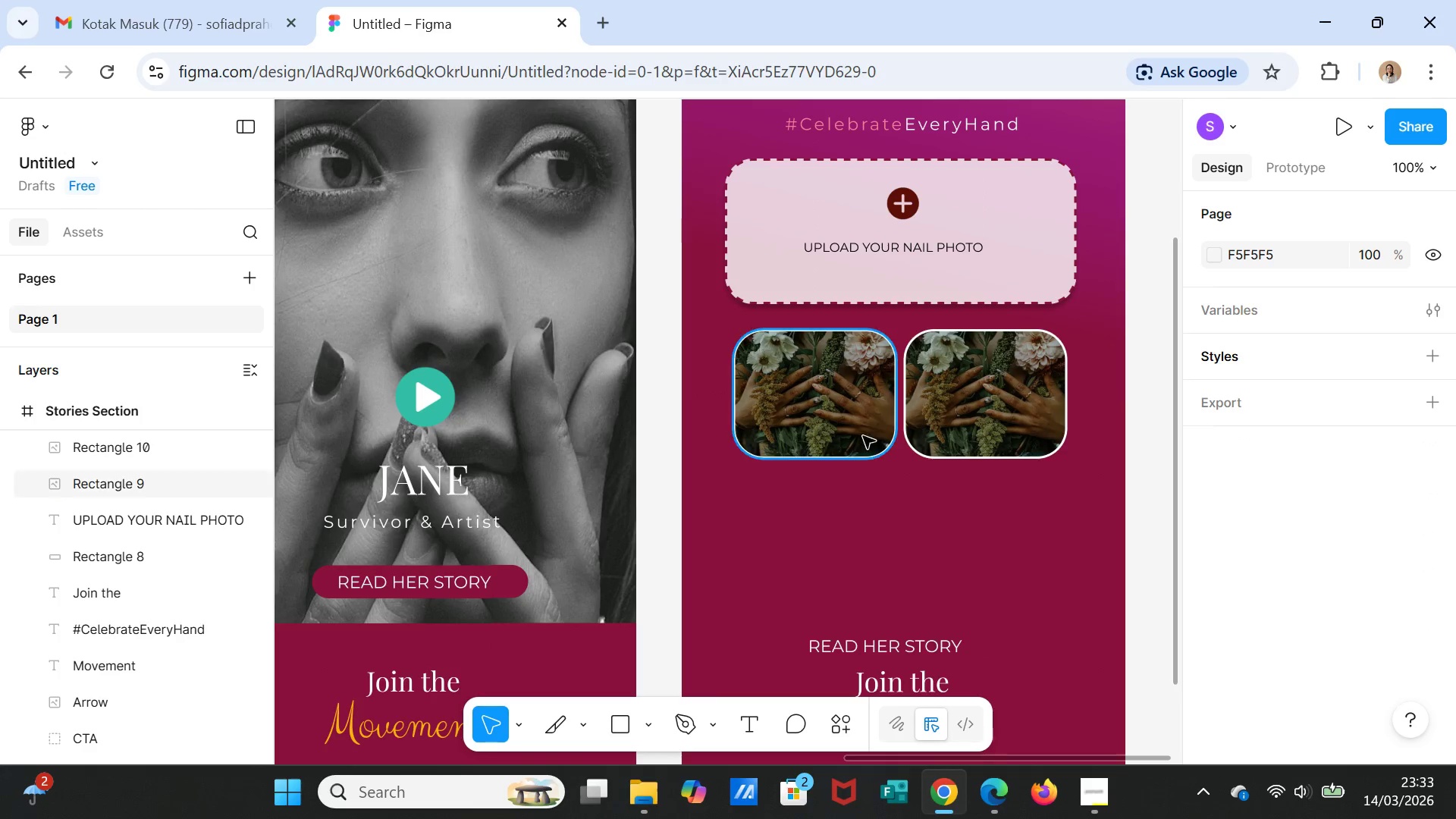 
left_click([858, 428])
 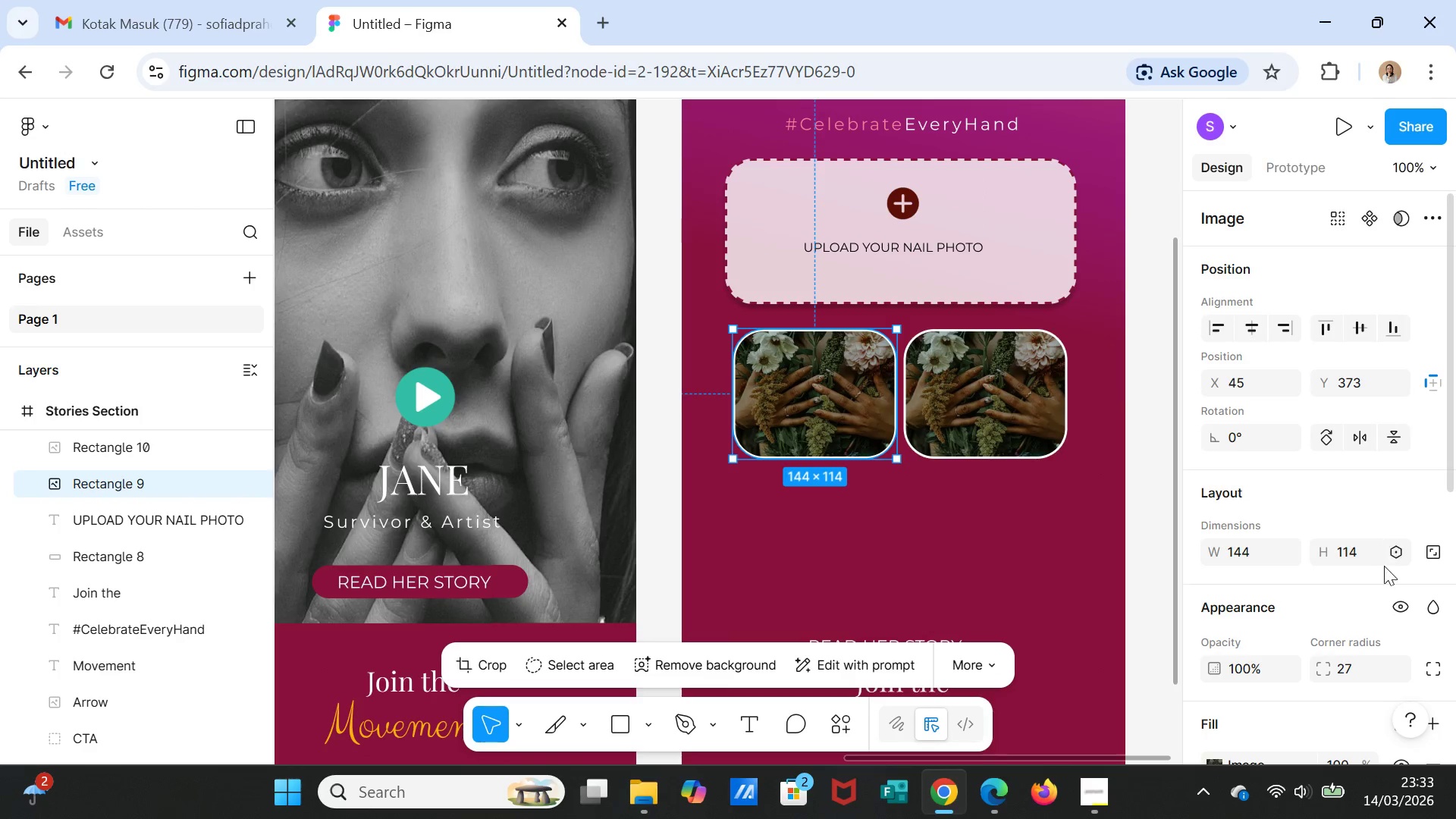 
scroll: coordinate [1307, 635], scroll_direction: down, amount: 3.0
 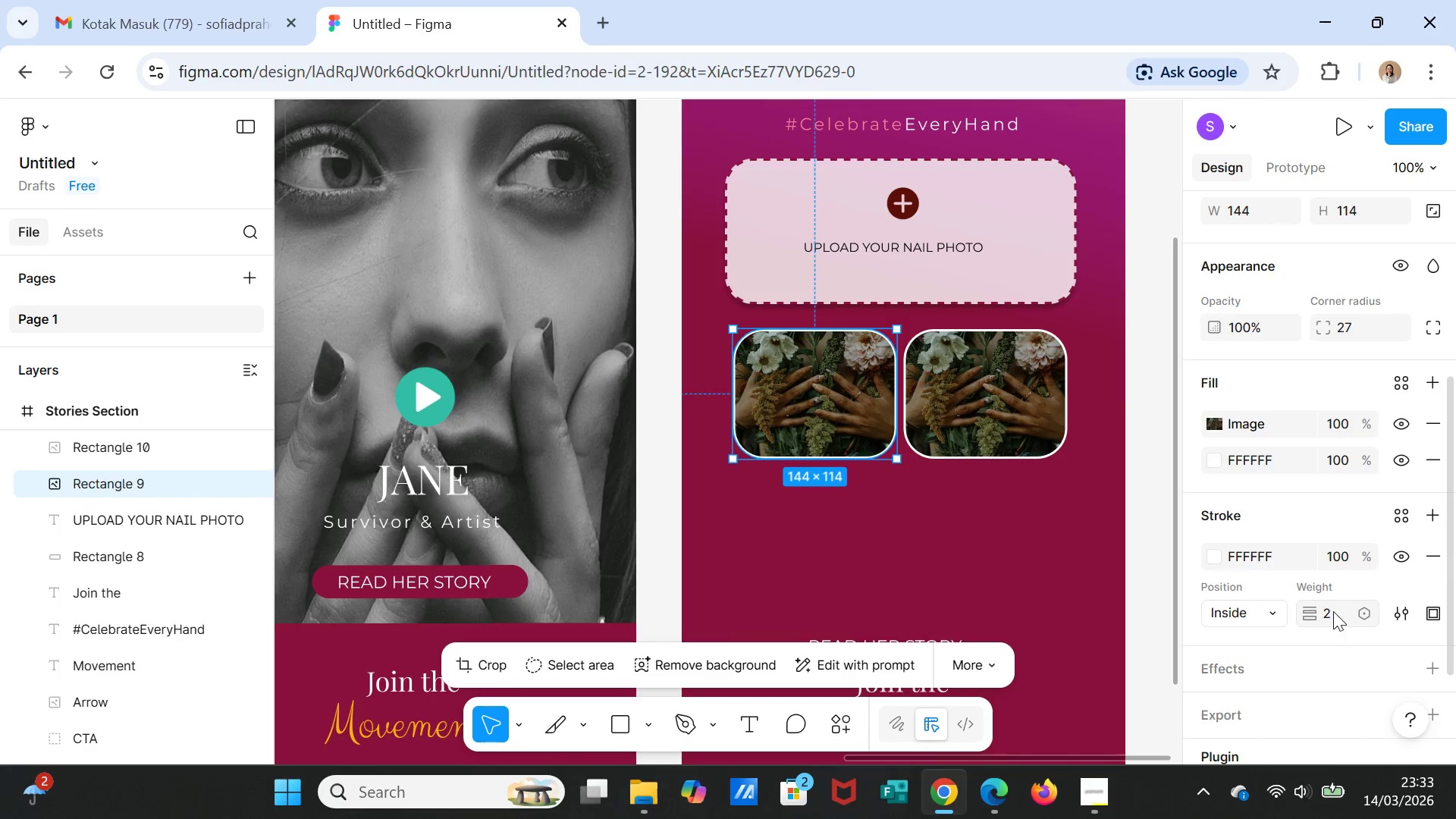 
left_click([1333, 611])
 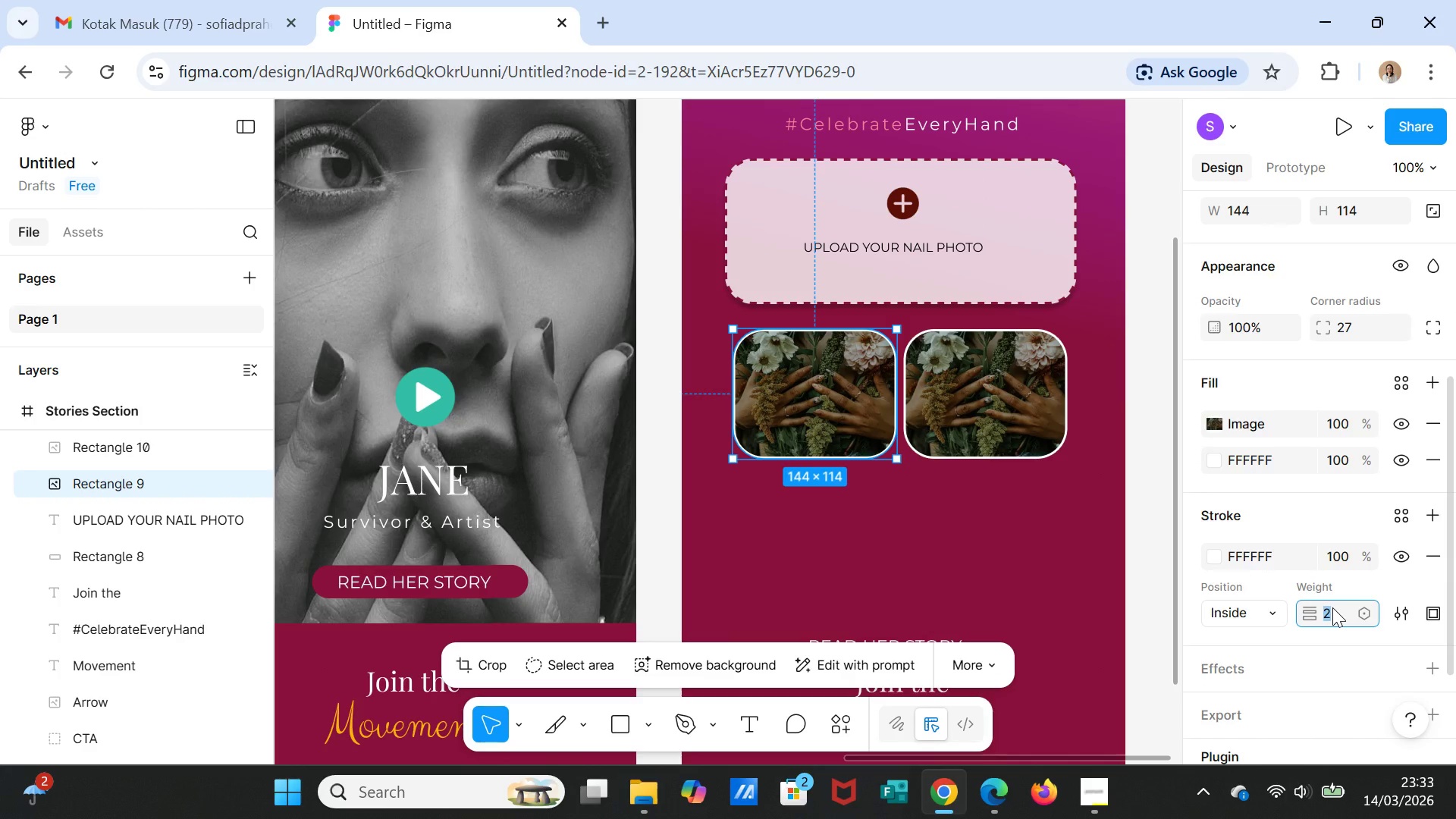 
key(6)
 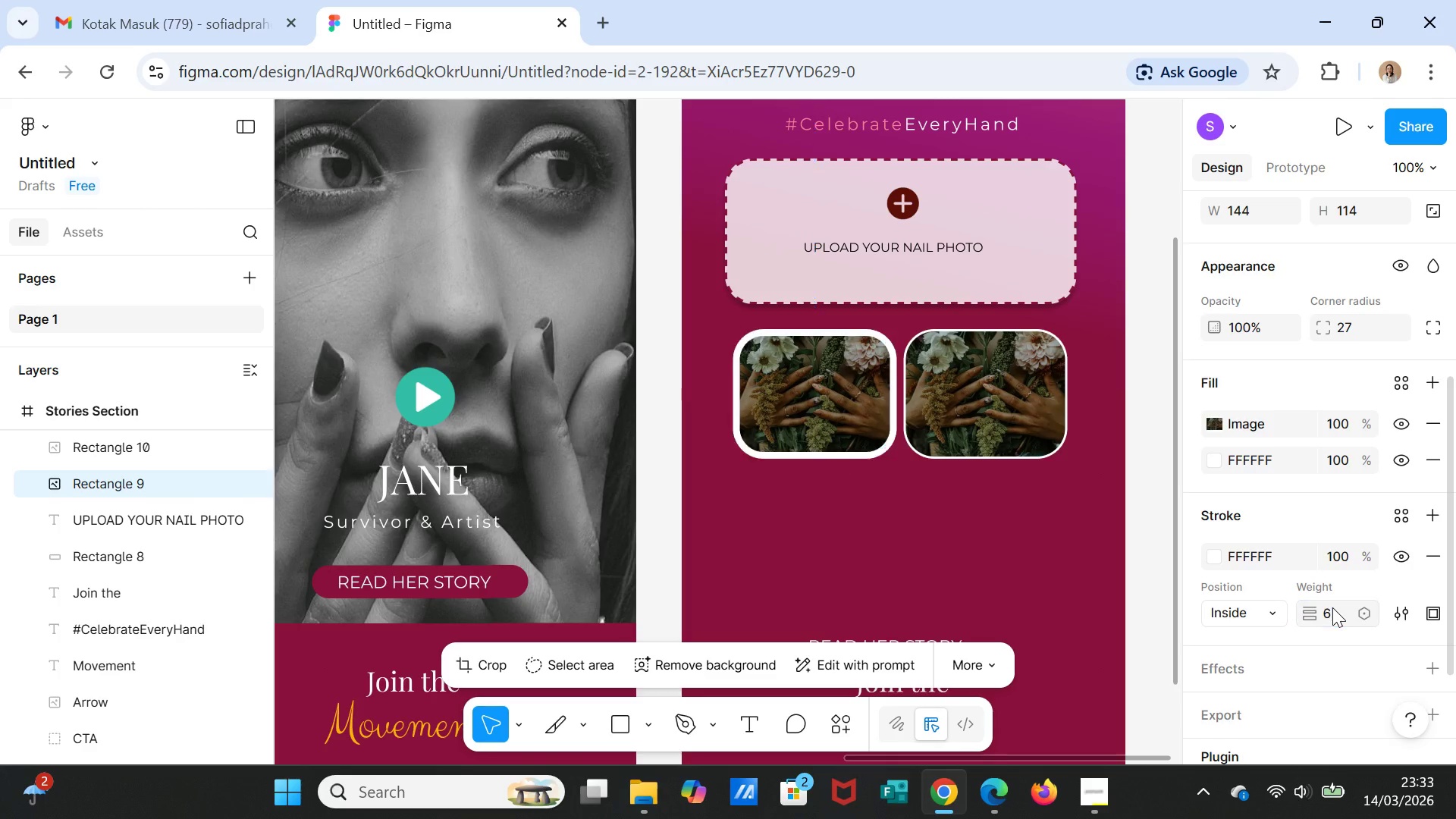 
key(Enter)
 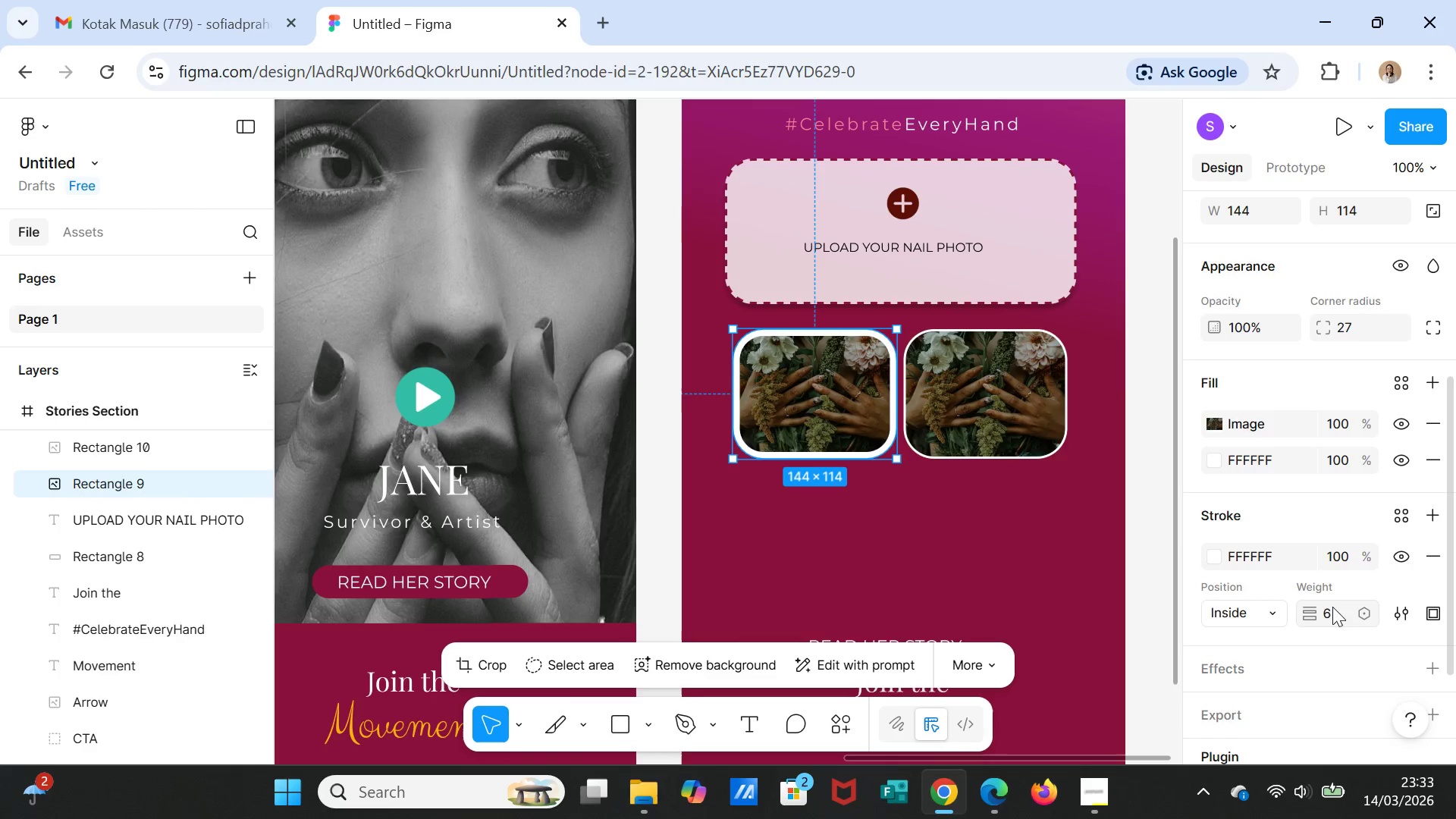 
left_click([1338, 609])
 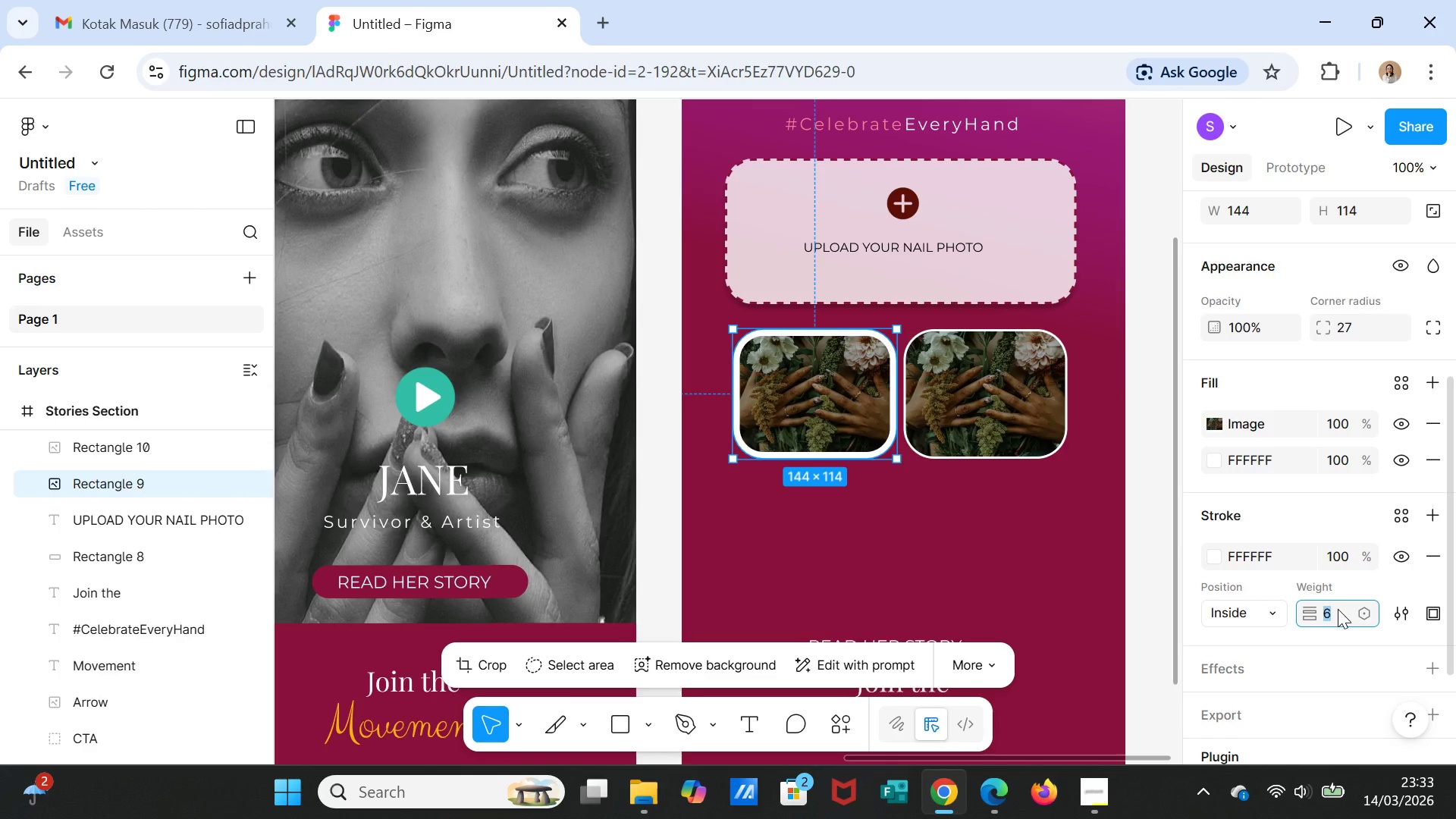 
key(3)
 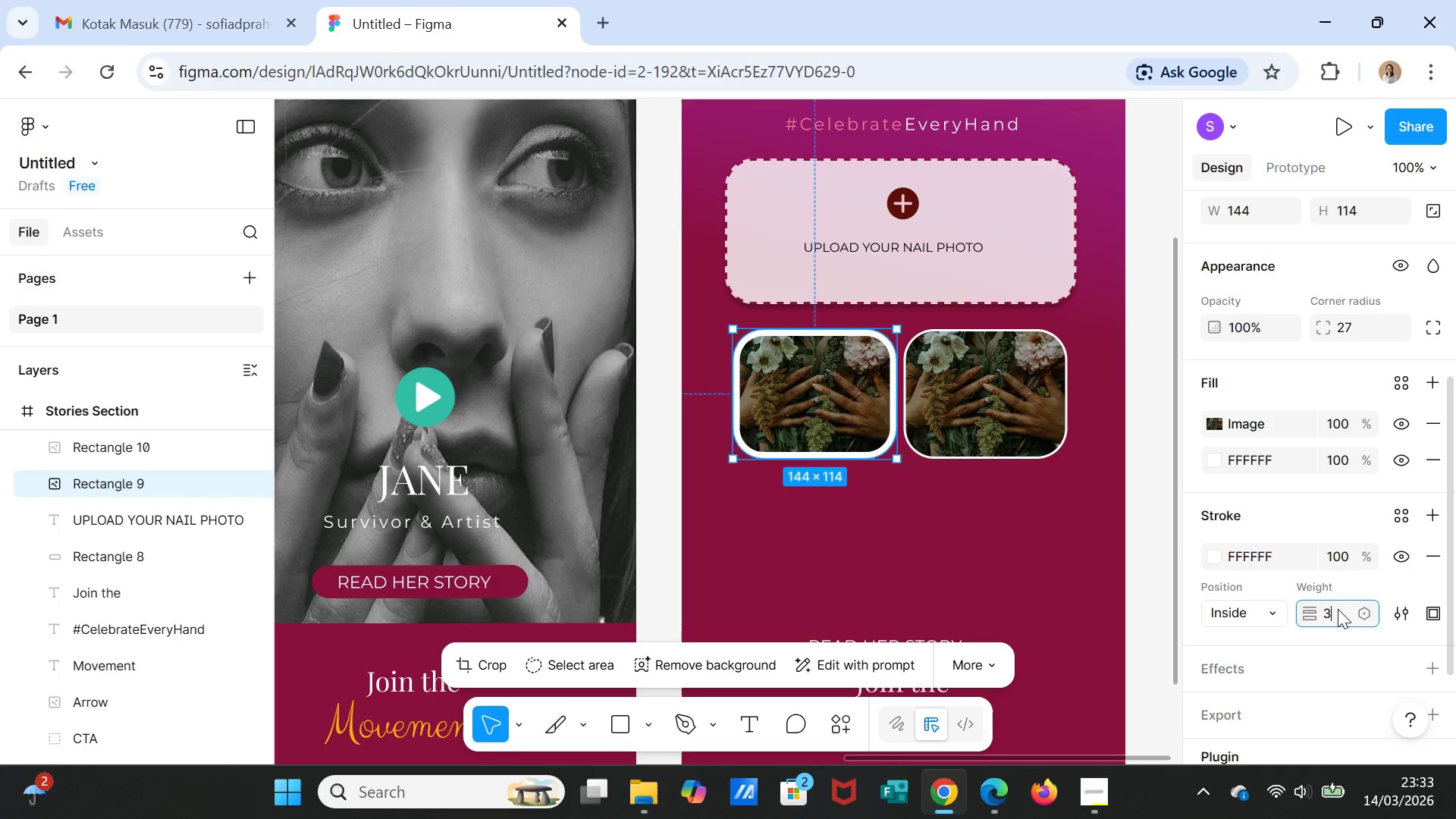 
key(Enter)
 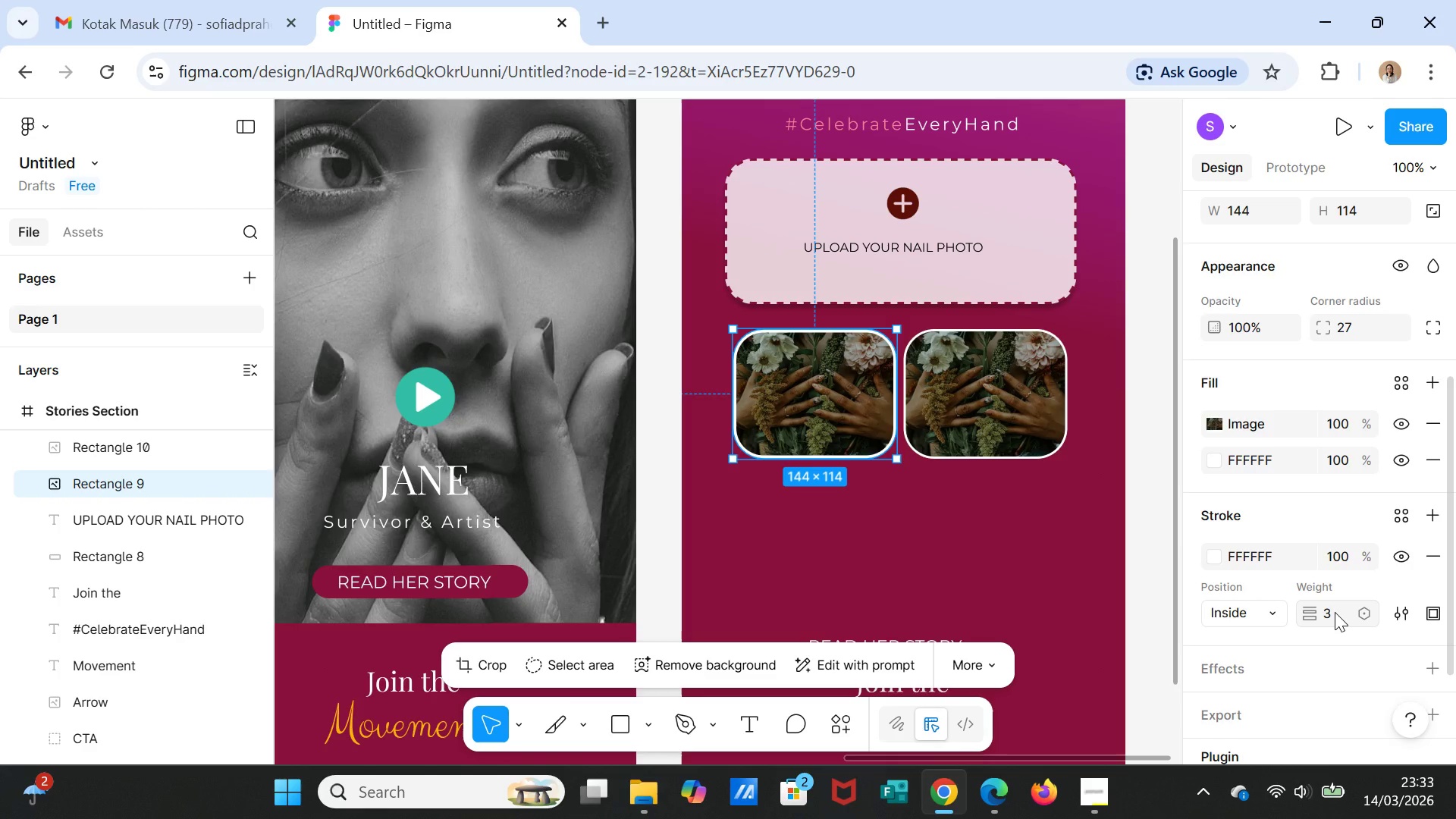 
left_click([1335, 612])
 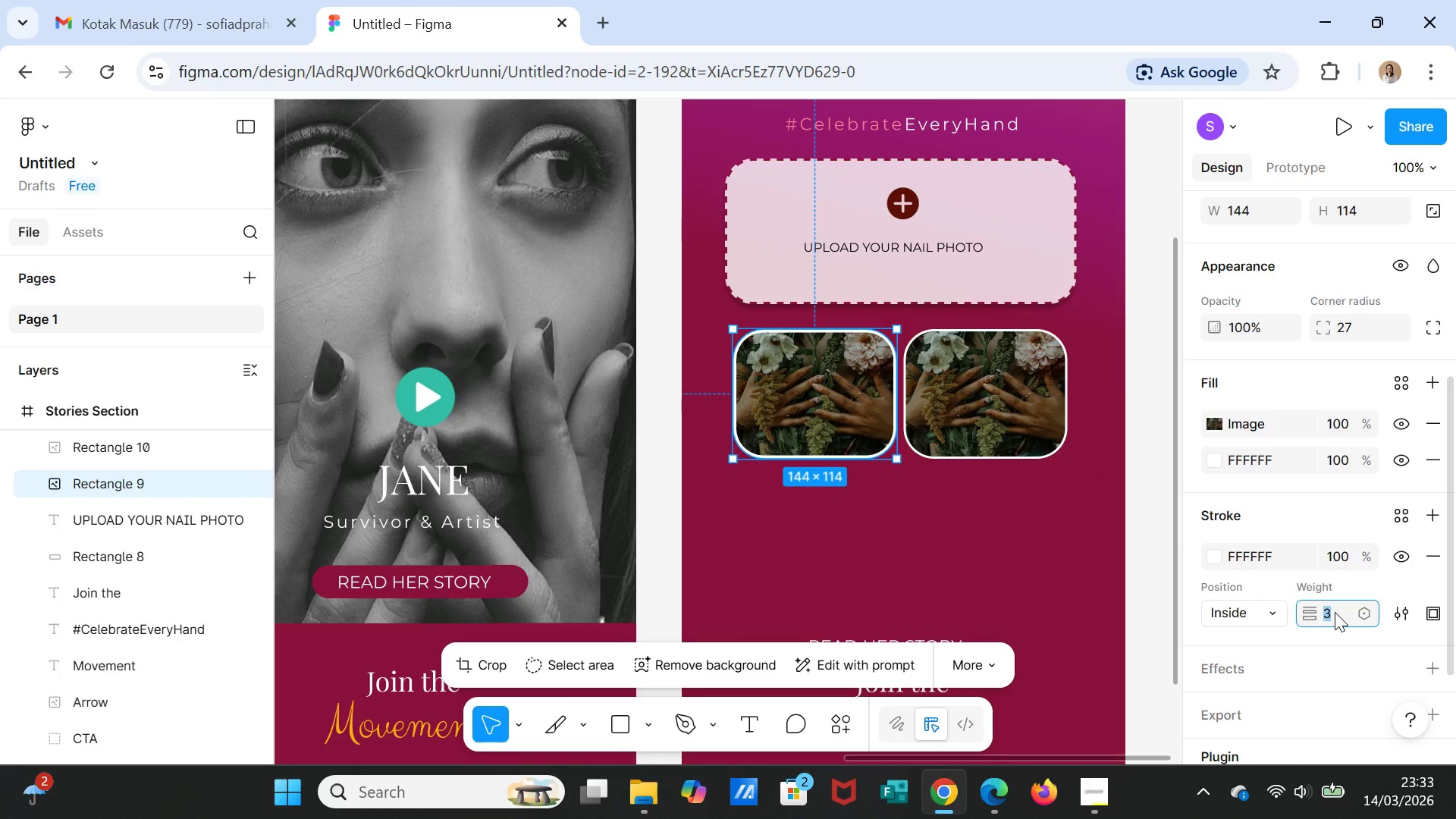 
key(1)
 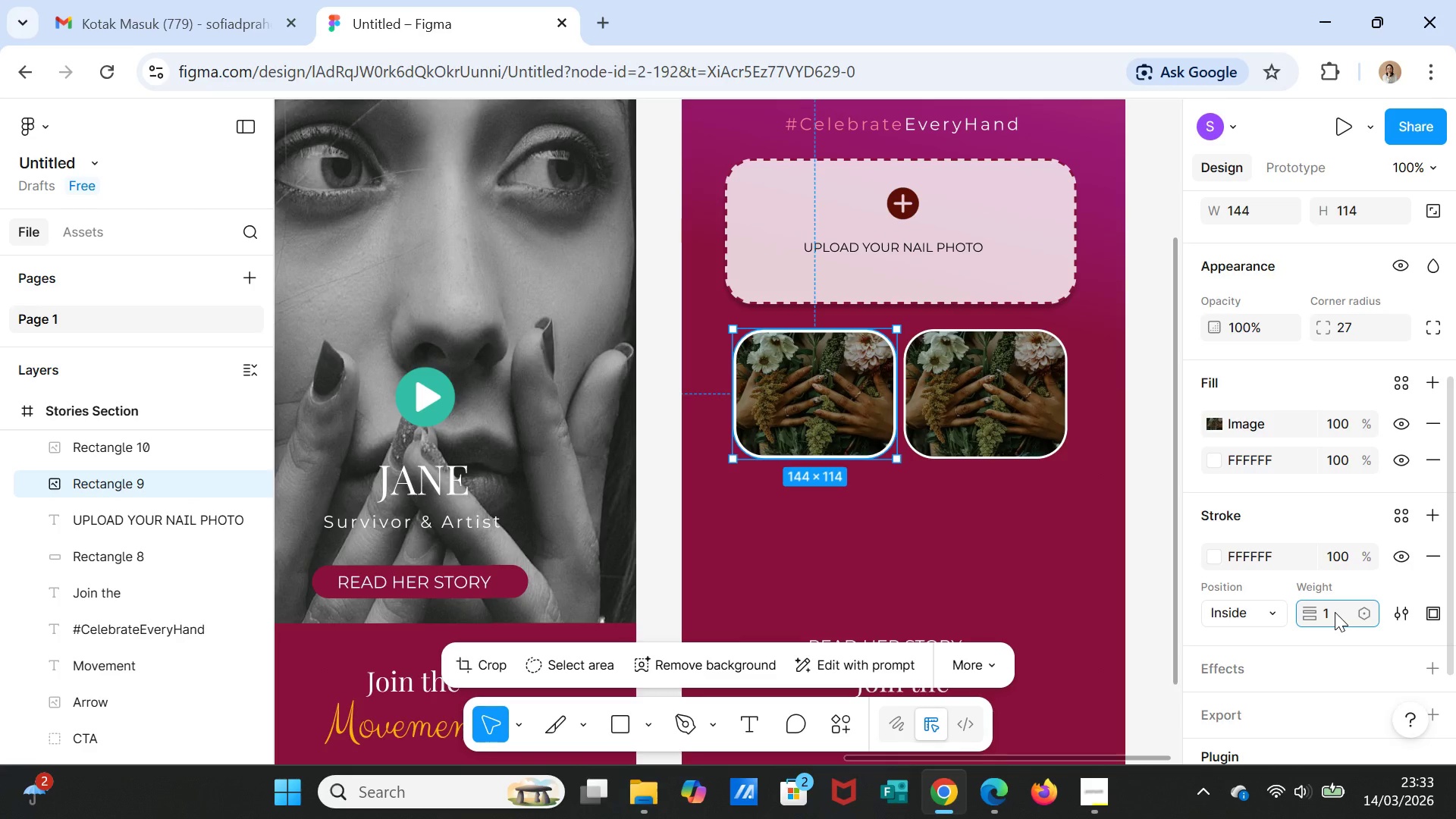 
key(Enter)
 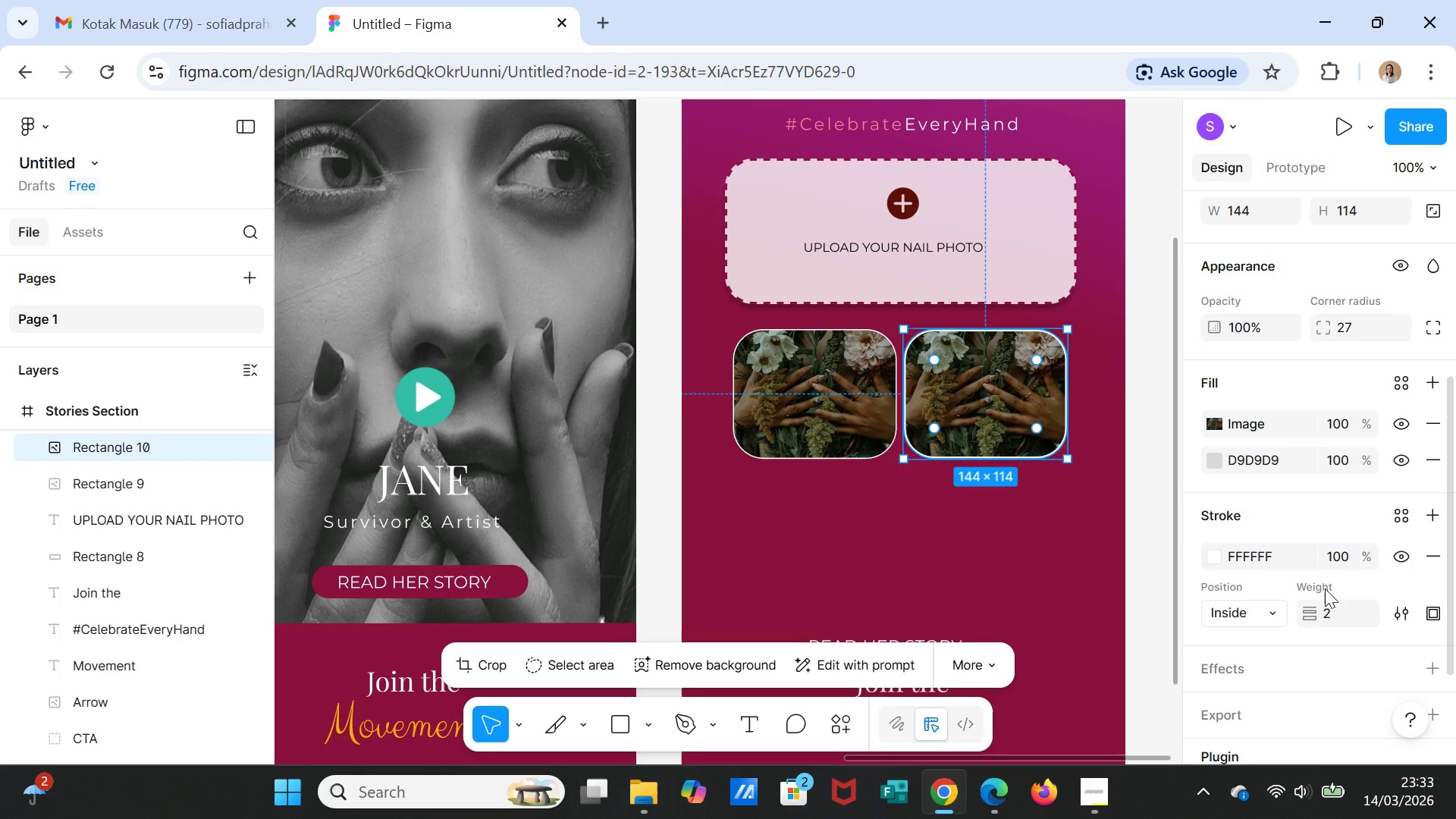 
left_click([1334, 610])
 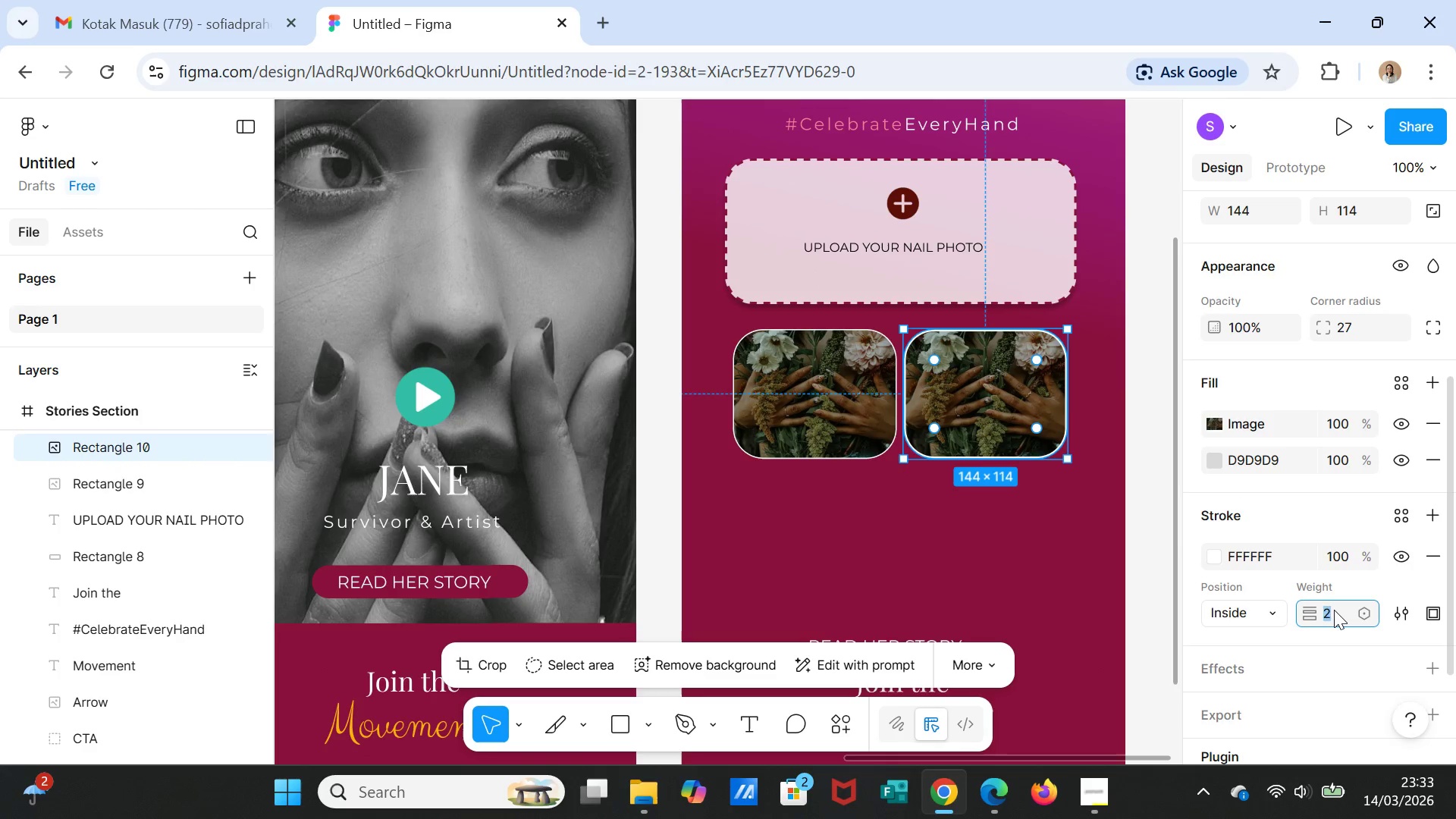 
key(1)
 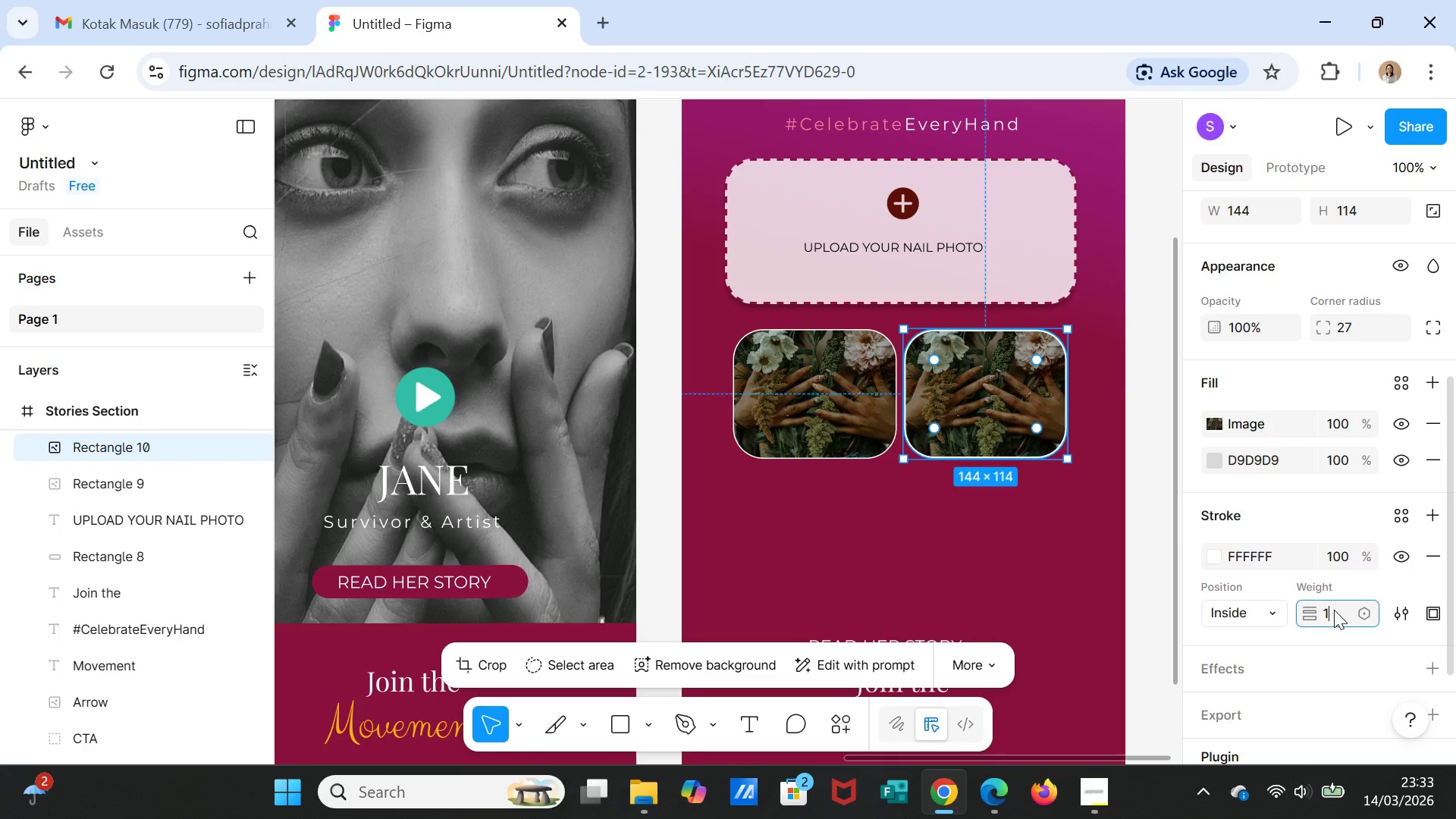 
key(Enter)
 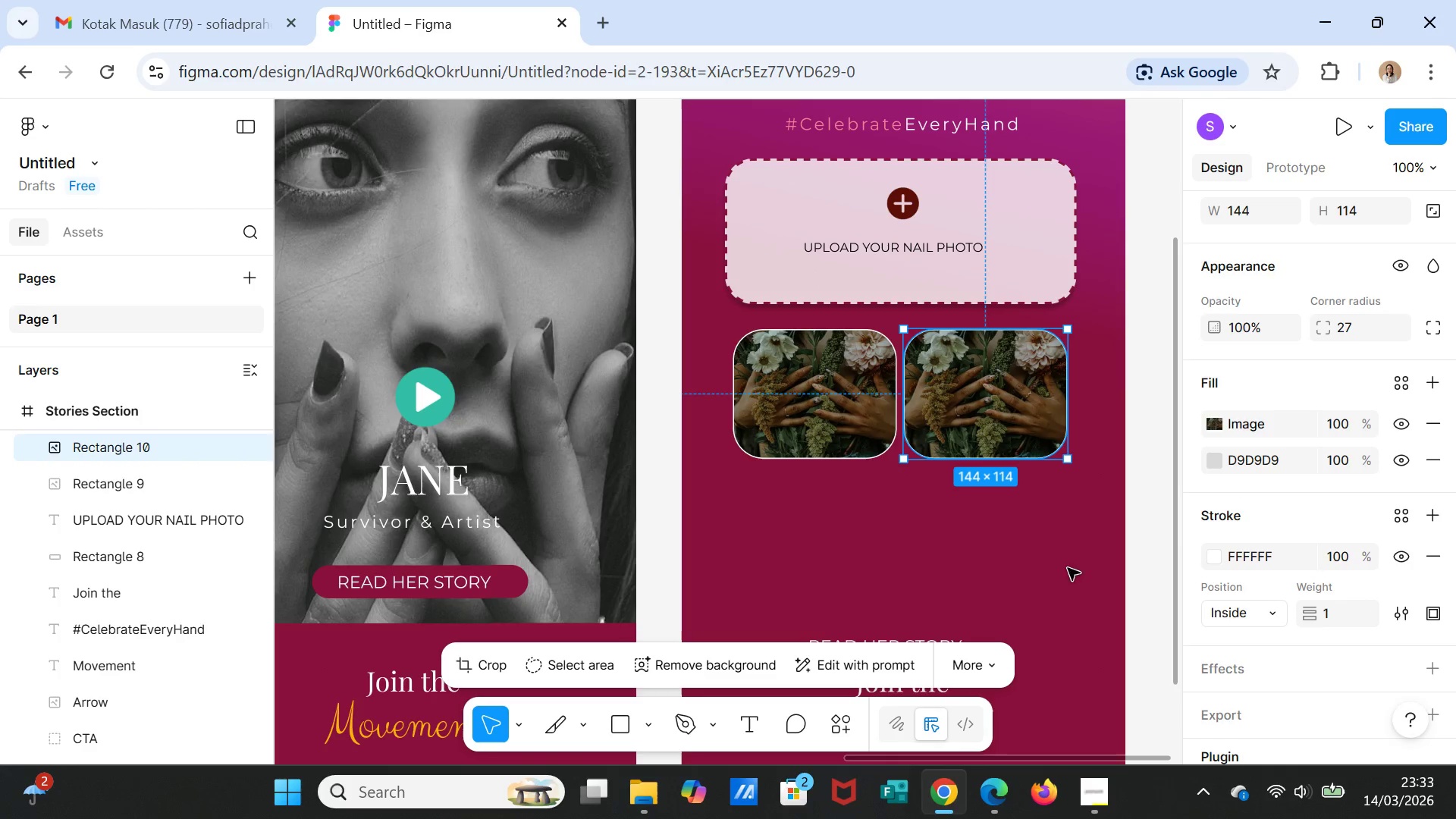 
left_click([1058, 543])
 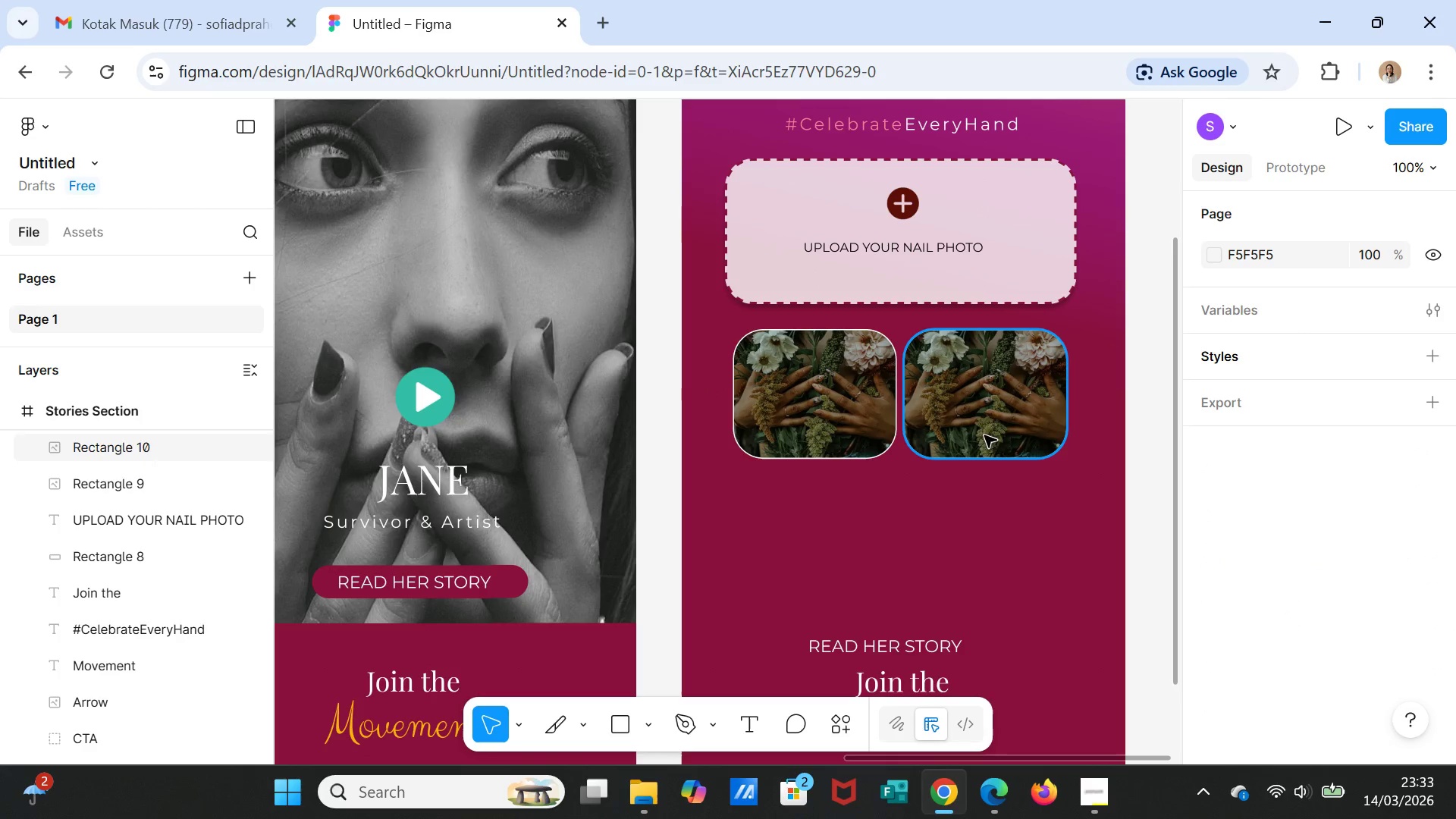 
left_click([980, 421])
 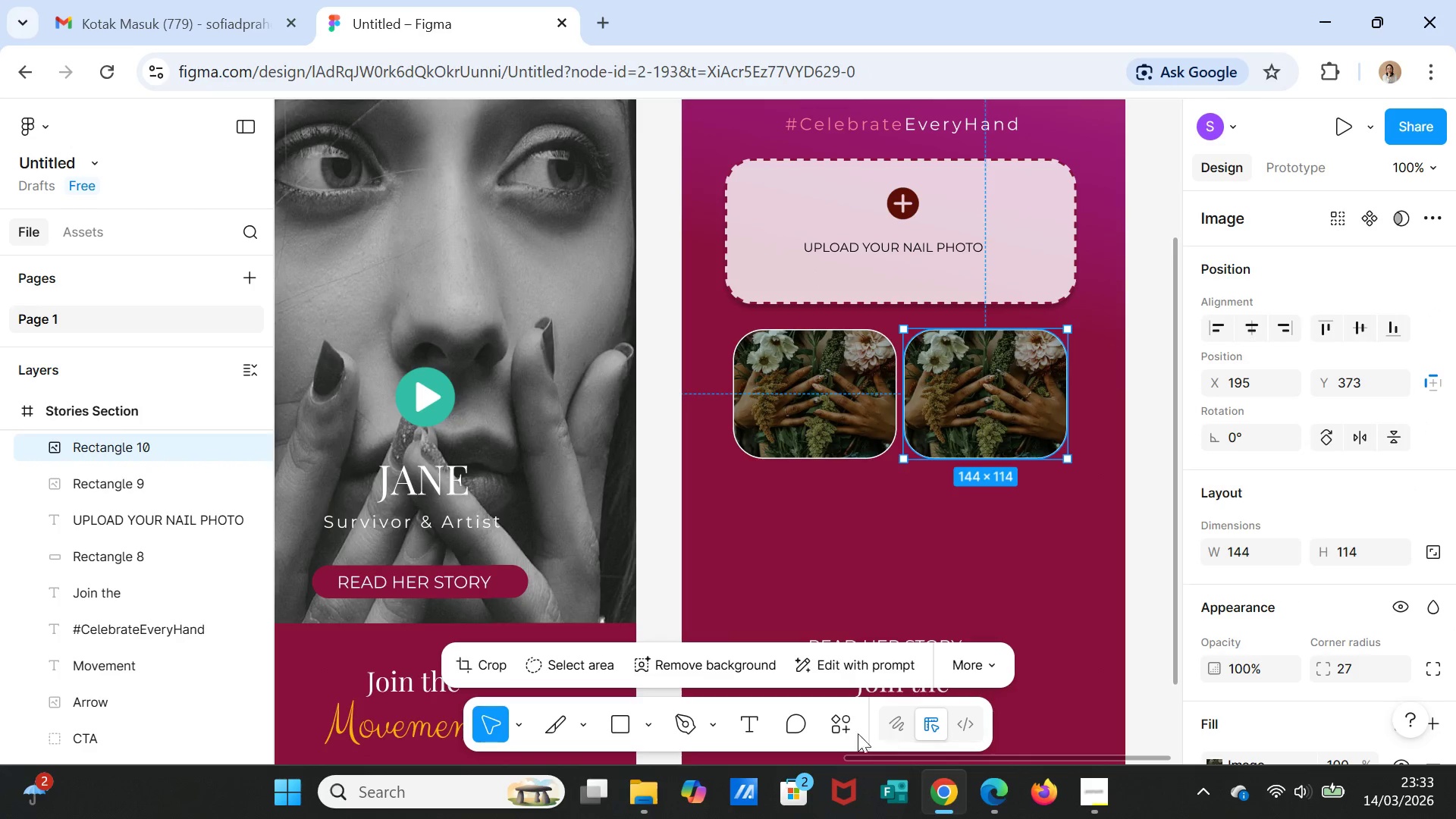 
left_click([838, 726])
 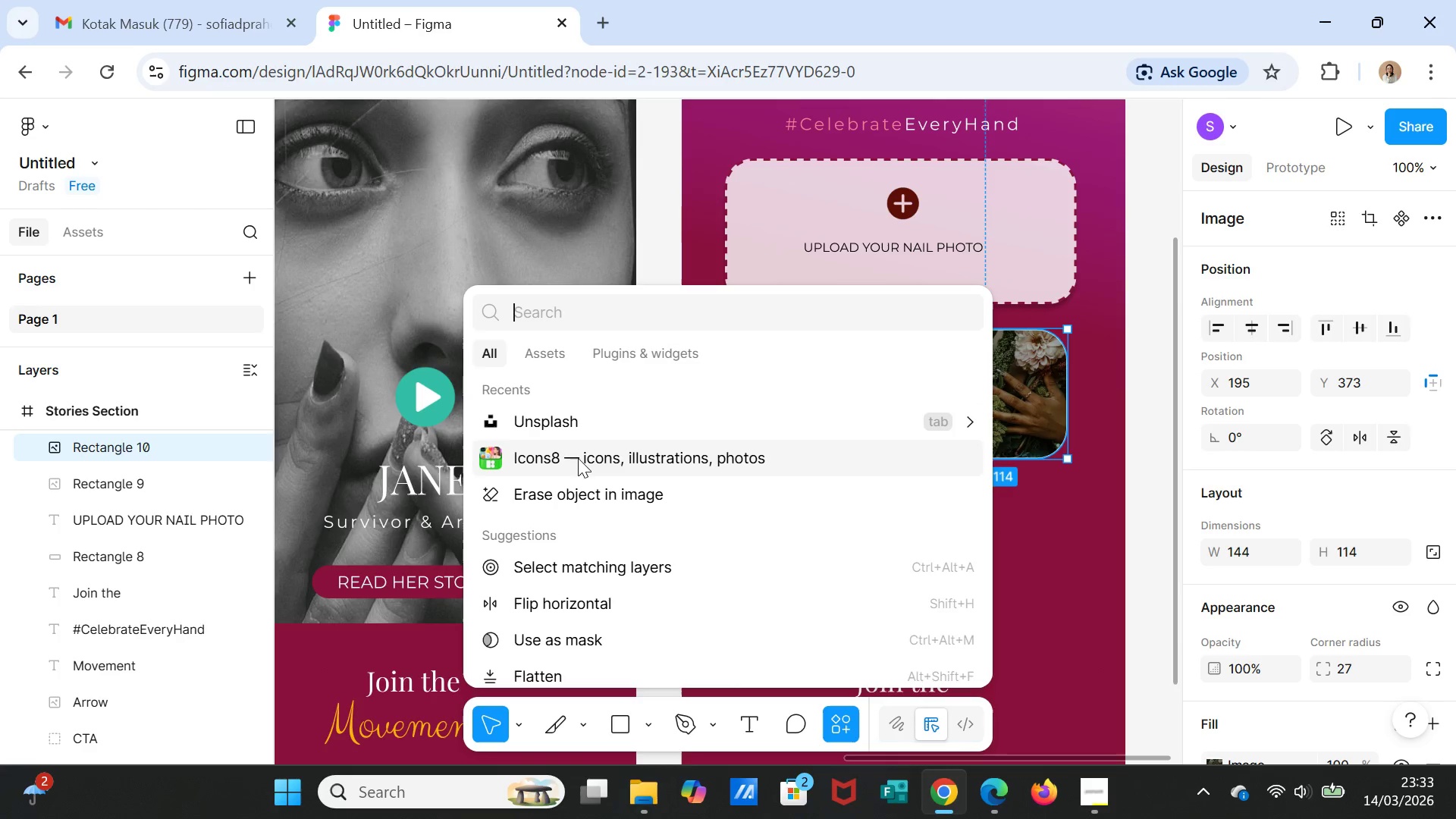 
left_click([571, 425])
 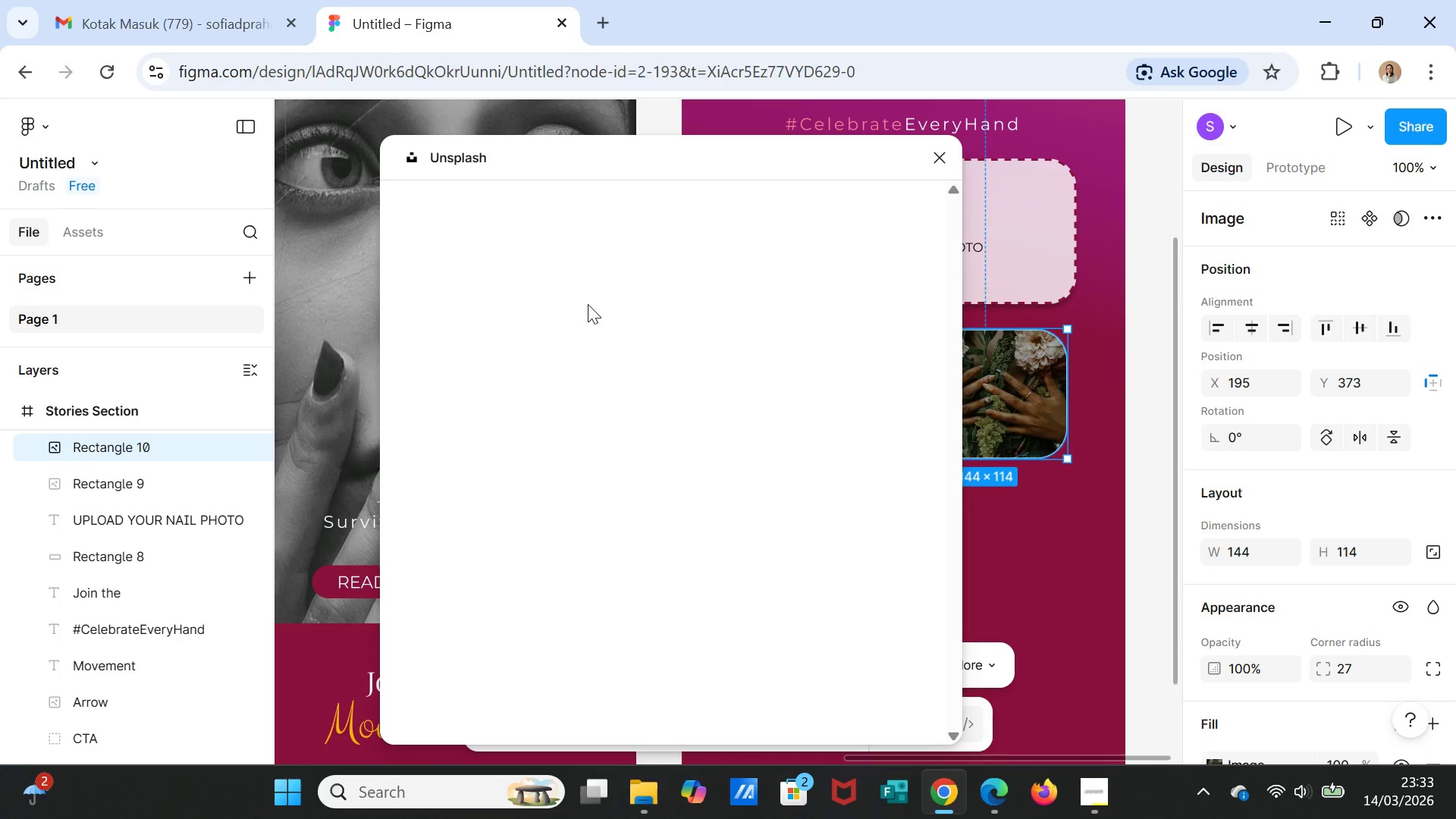 
wait(6.67)
 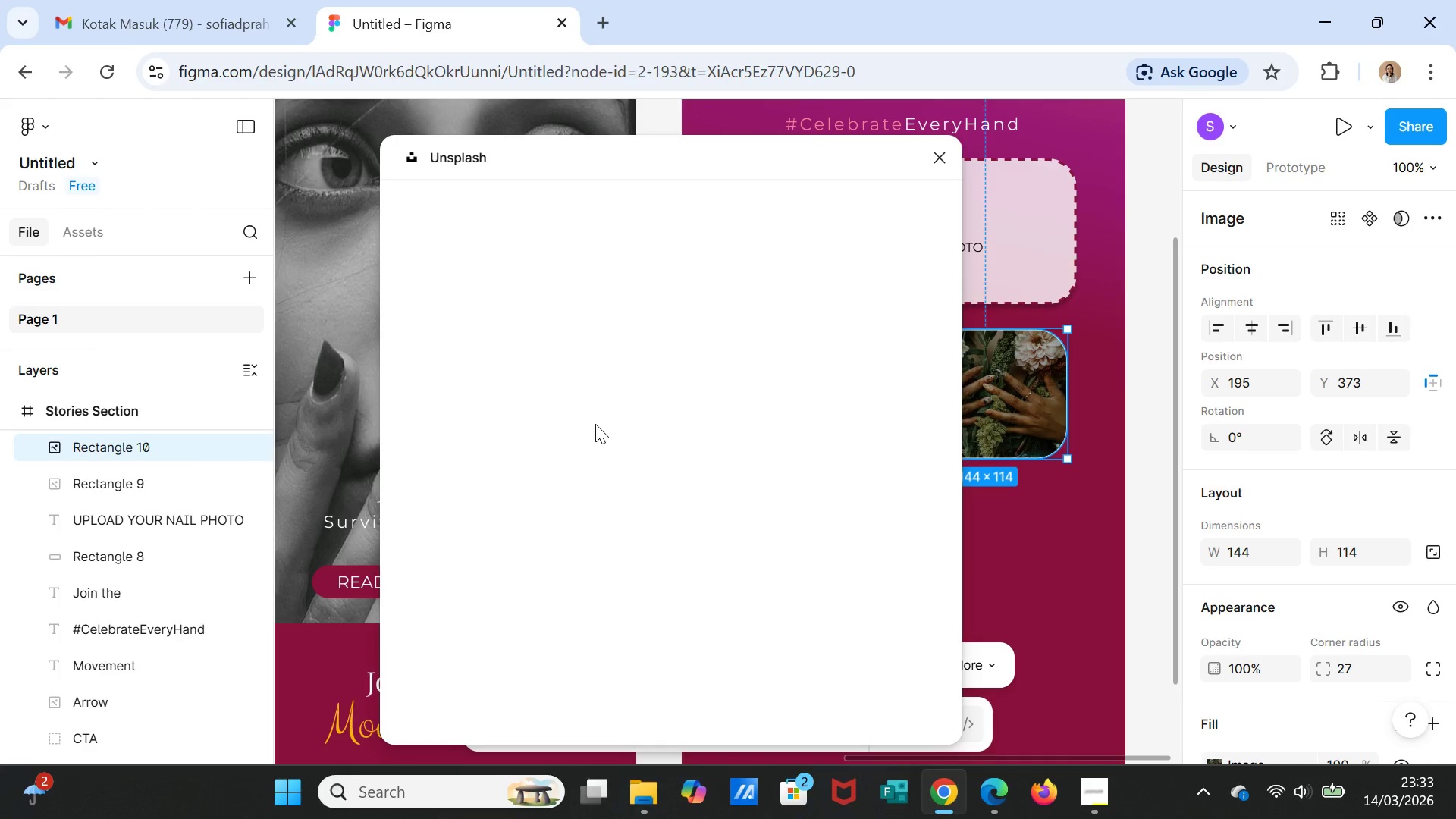 
left_click([588, 276])
 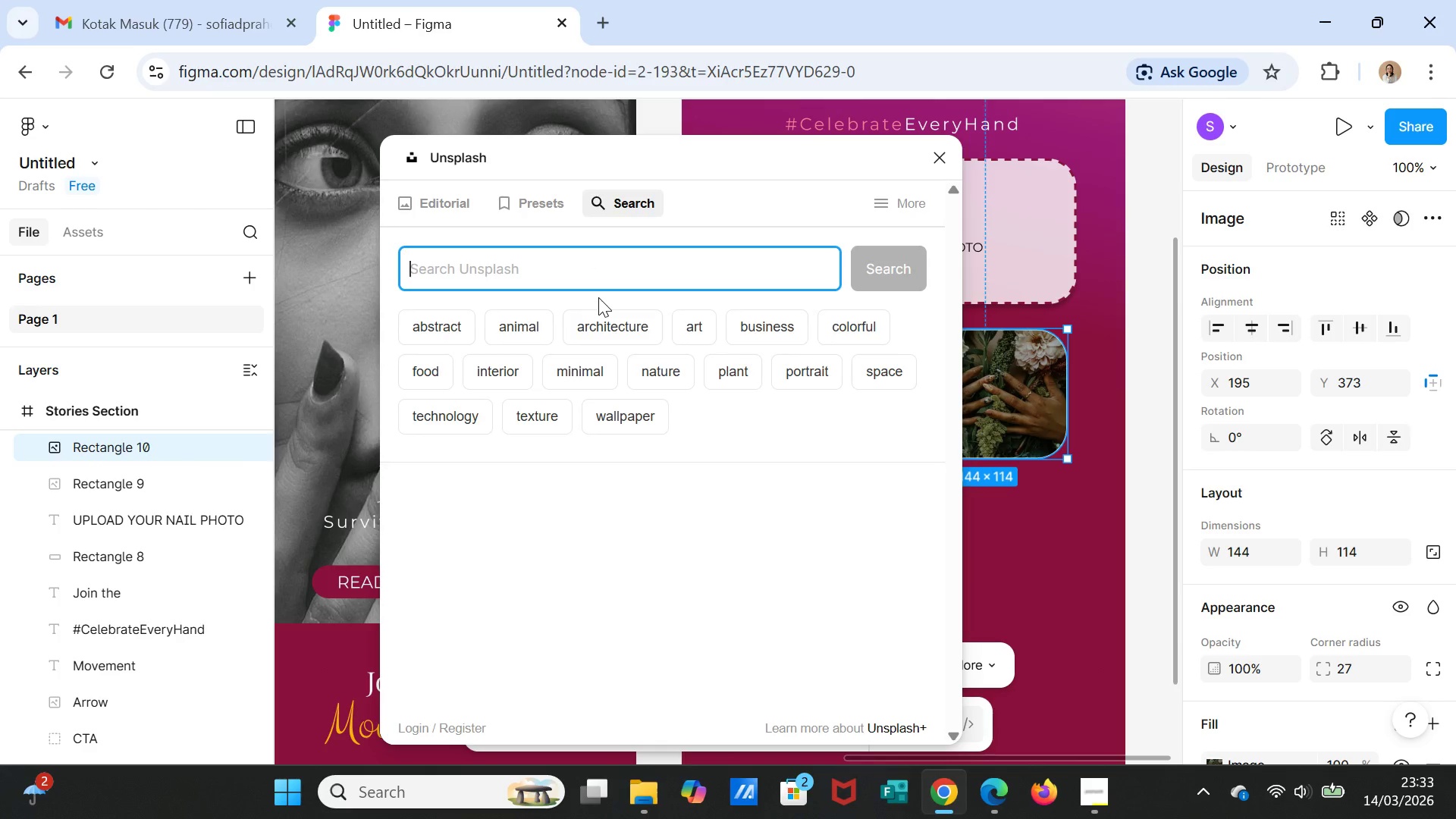 
type(NAIL ART DESIGN)
 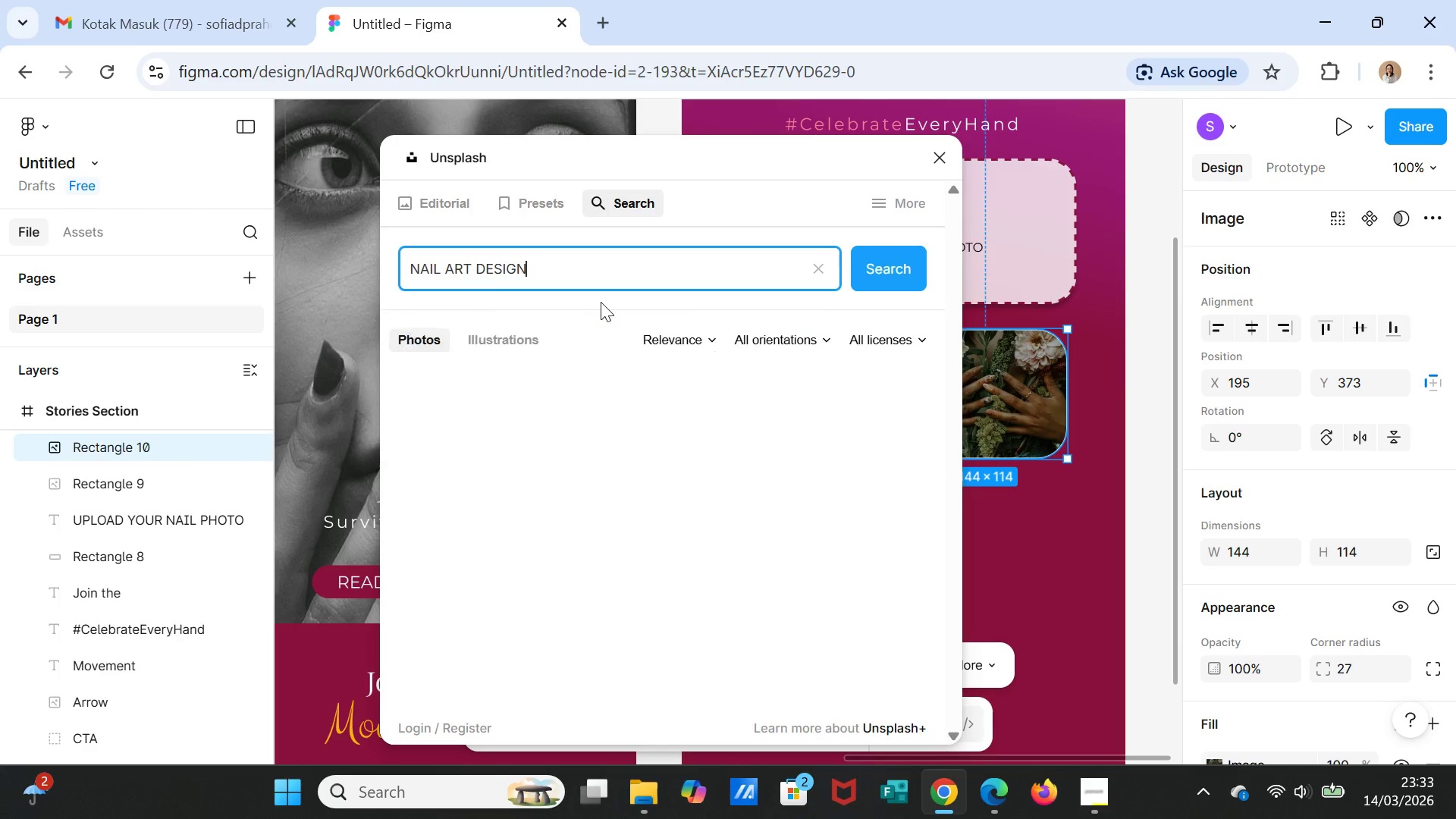 
key(Enter)
 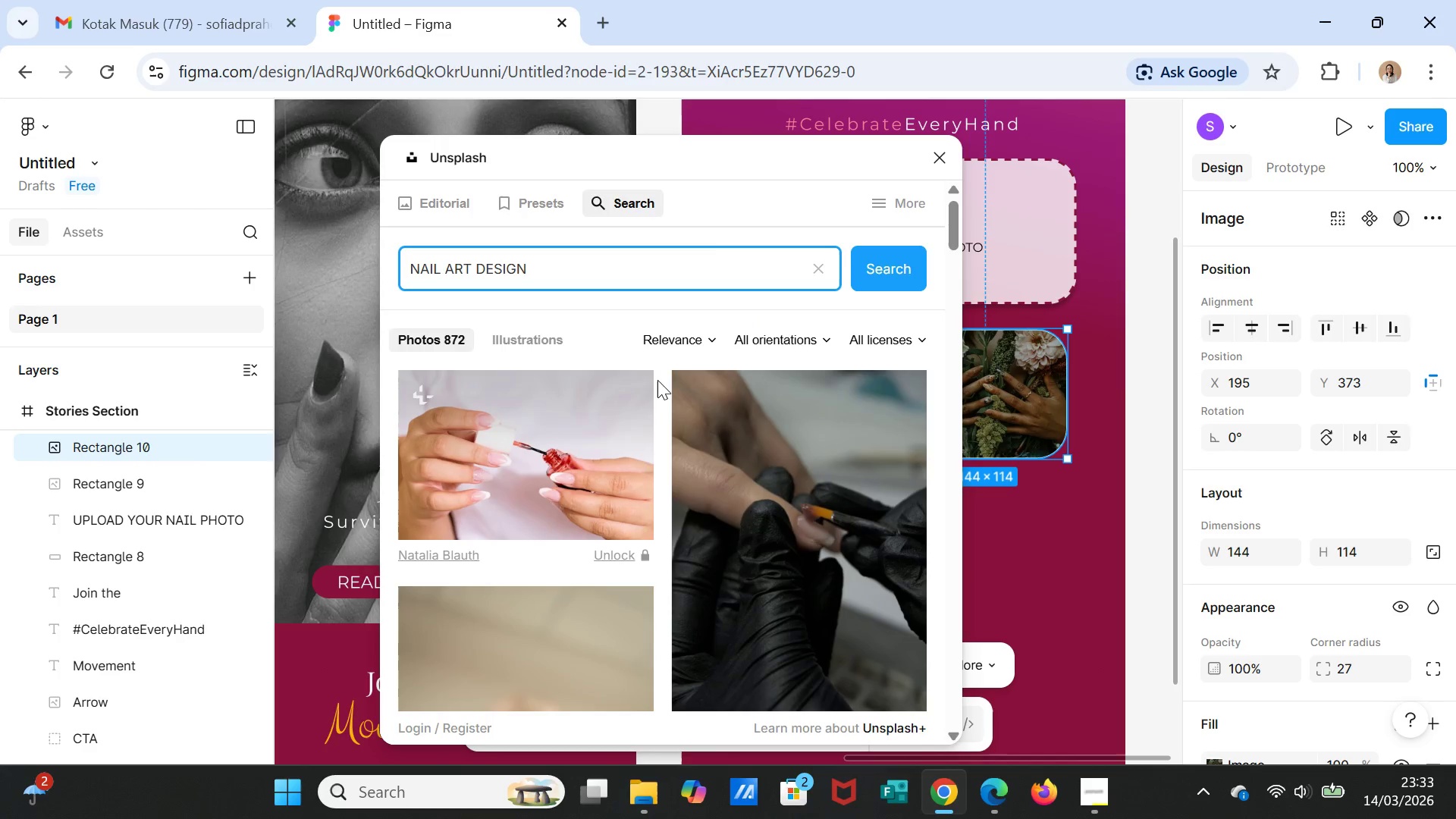 
scroll: coordinate [674, 518], scroll_direction: down, amount: 5.0
 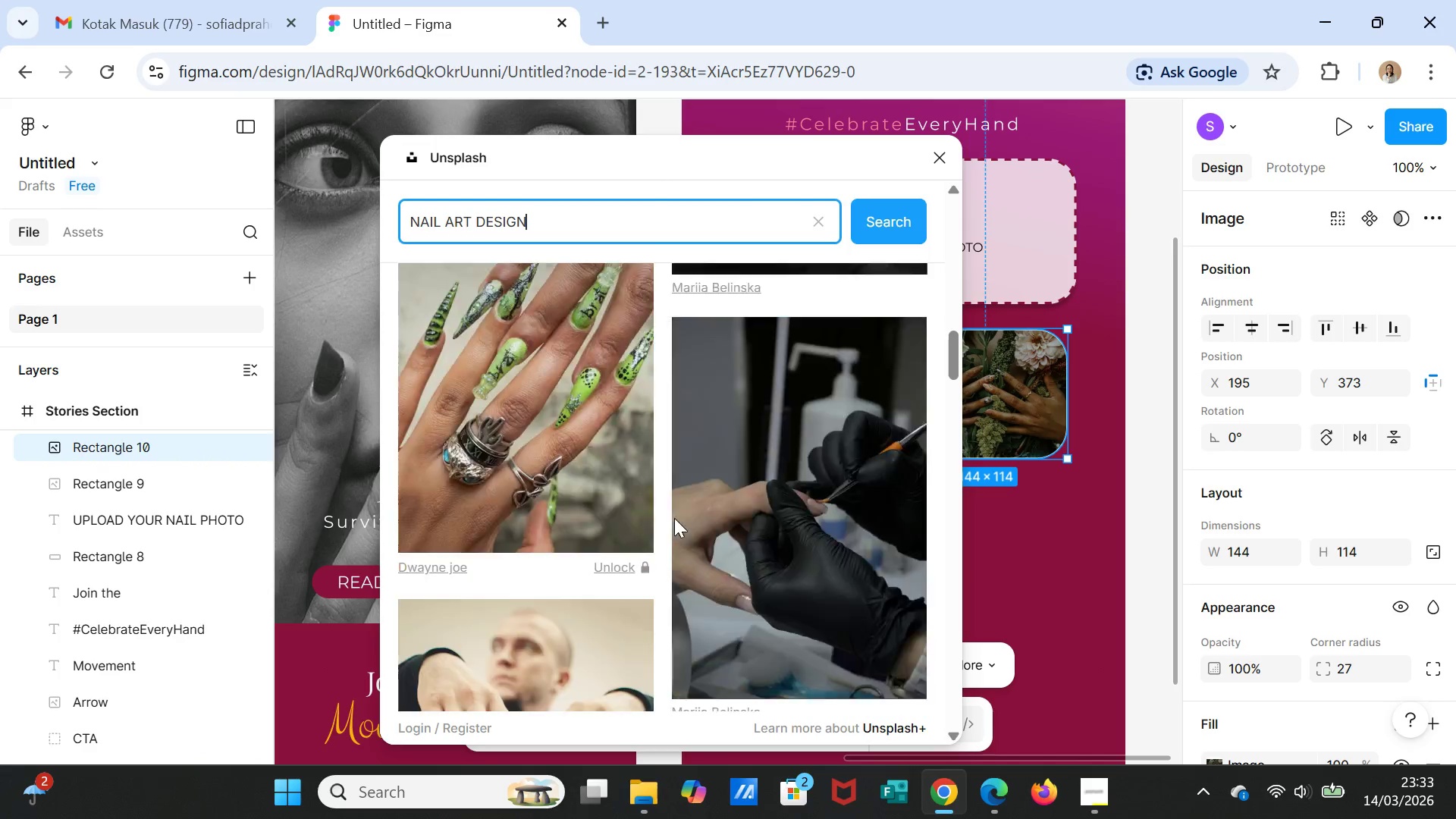 
scroll: coordinate [674, 518], scroll_direction: up, amount: 1.0
 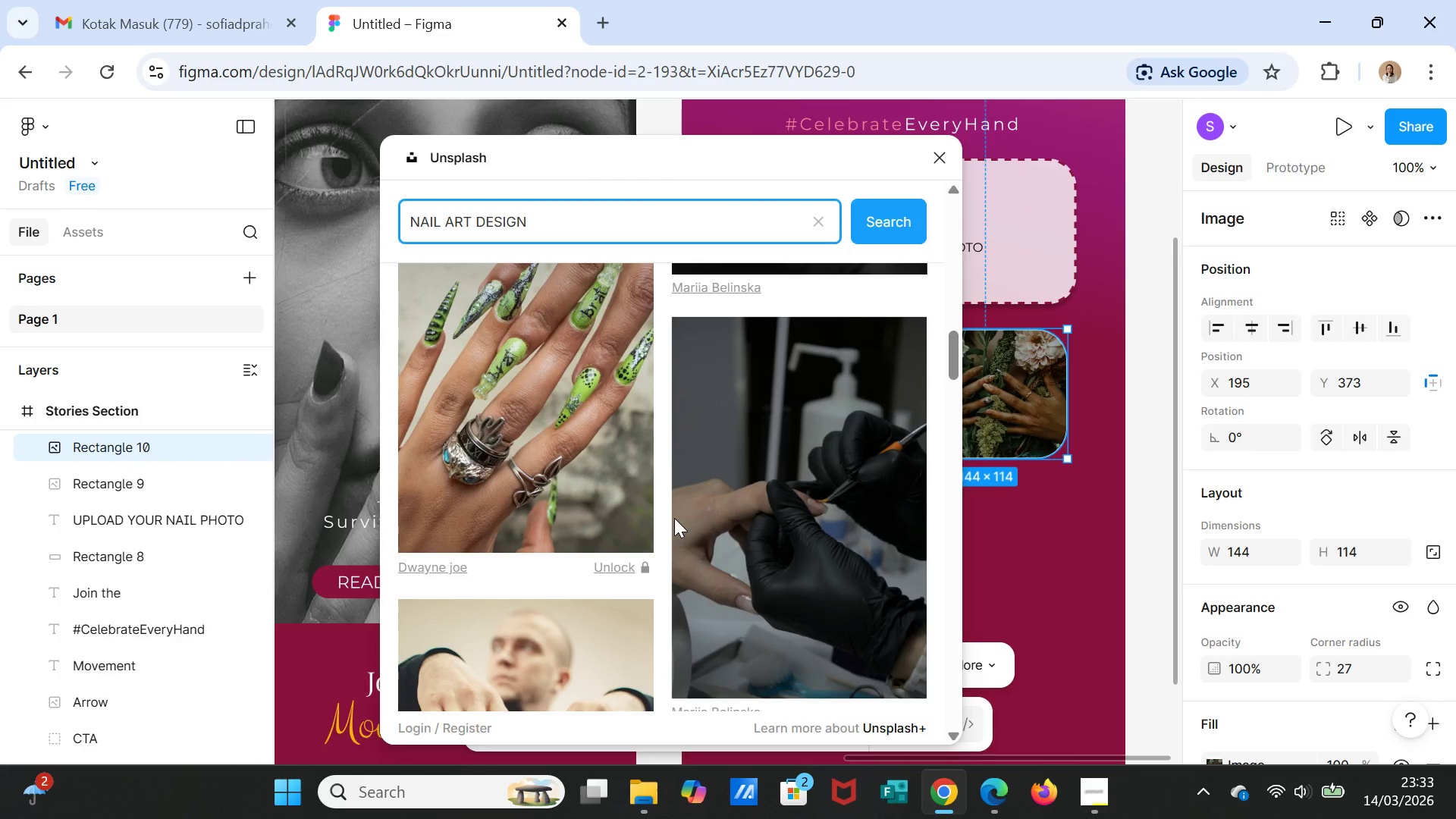 
scroll: coordinate [674, 518], scroll_direction: down, amount: 17.0
 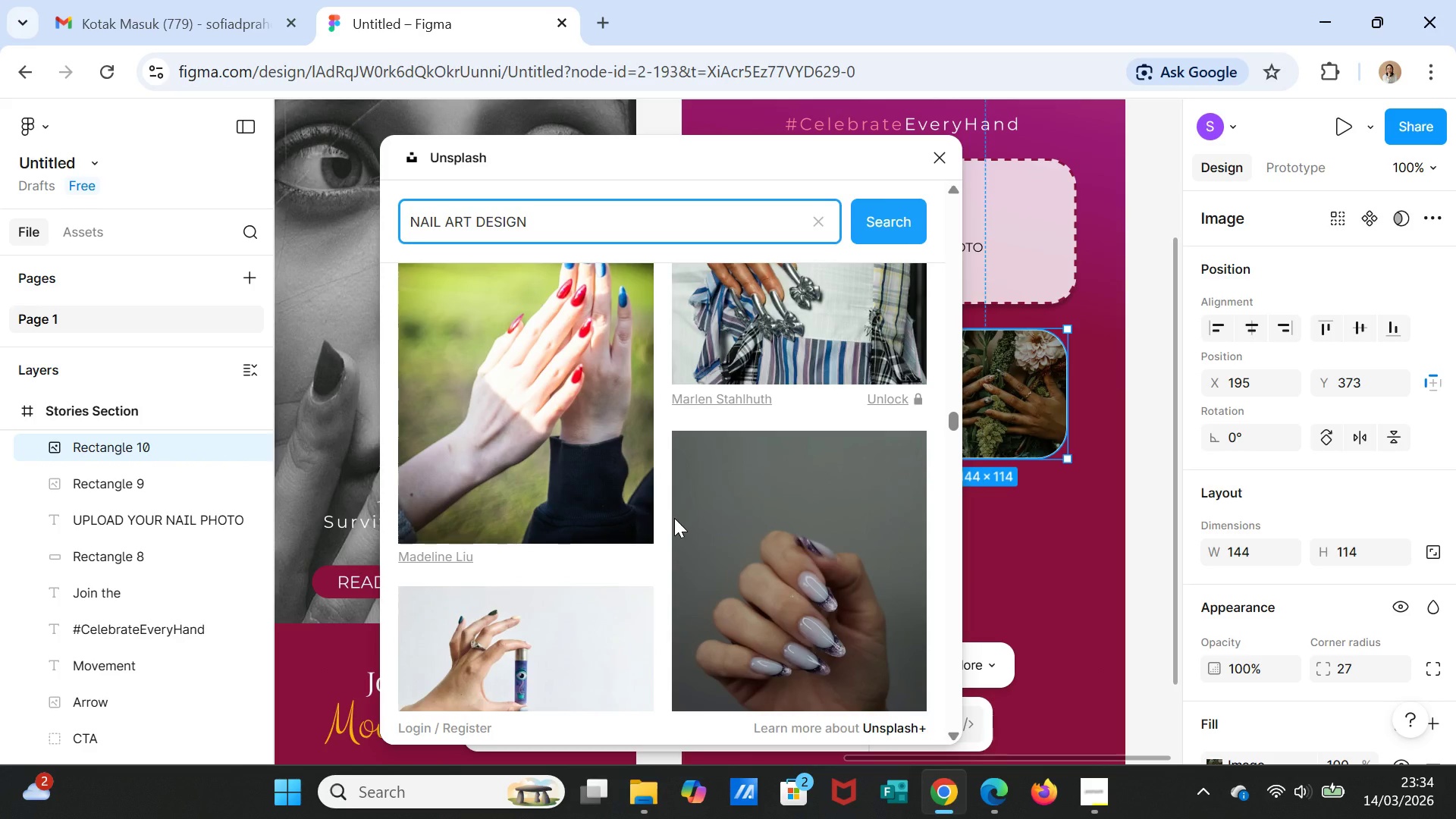 
scroll: coordinate [674, 518], scroll_direction: down, amount: 10.0
 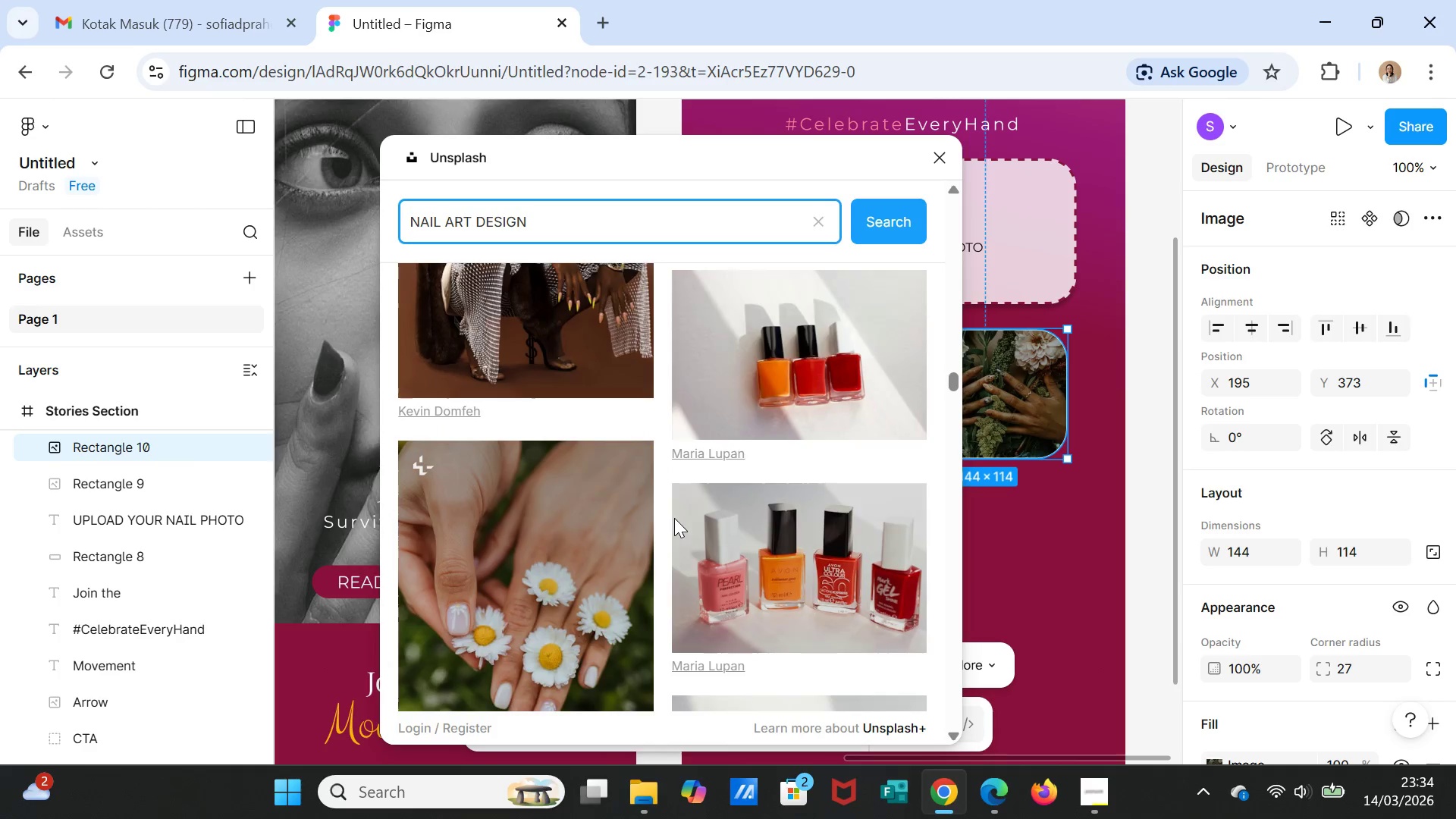 
scroll: coordinate [674, 518], scroll_direction: up, amount: 1.0
 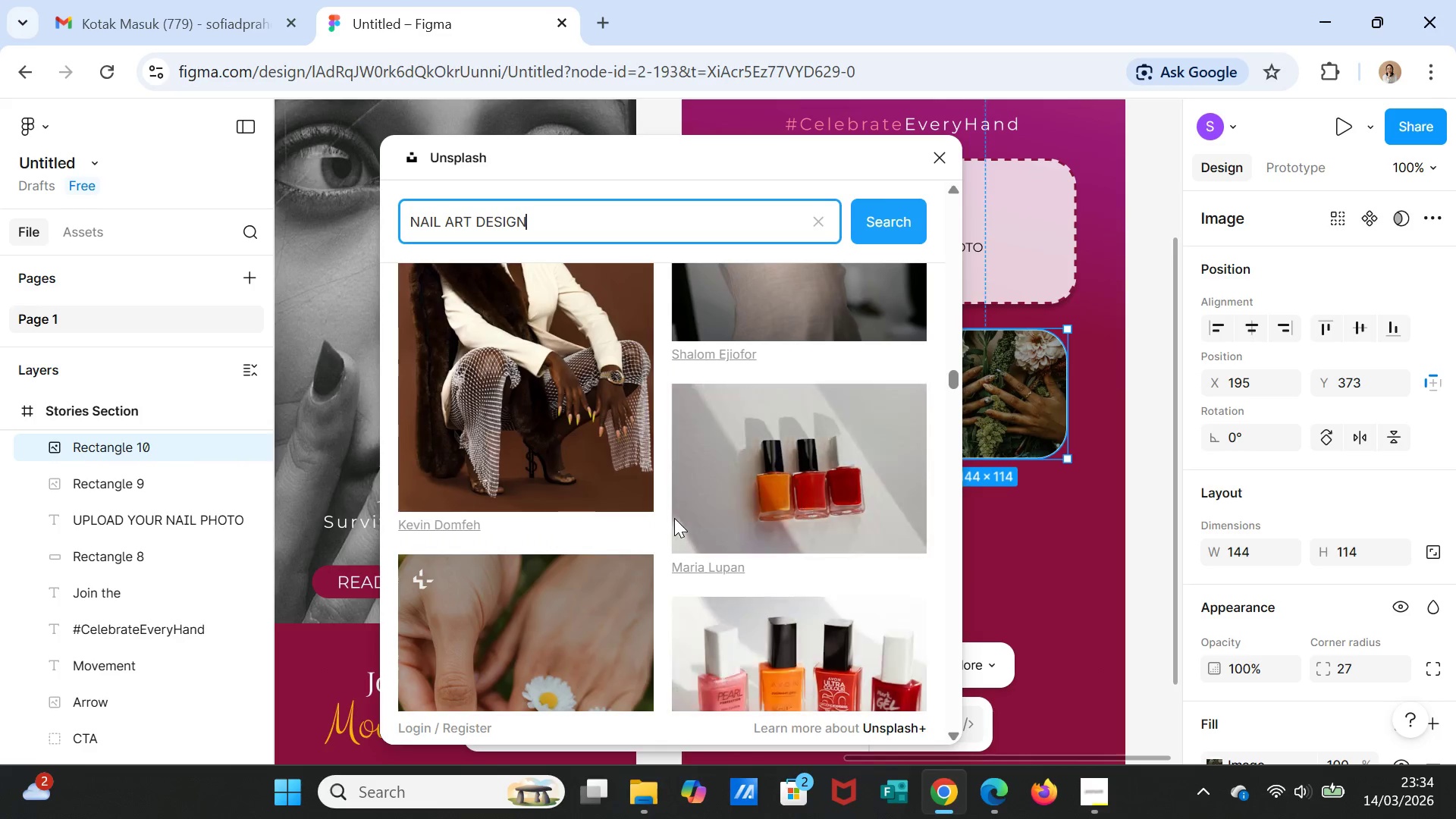 
scroll: coordinate [674, 518], scroll_direction: down, amount: 15.0
 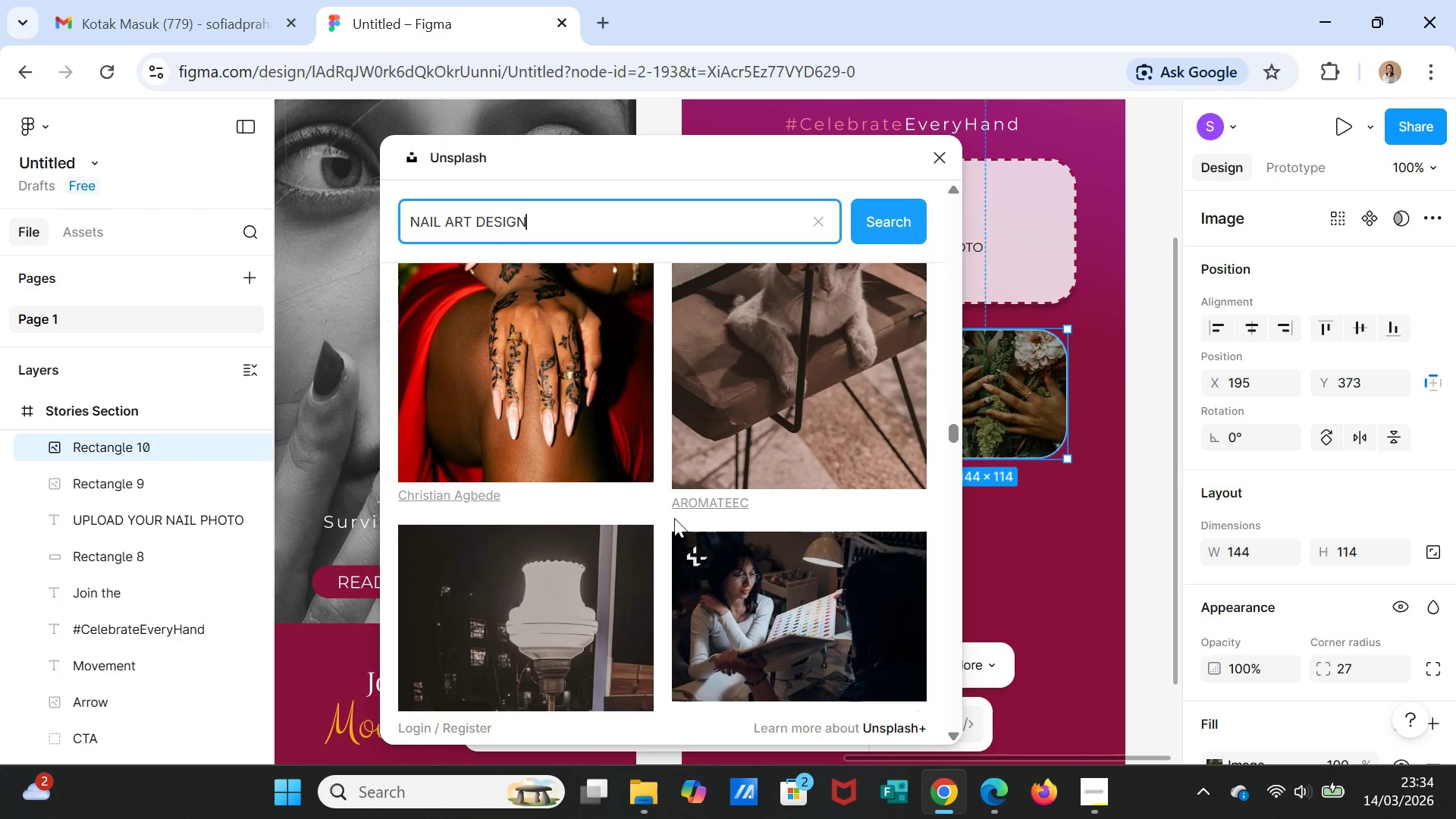 
scroll: coordinate [674, 518], scroll_direction: up, amount: 1.0
 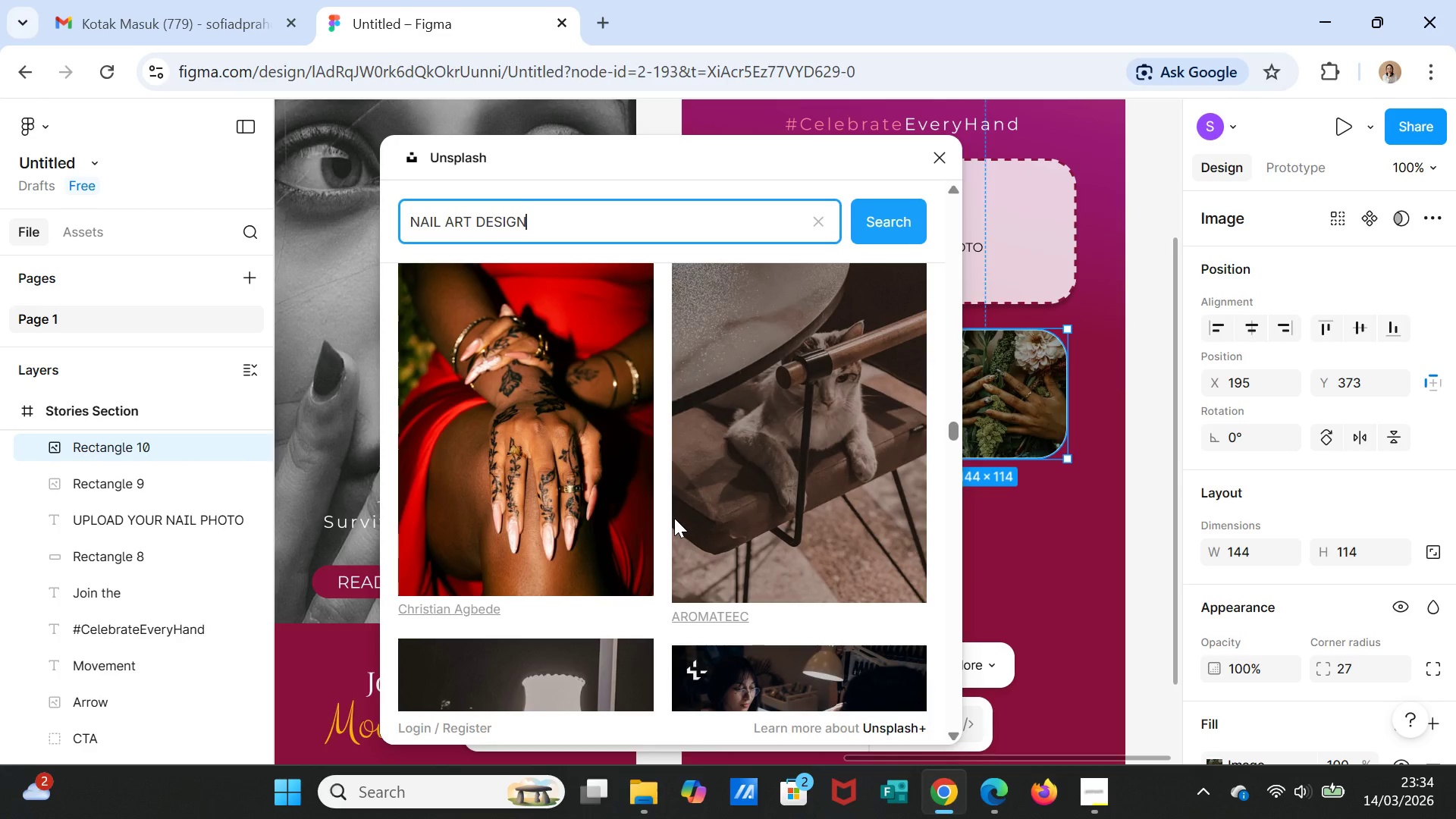 
scroll: coordinate [679, 518], scroll_direction: down, amount: 28.0
 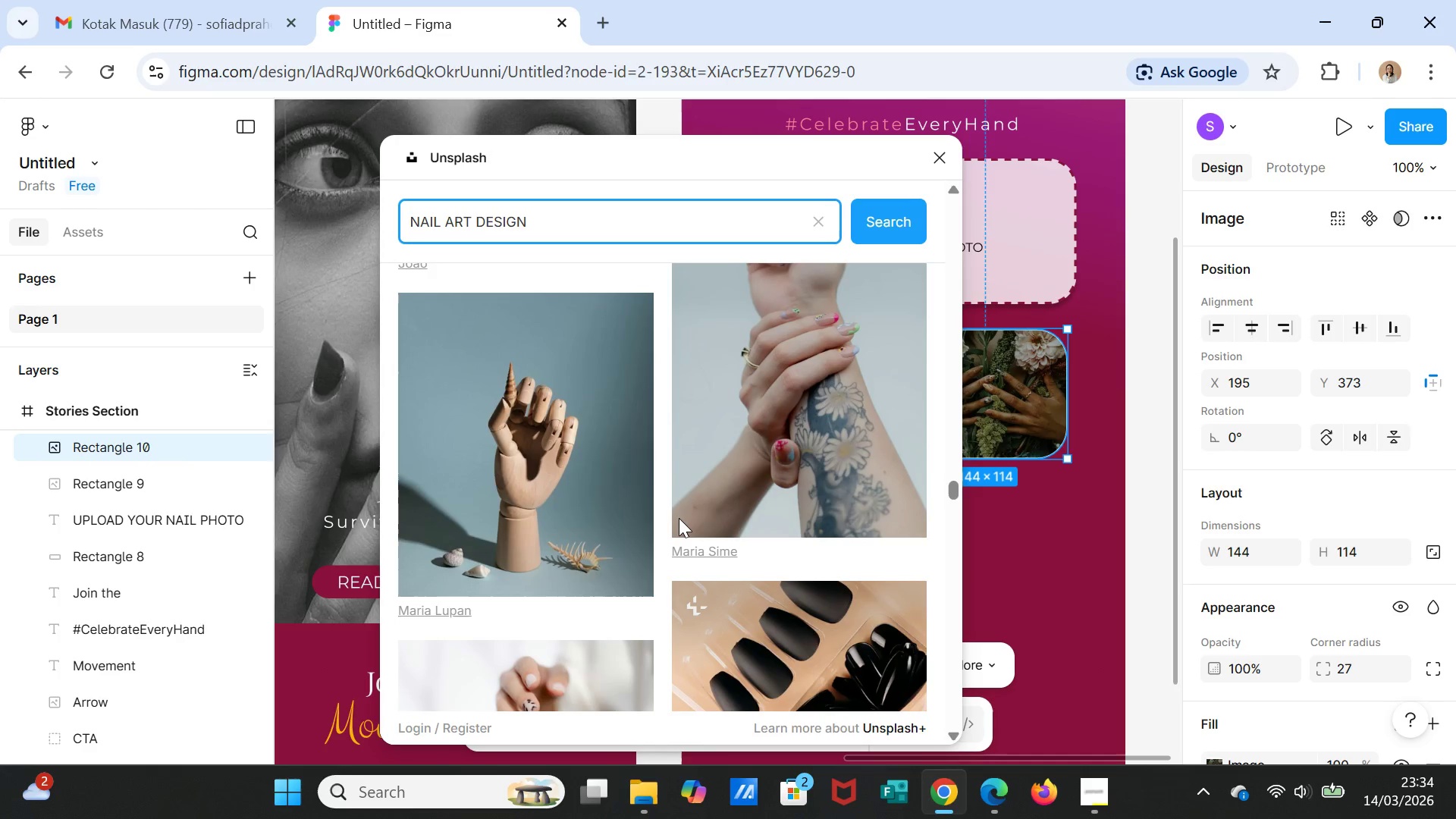 
scroll: coordinate [728, 498], scroll_direction: down, amount: 14.0
 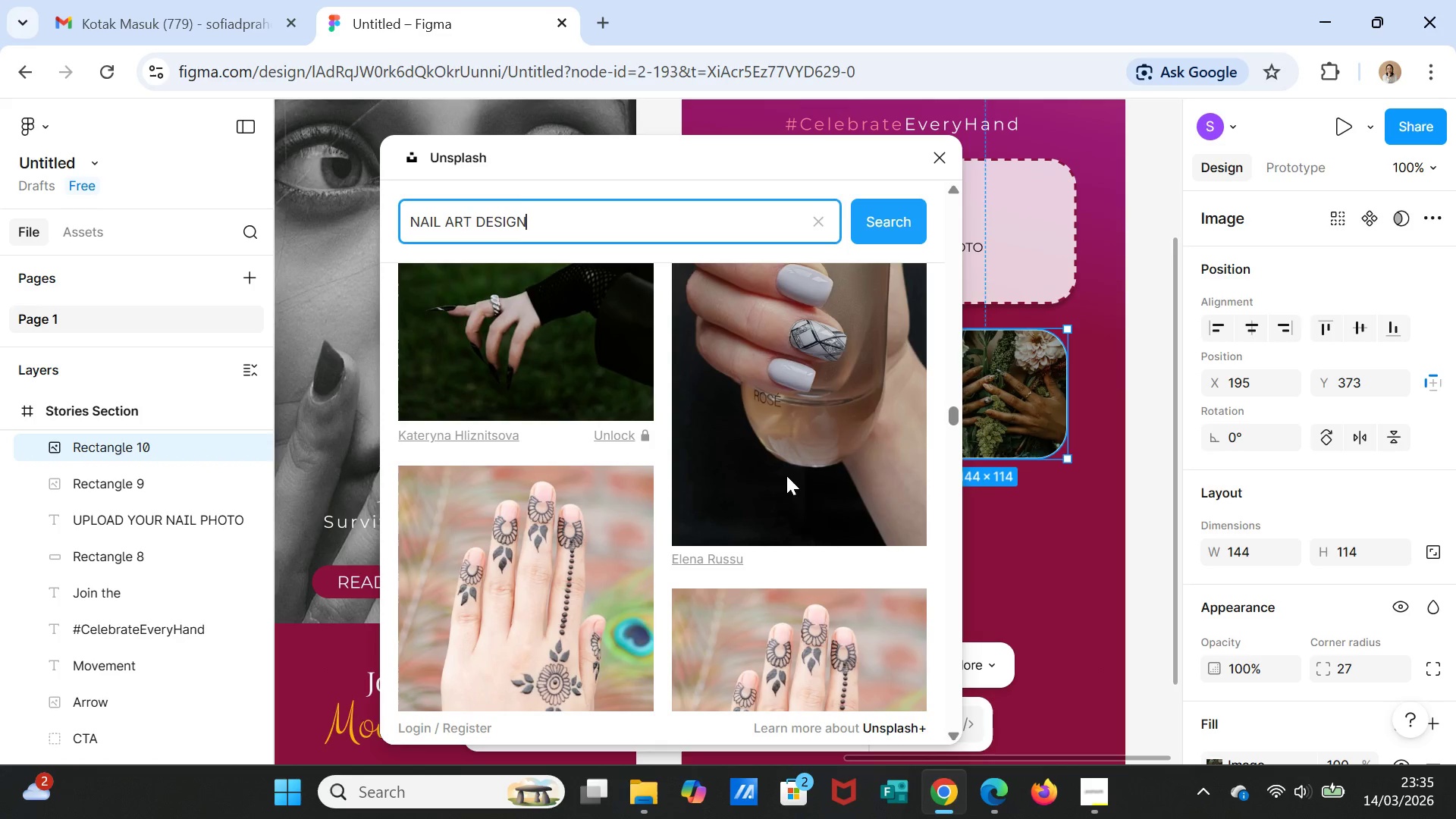 
left_click([786, 475])
 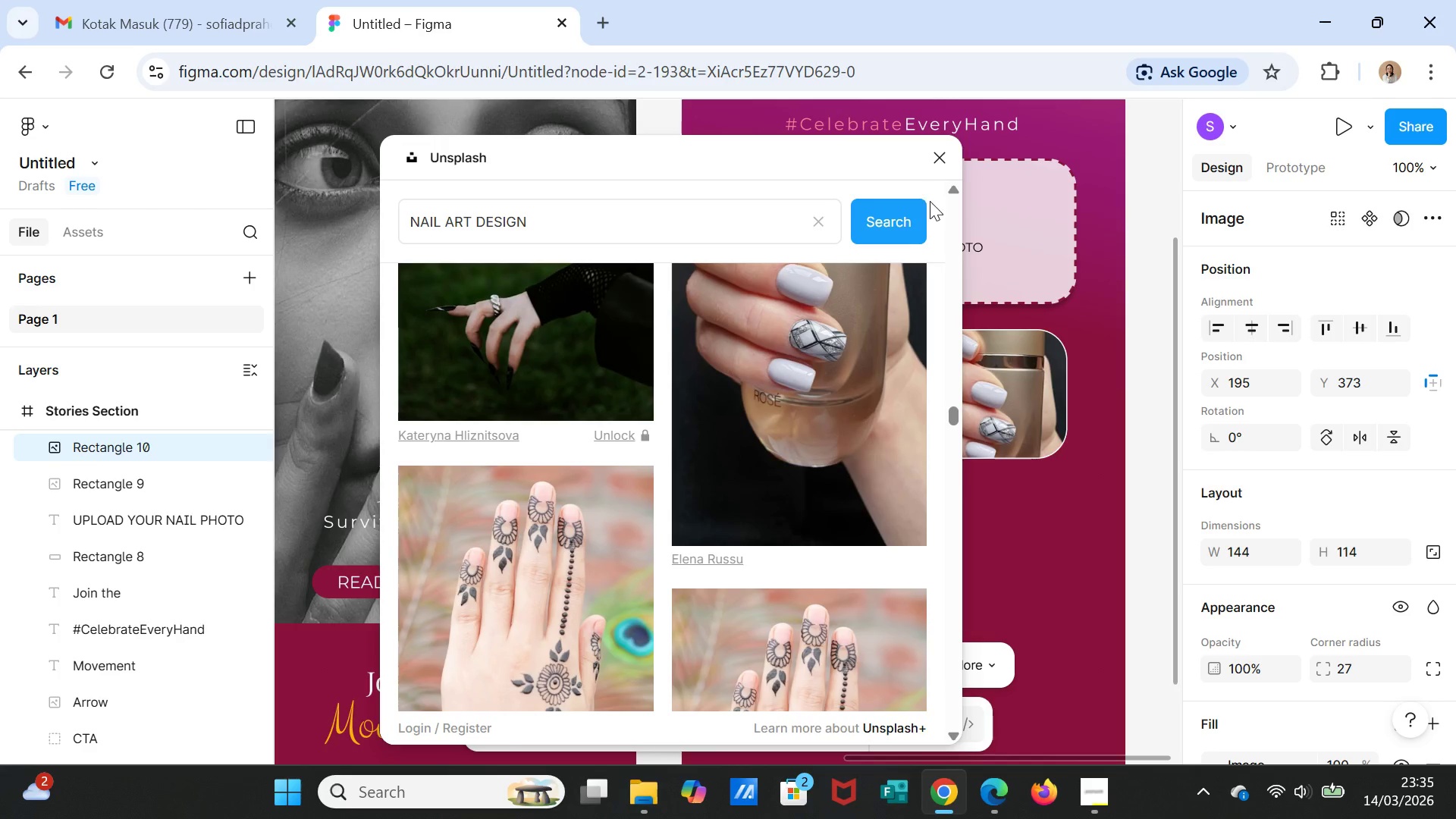 
left_click([935, 157])
 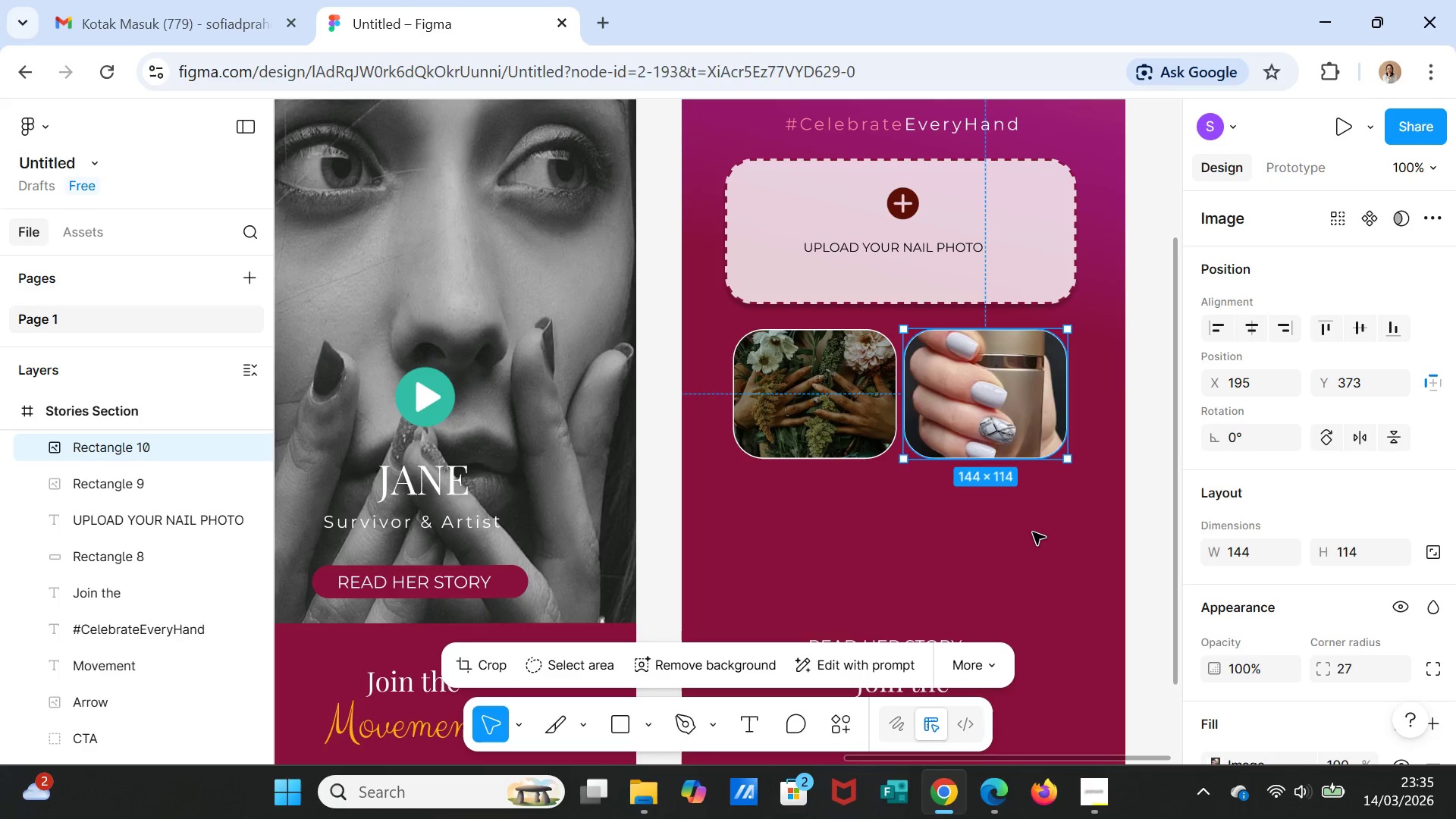 
left_click([1033, 532])
 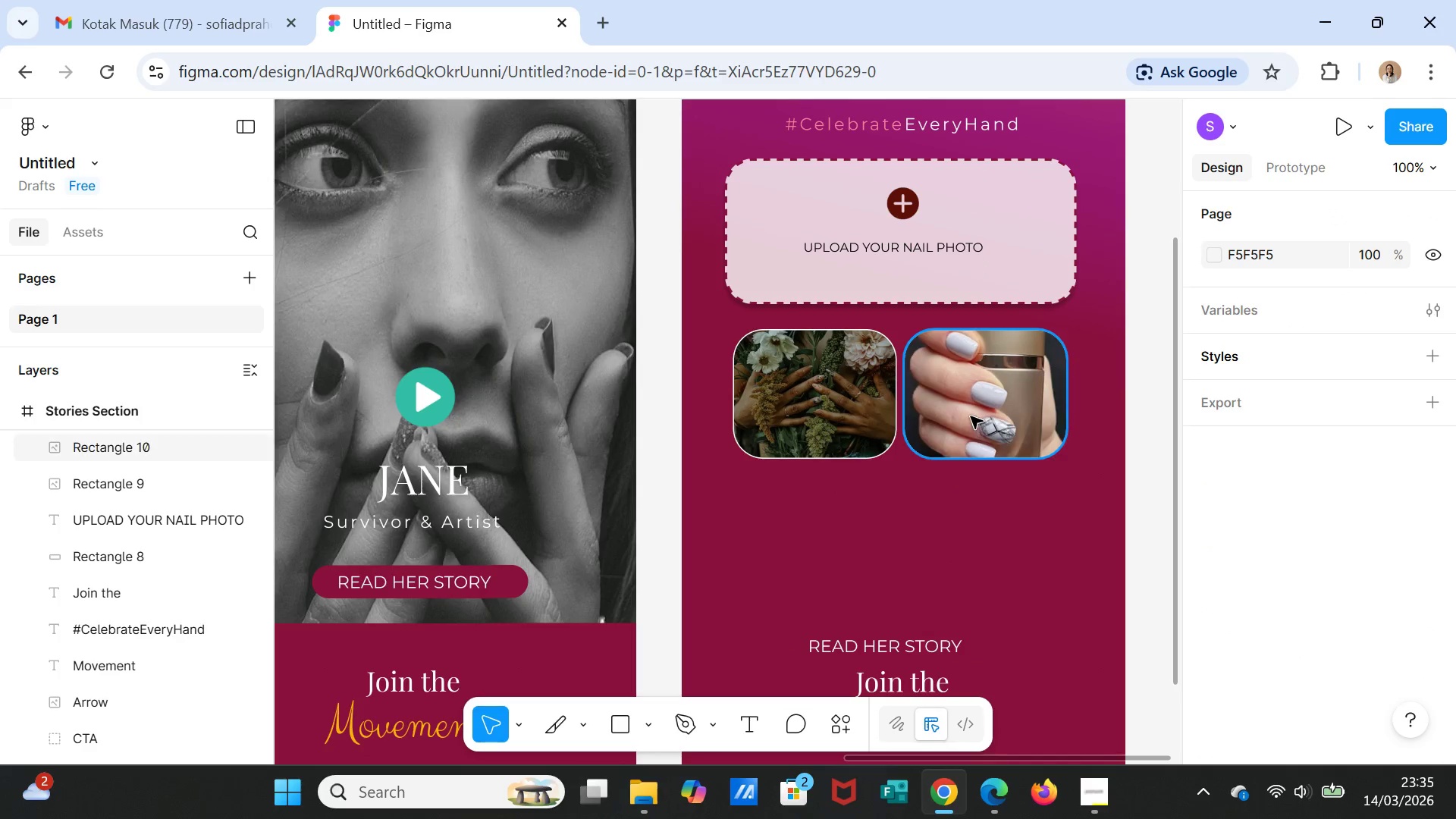 
left_click([970, 416])
 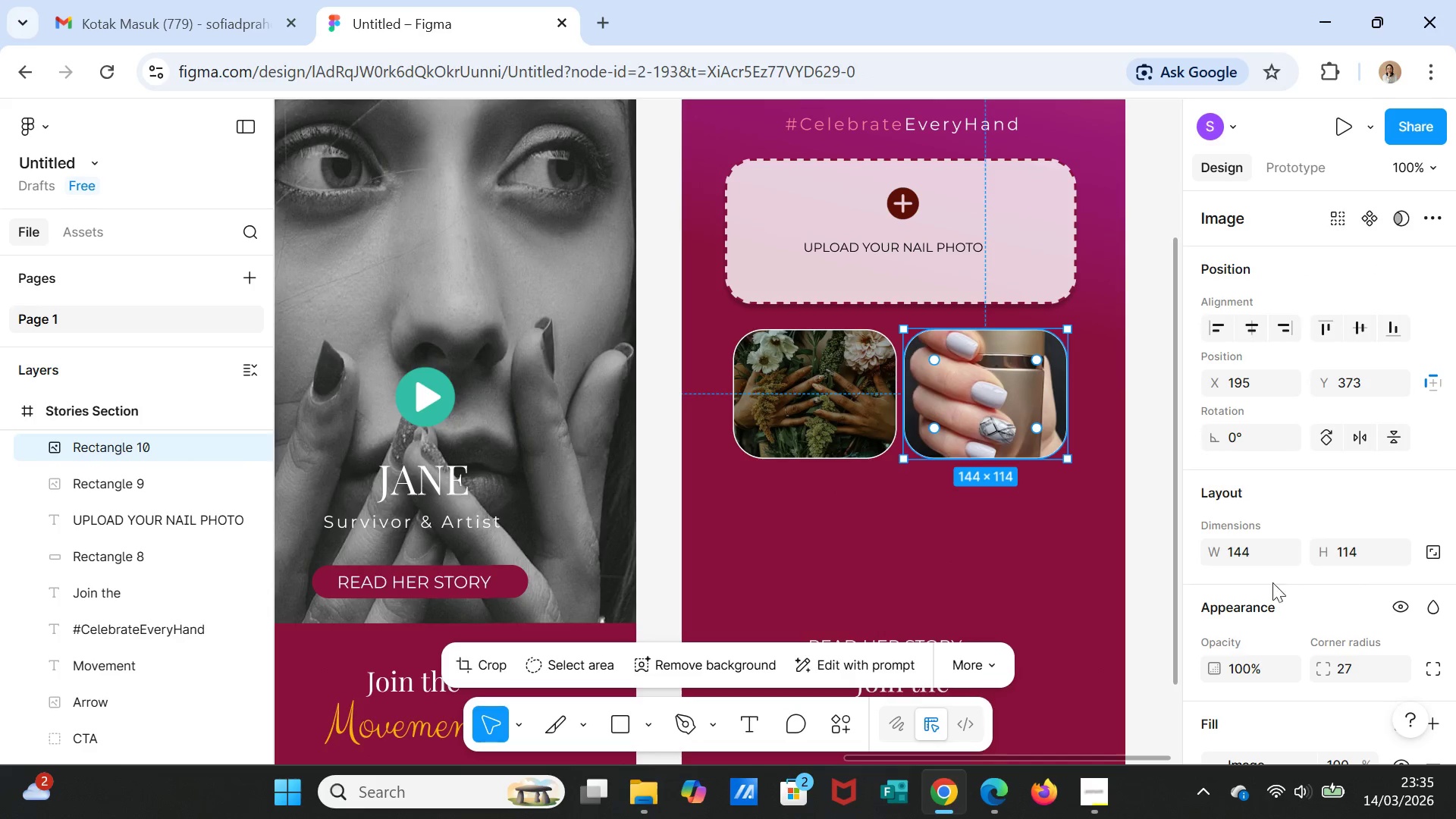 
scroll: coordinate [1260, 595], scroll_direction: down, amount: 2.0
 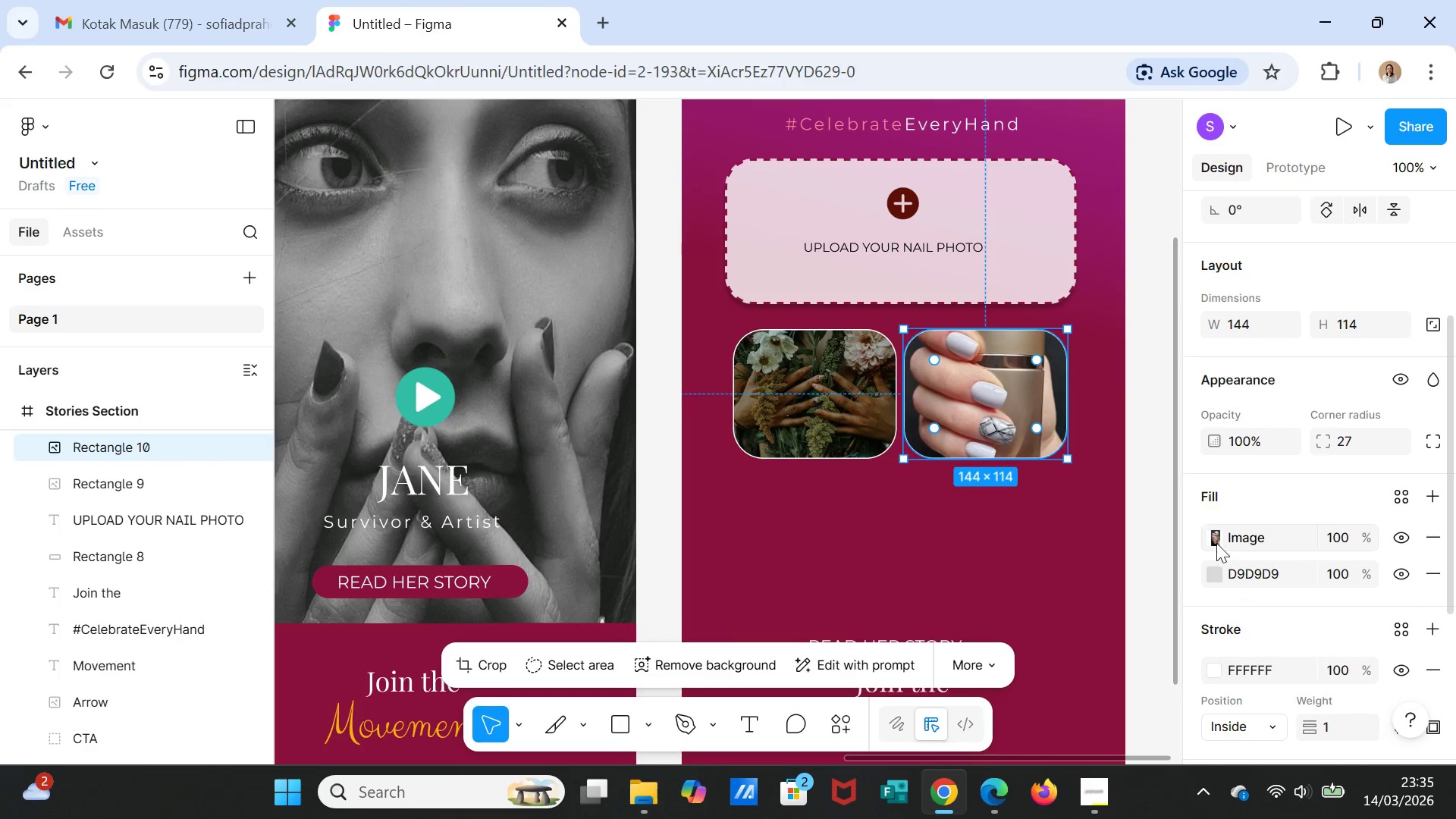 
left_click([1216, 543])
 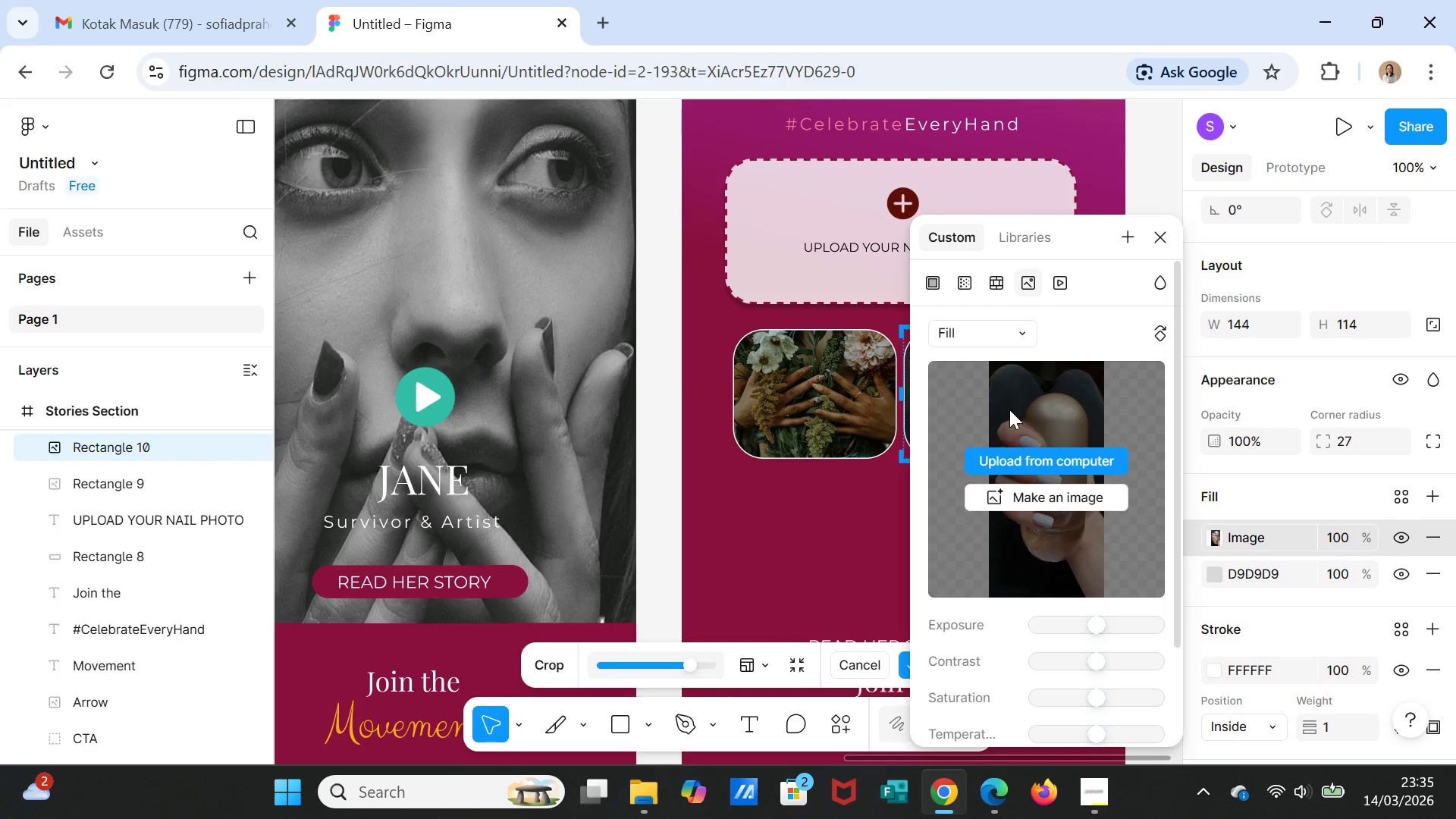 
left_click([966, 401])
 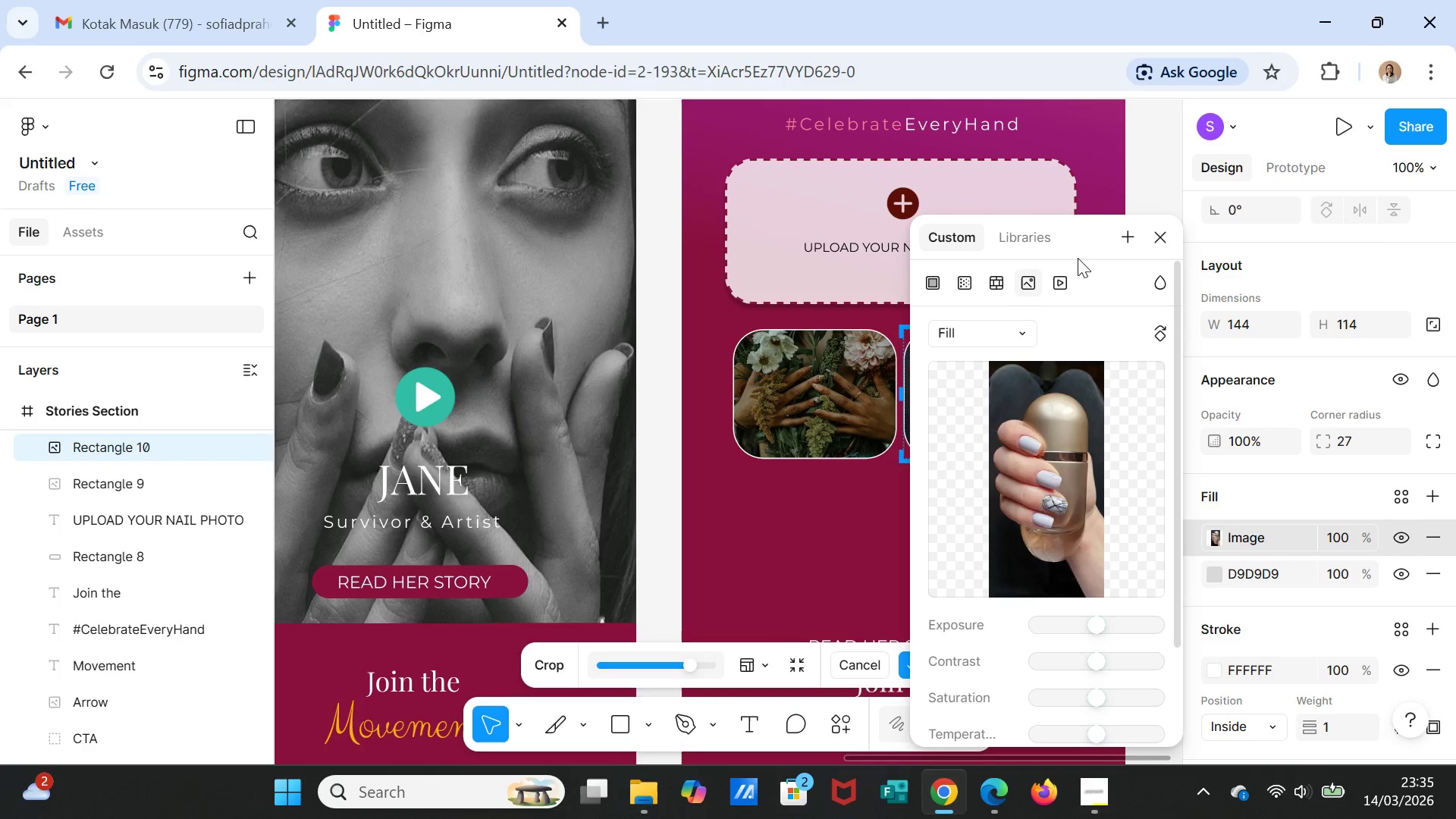 
left_click_drag(start_coordinate=[1088, 237], to_coordinate=[744, 265])
 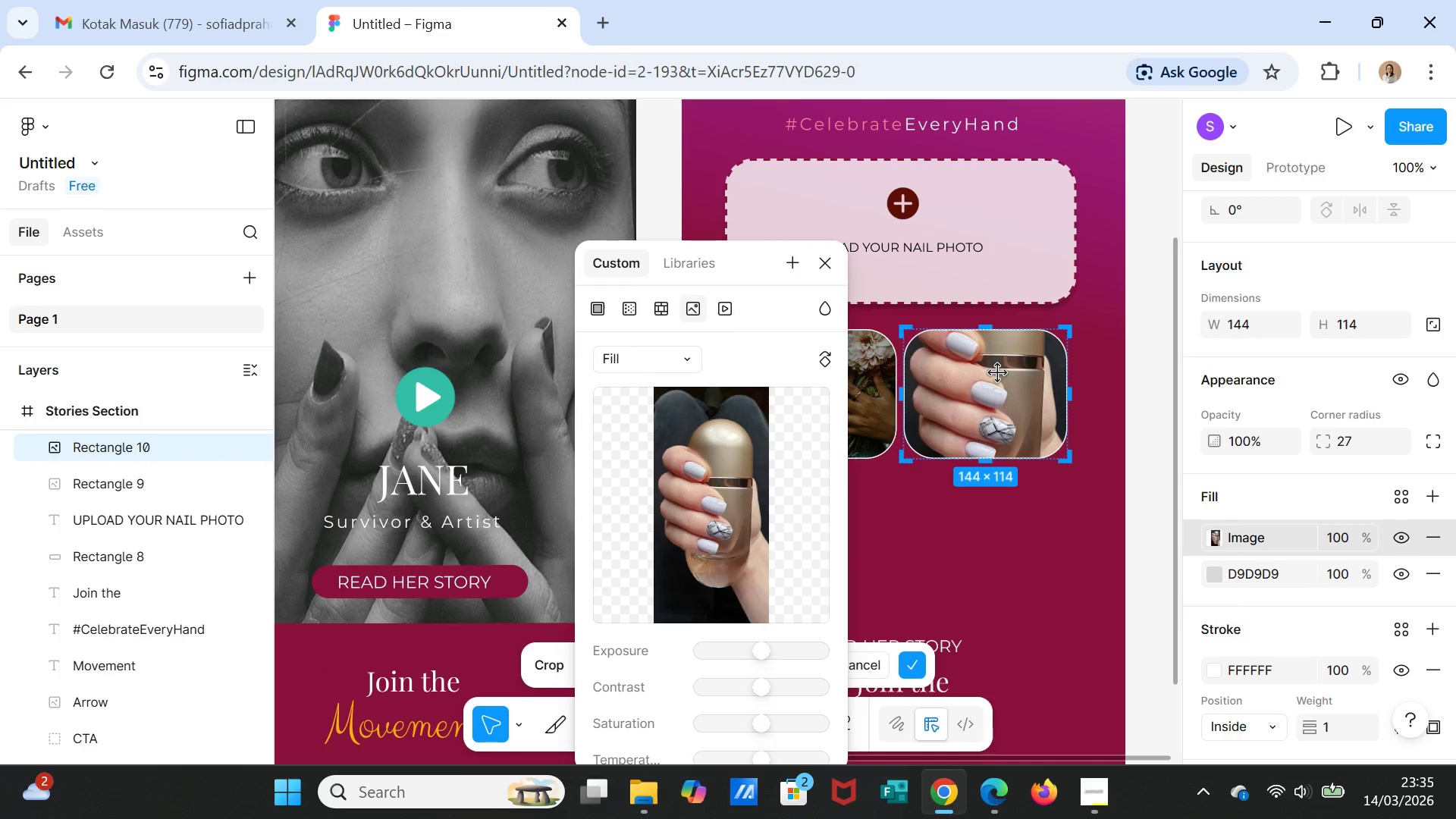 
left_click_drag(start_coordinate=[998, 373], to_coordinate=[999, 366])
 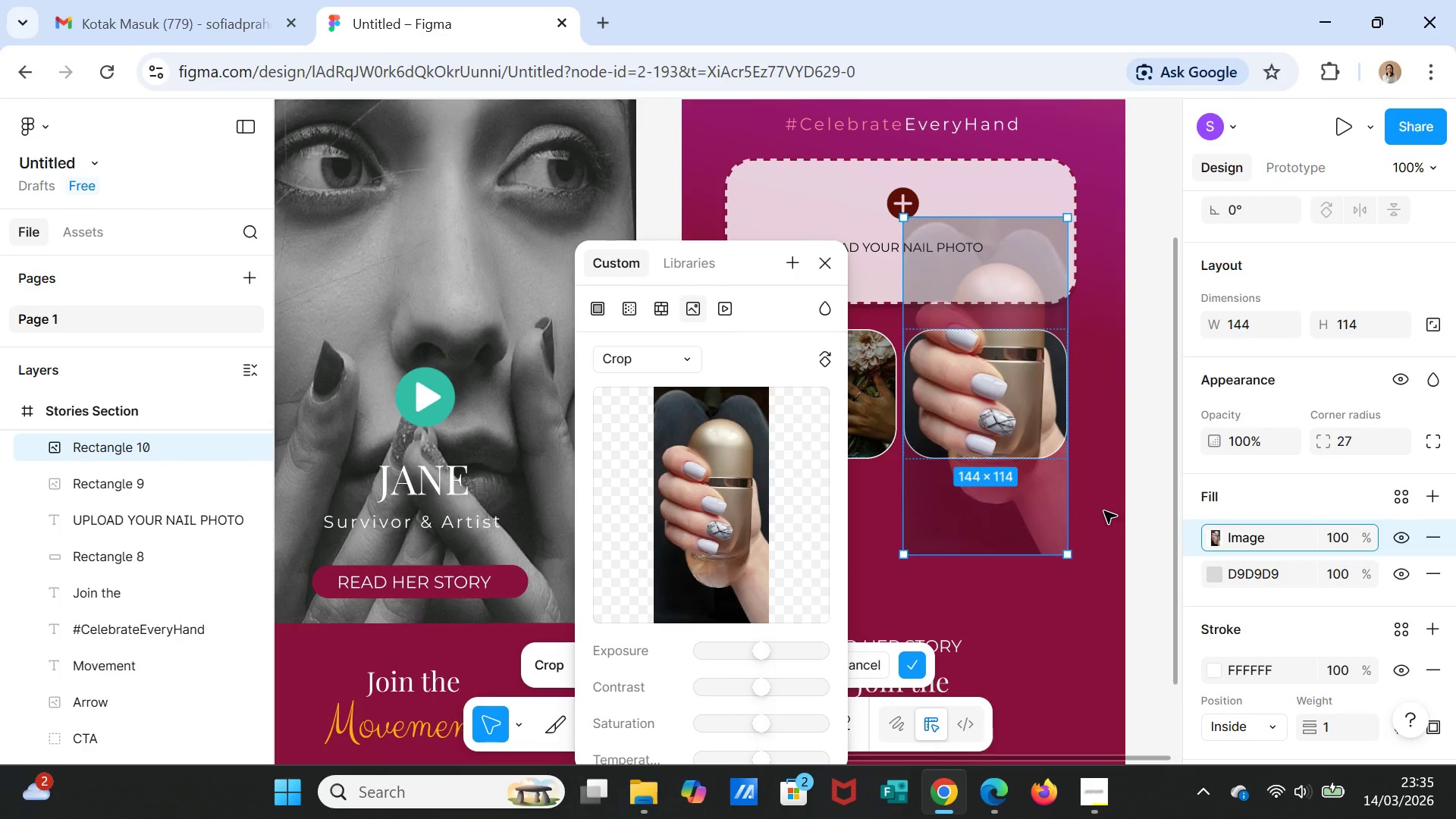 
left_click([1104, 511])
 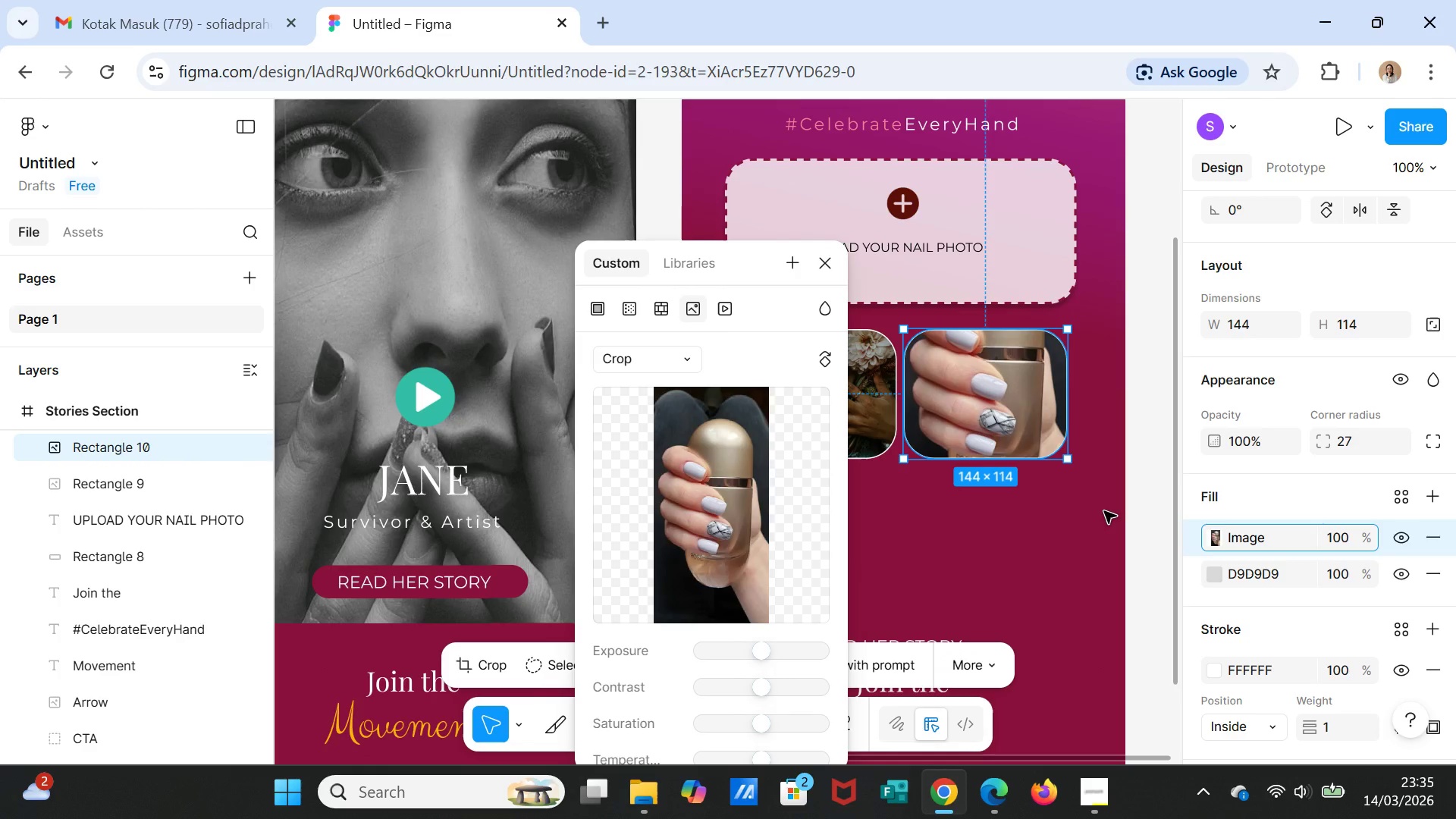 
left_click([996, 432])
 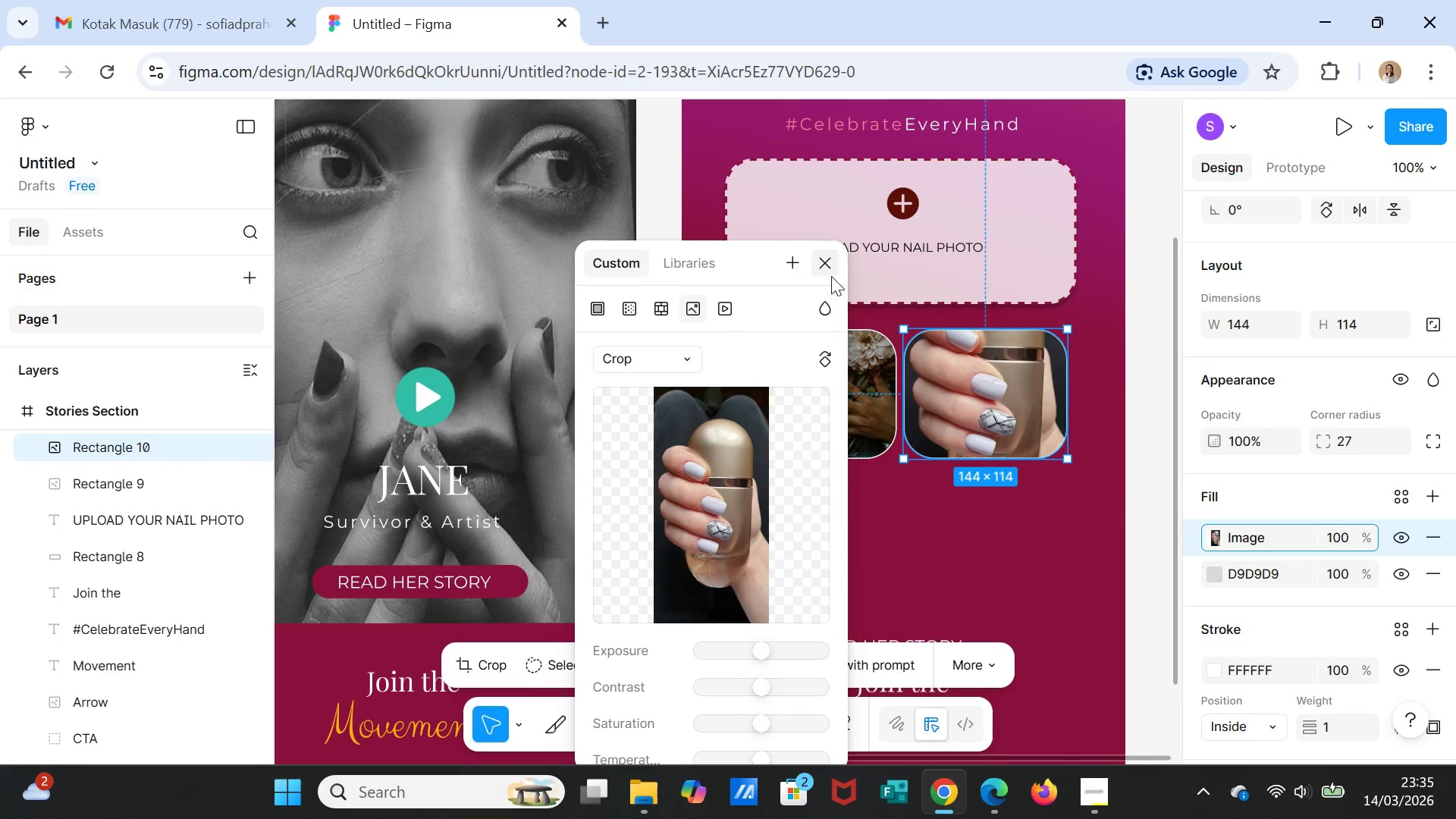 
left_click([826, 265])
 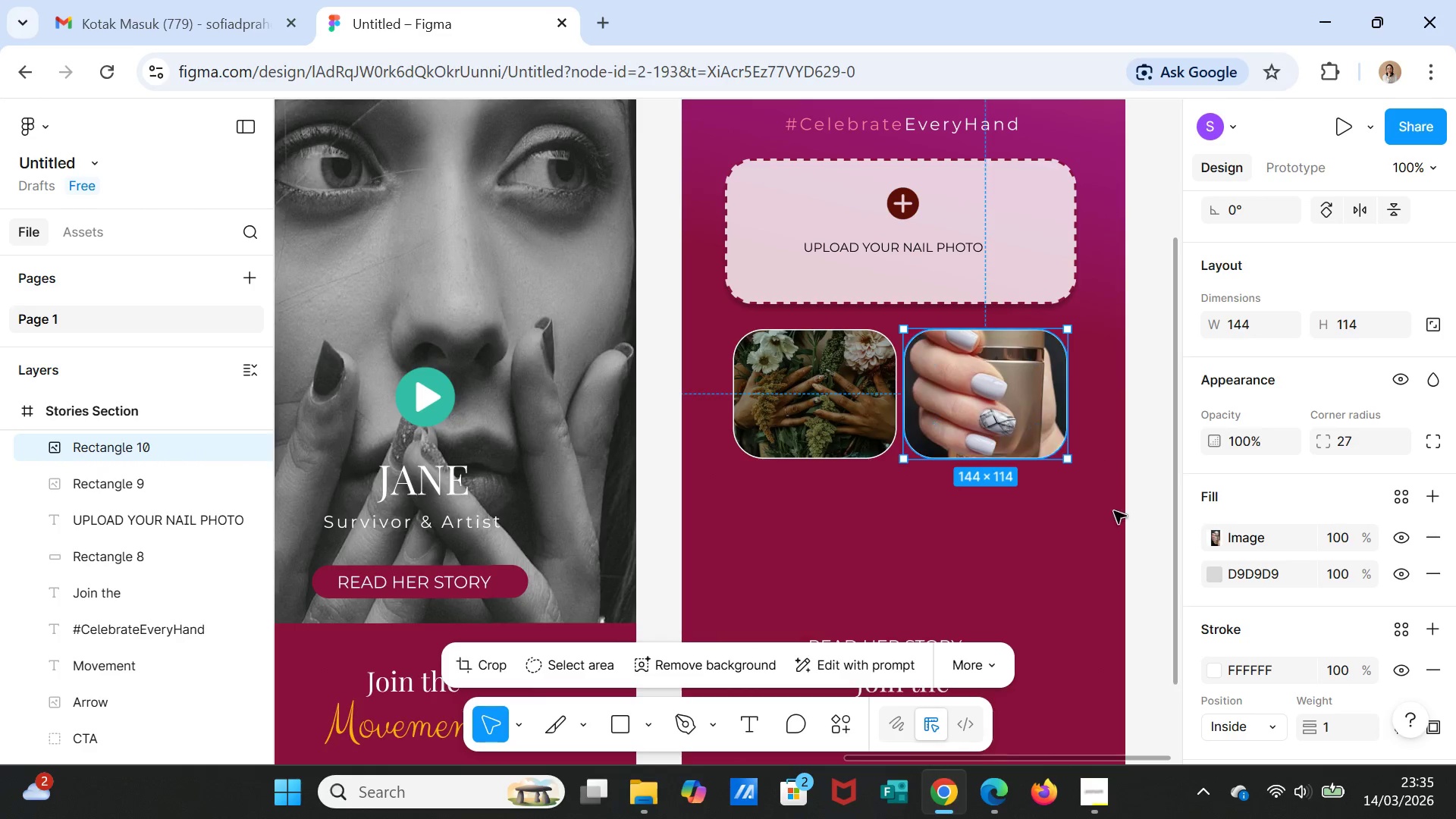 
scroll: coordinate [1093, 554], scroll_direction: down, amount: 2.0
 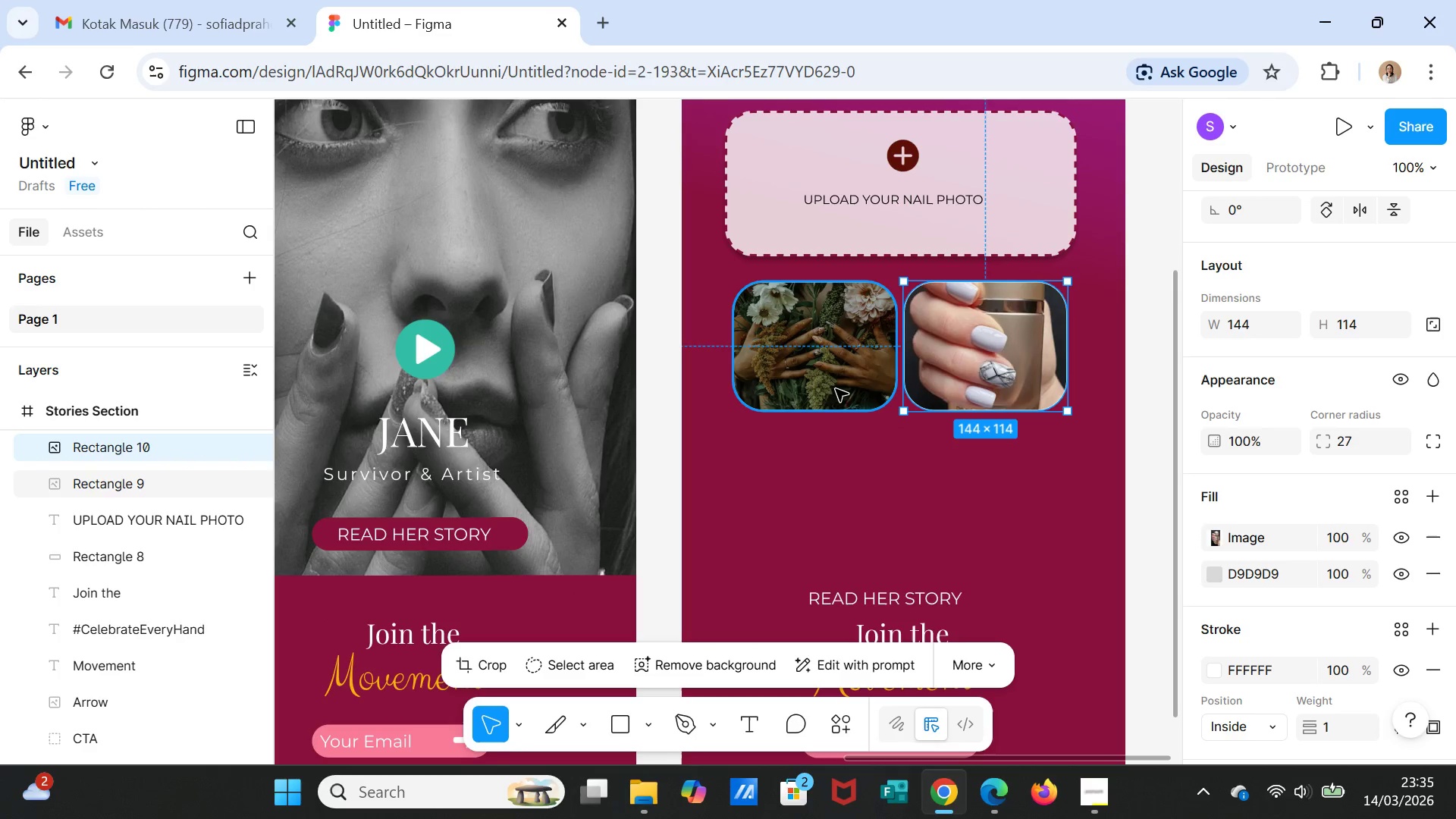 
left_click([836, 389])
 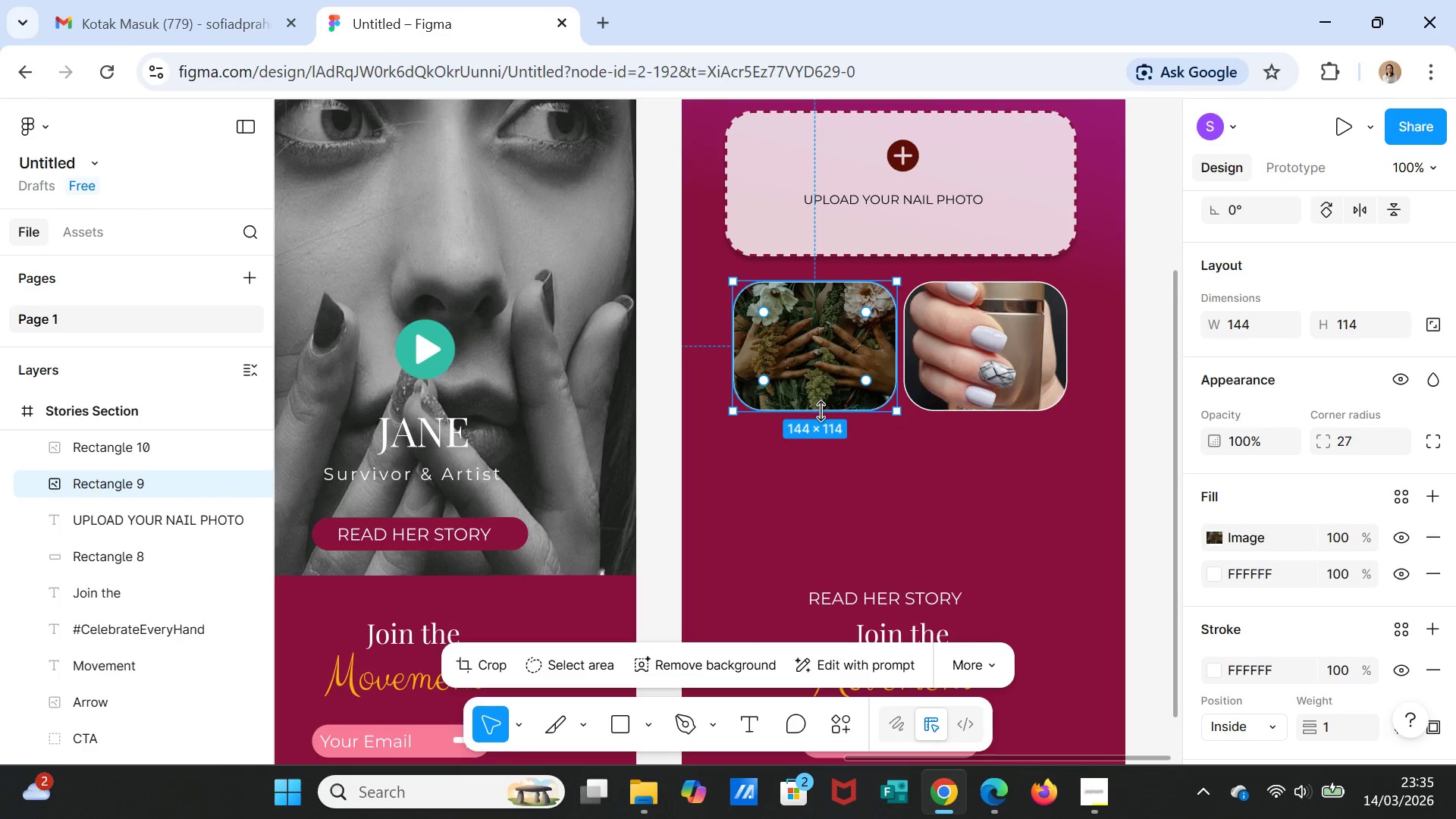 
left_click_drag(start_coordinate=[819, 411], to_coordinate=[818, 419])
 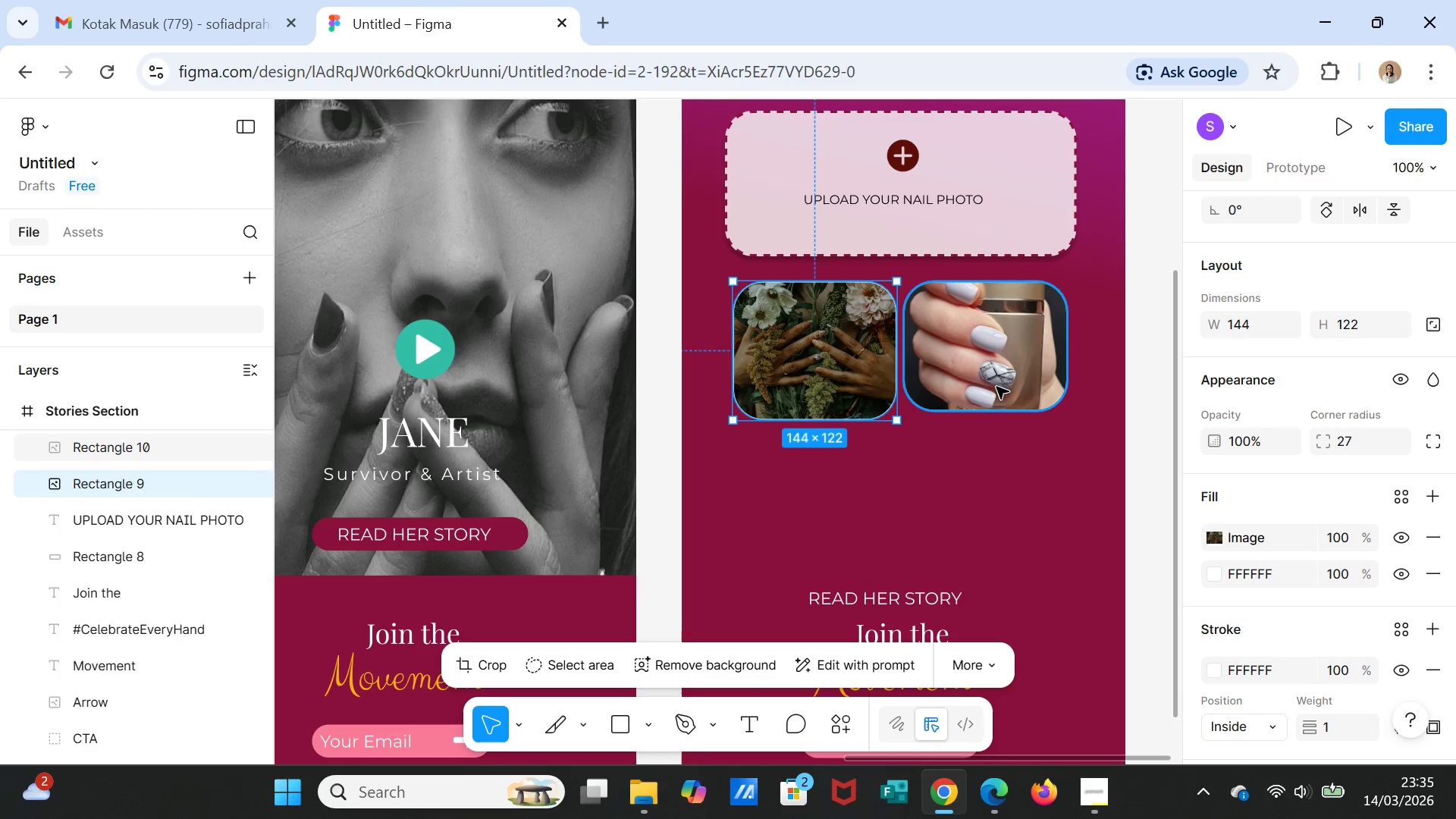 
left_click([999, 386])
 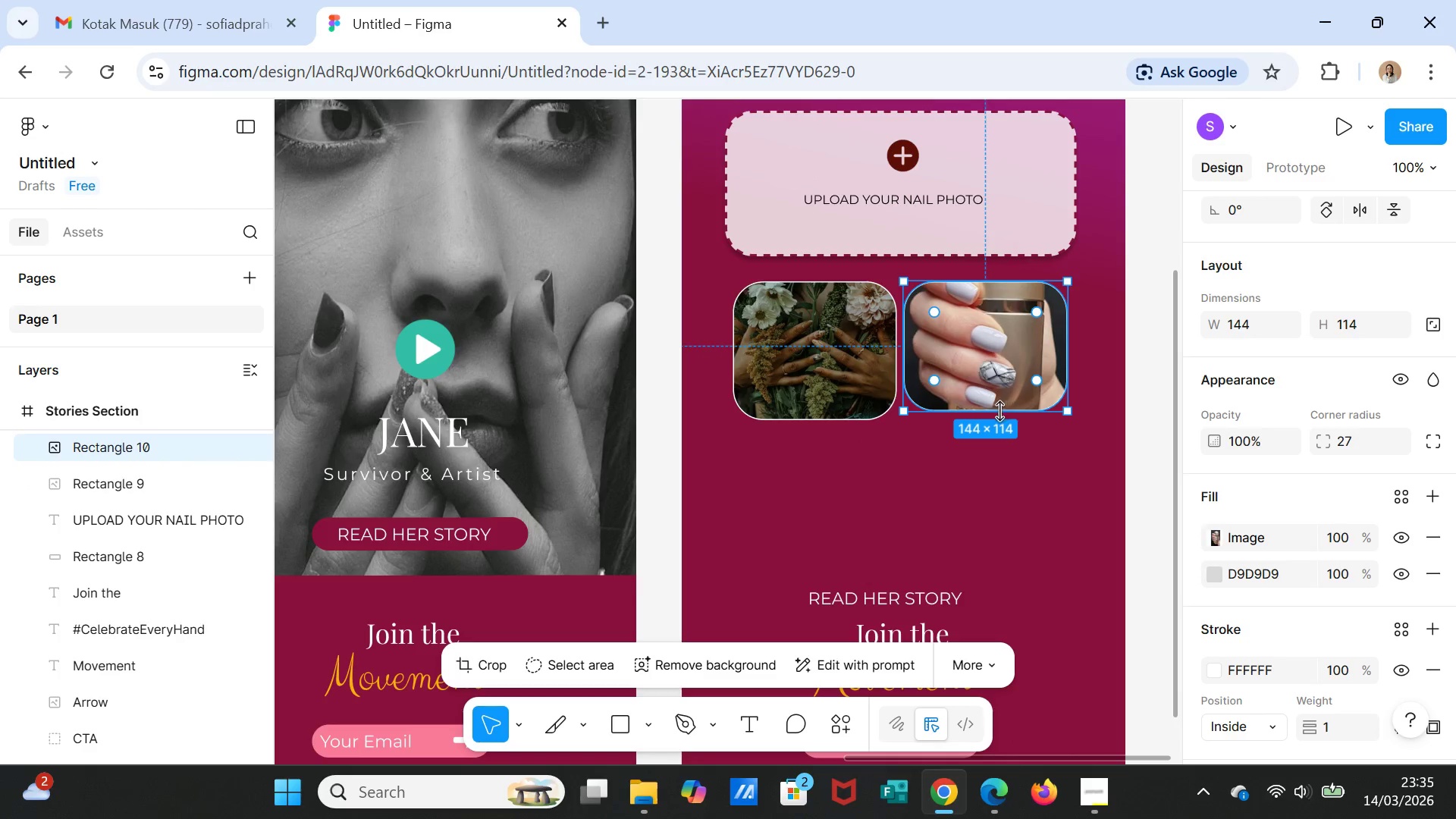 
left_click_drag(start_coordinate=[999, 413], to_coordinate=[996, 423])
 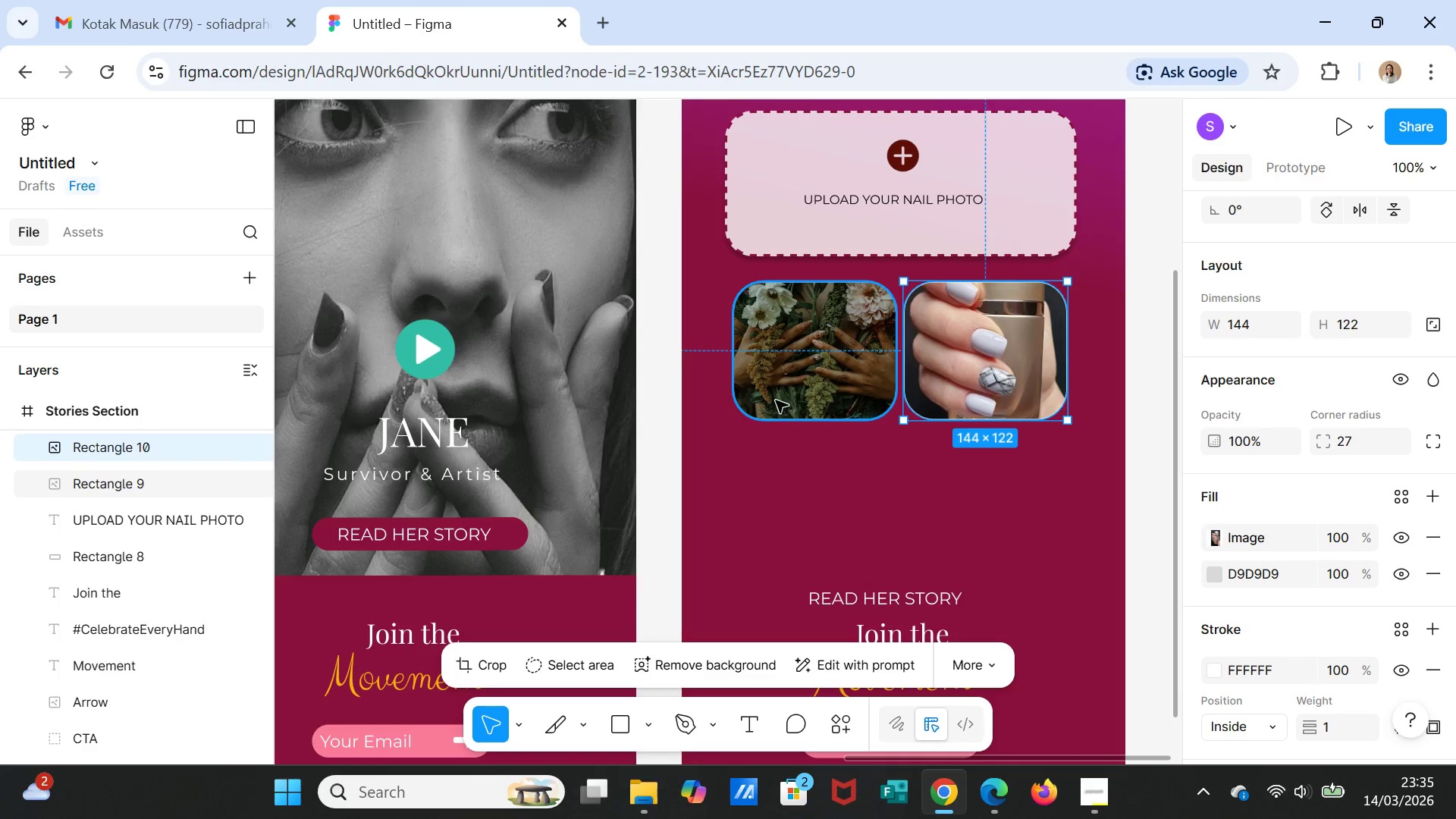 
left_click([776, 400])
 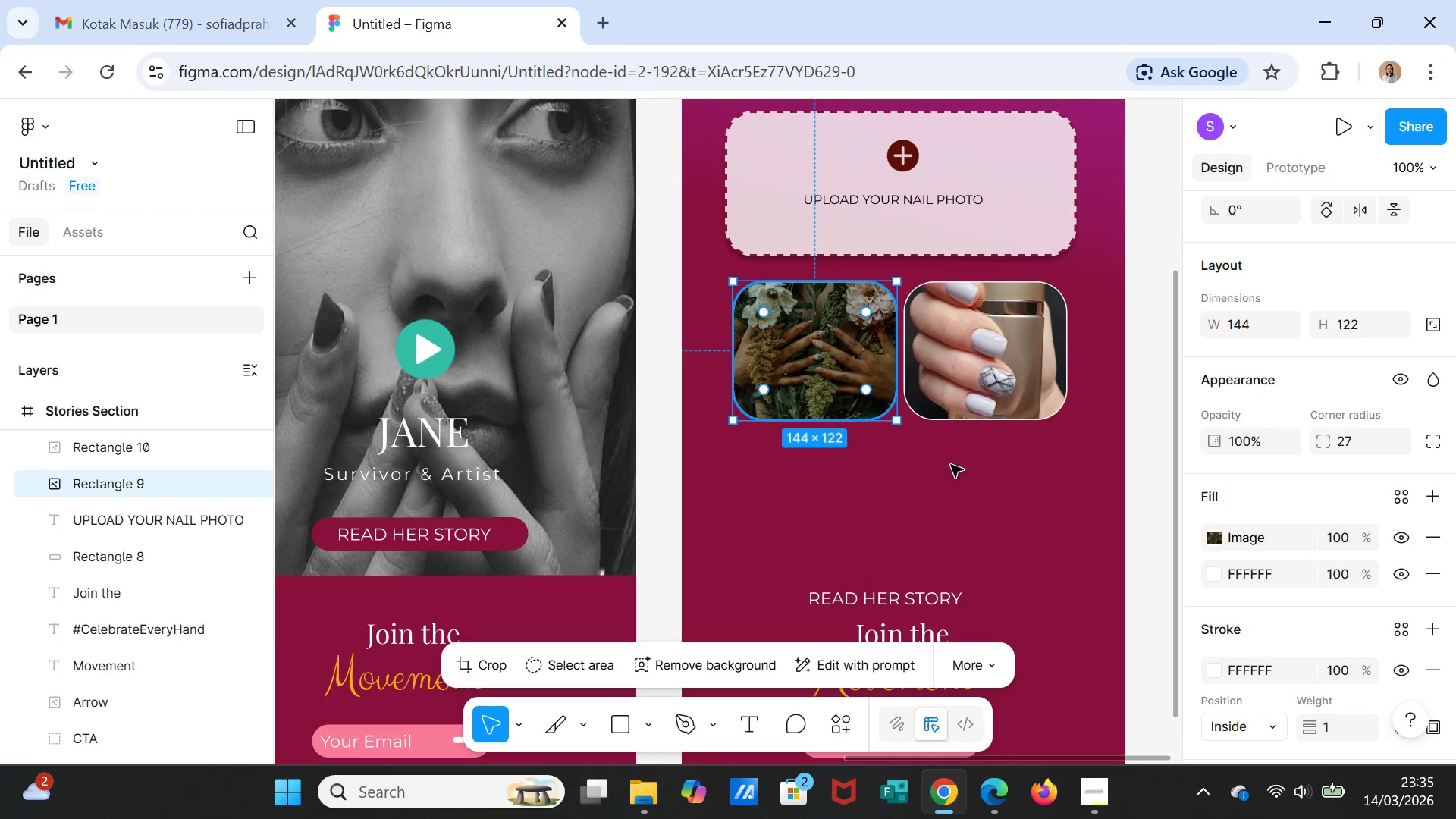 
left_click([991, 475])
 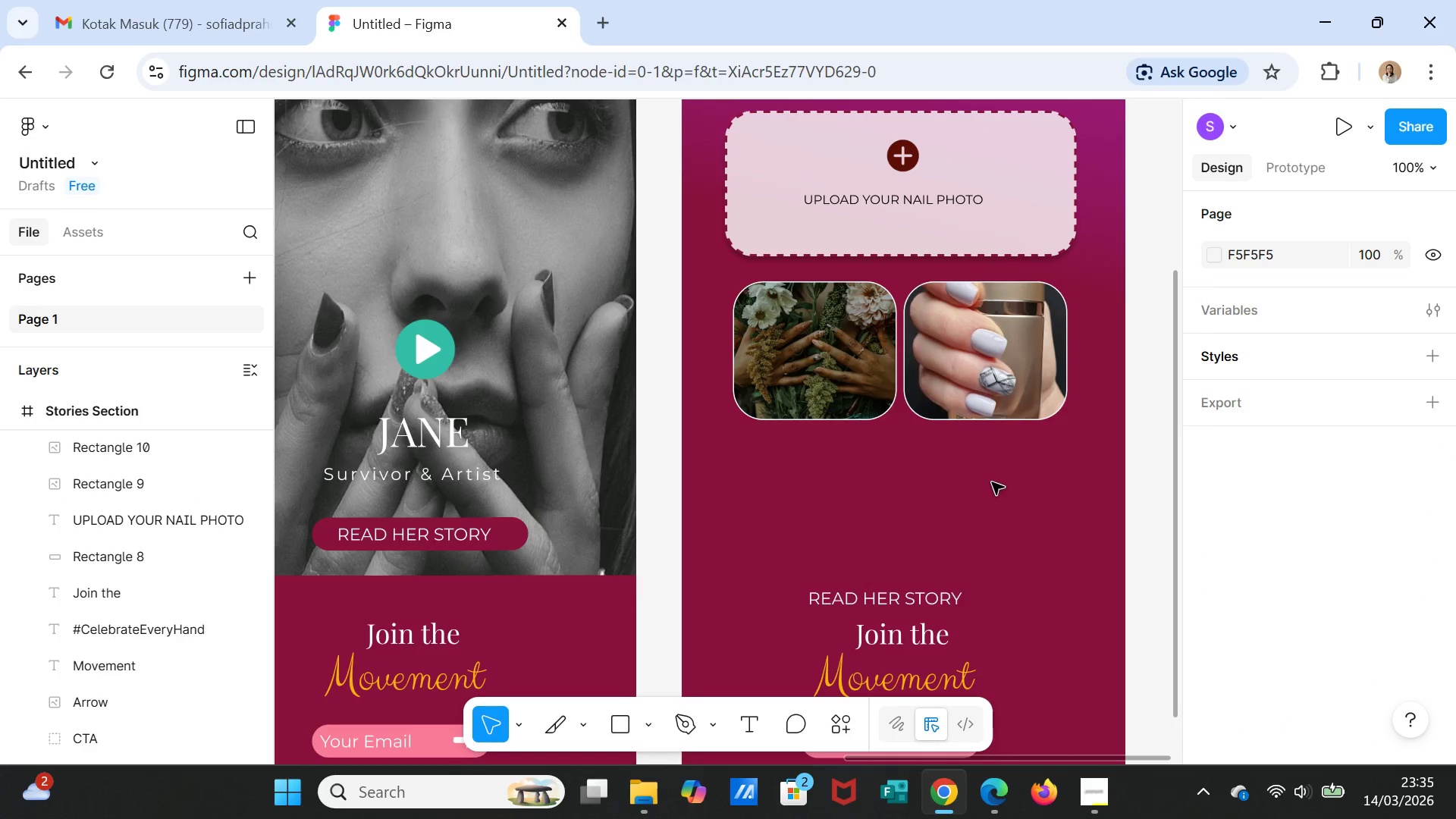 
left_click([872, 379])
 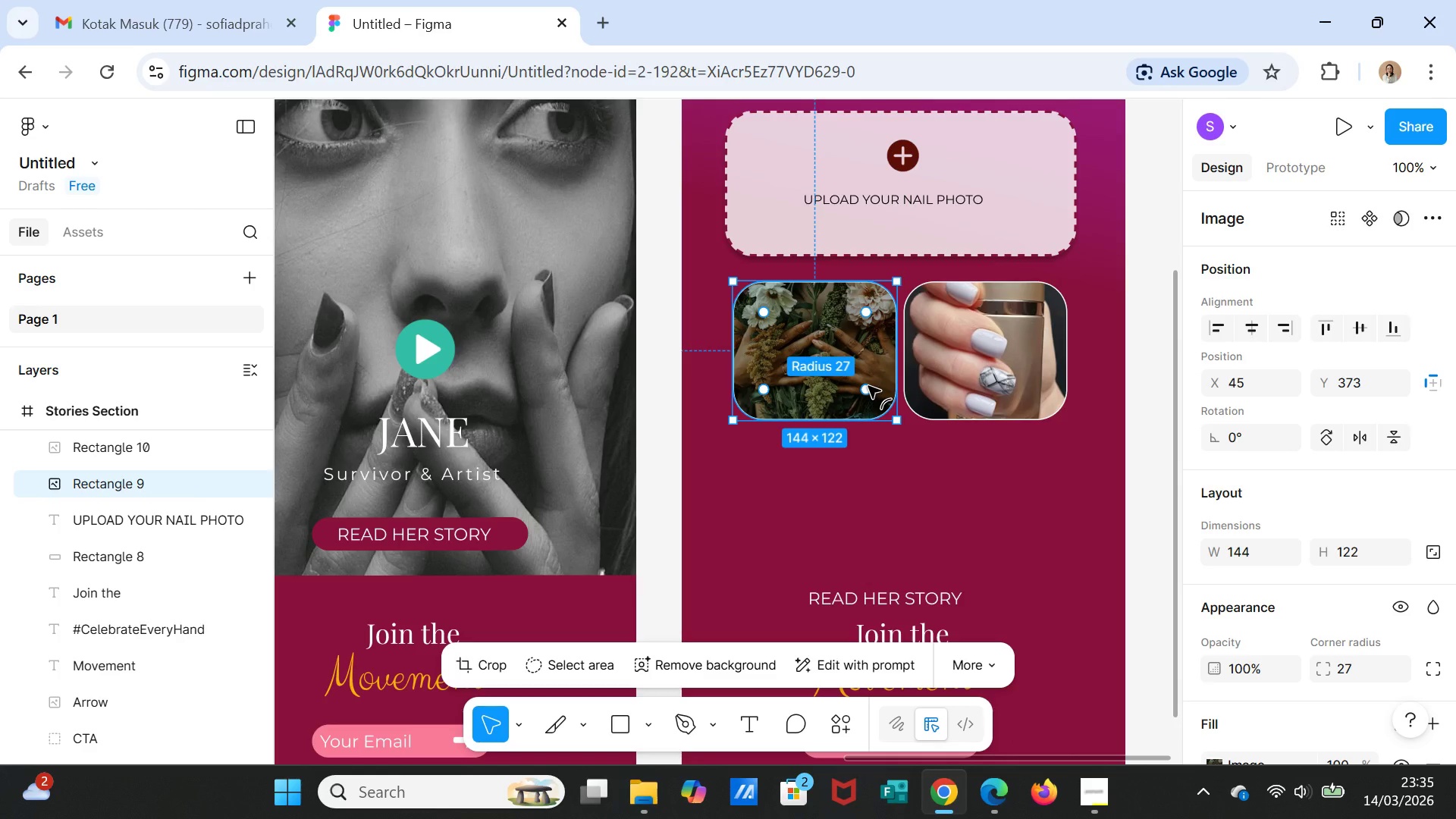 
key(Control+D)
 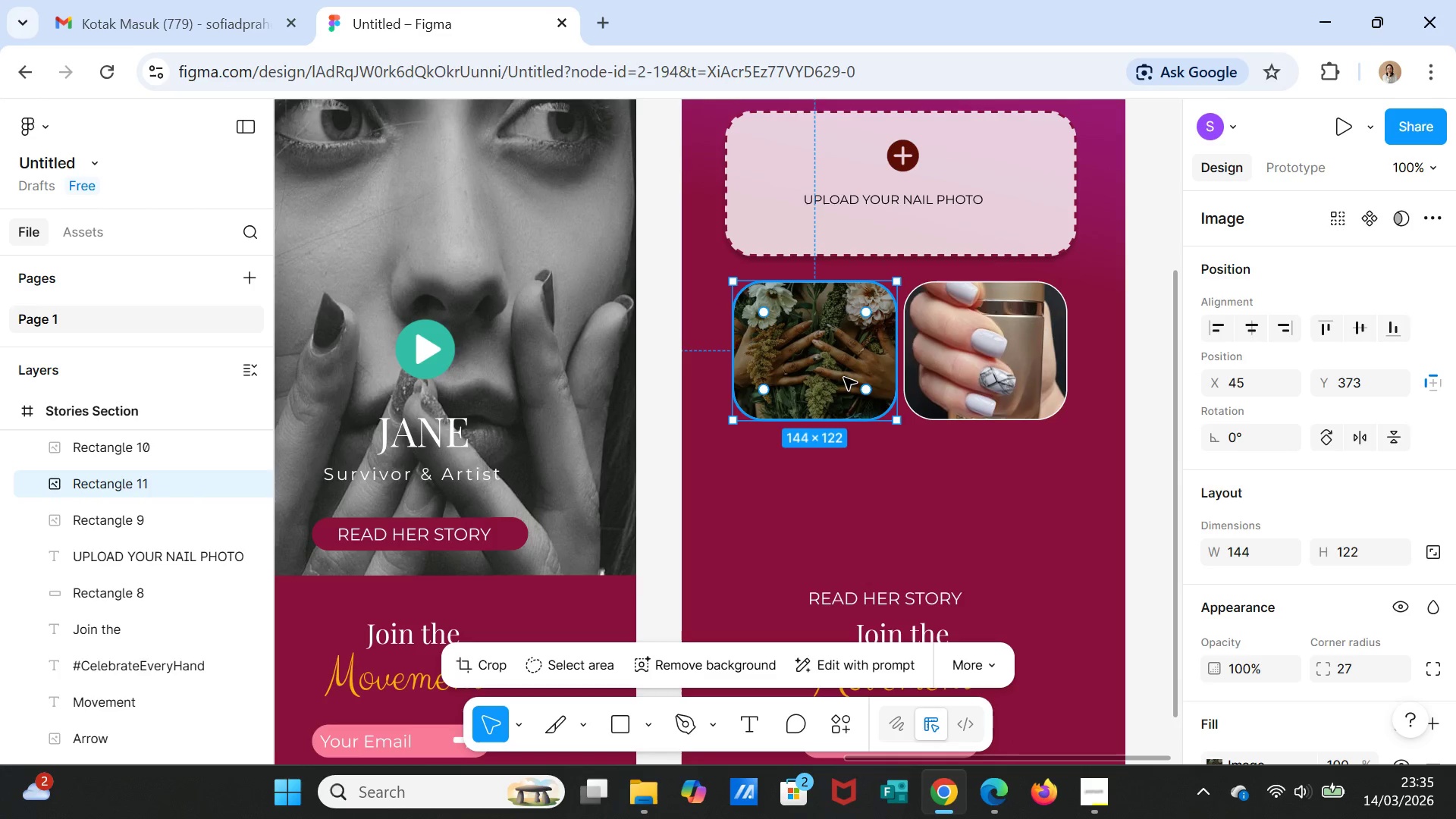 
left_click_drag(start_coordinate=[844, 378], to_coordinate=[846, 521])
 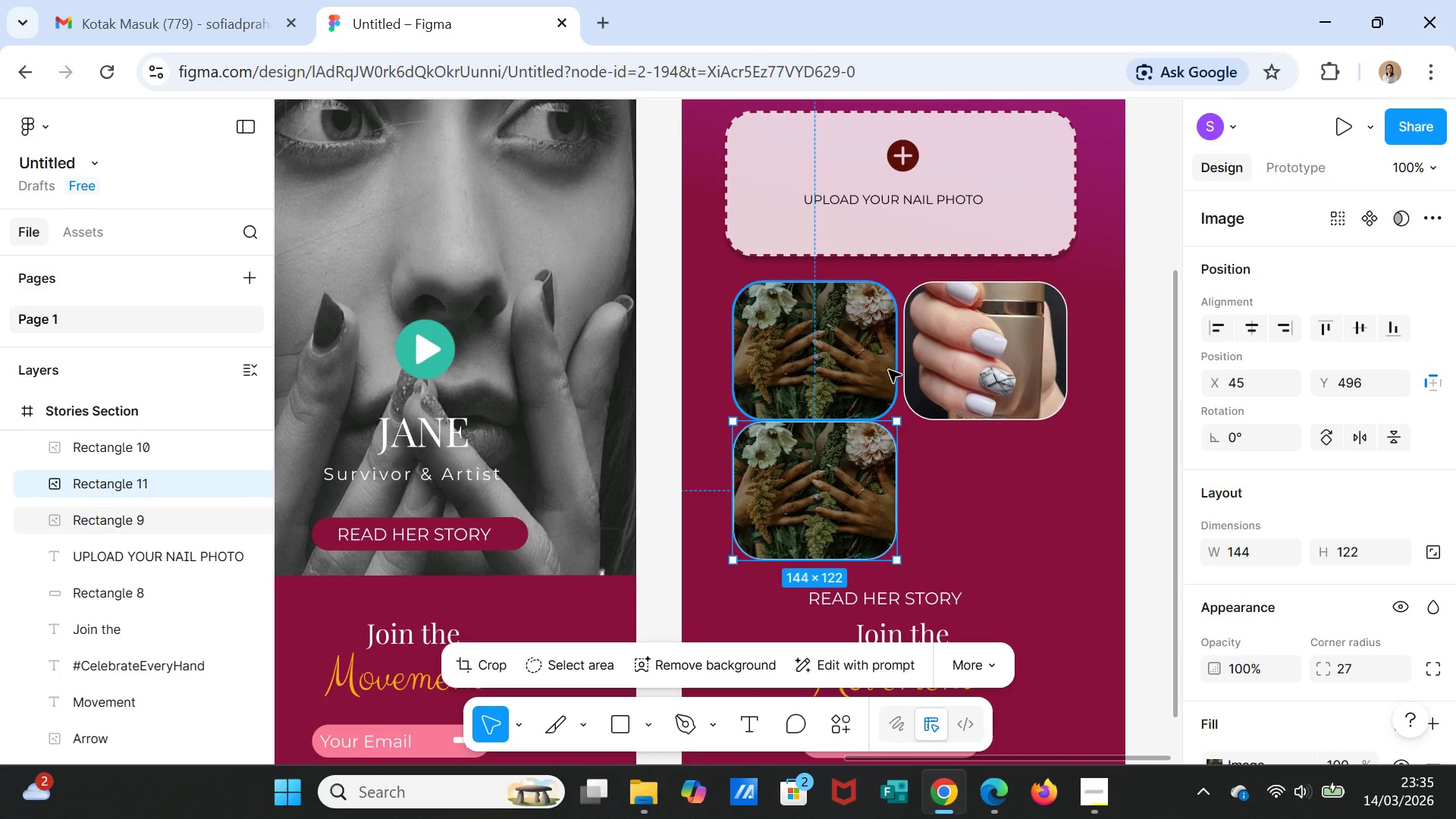 
left_click_drag(start_coordinate=[880, 368], to_coordinate=[886, 367])
 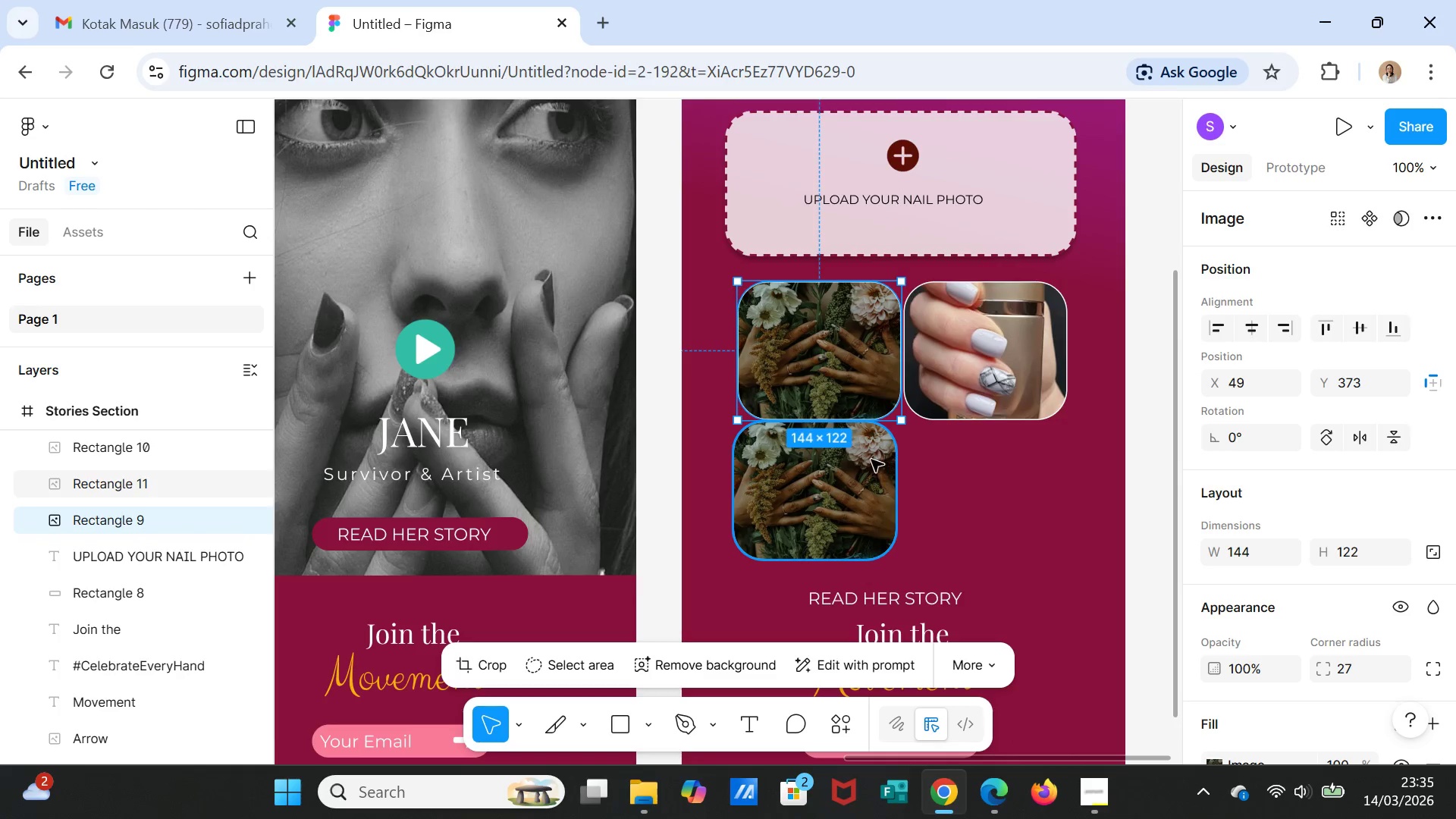 
left_click_drag(start_coordinate=[871, 460], to_coordinate=[877, 460])
 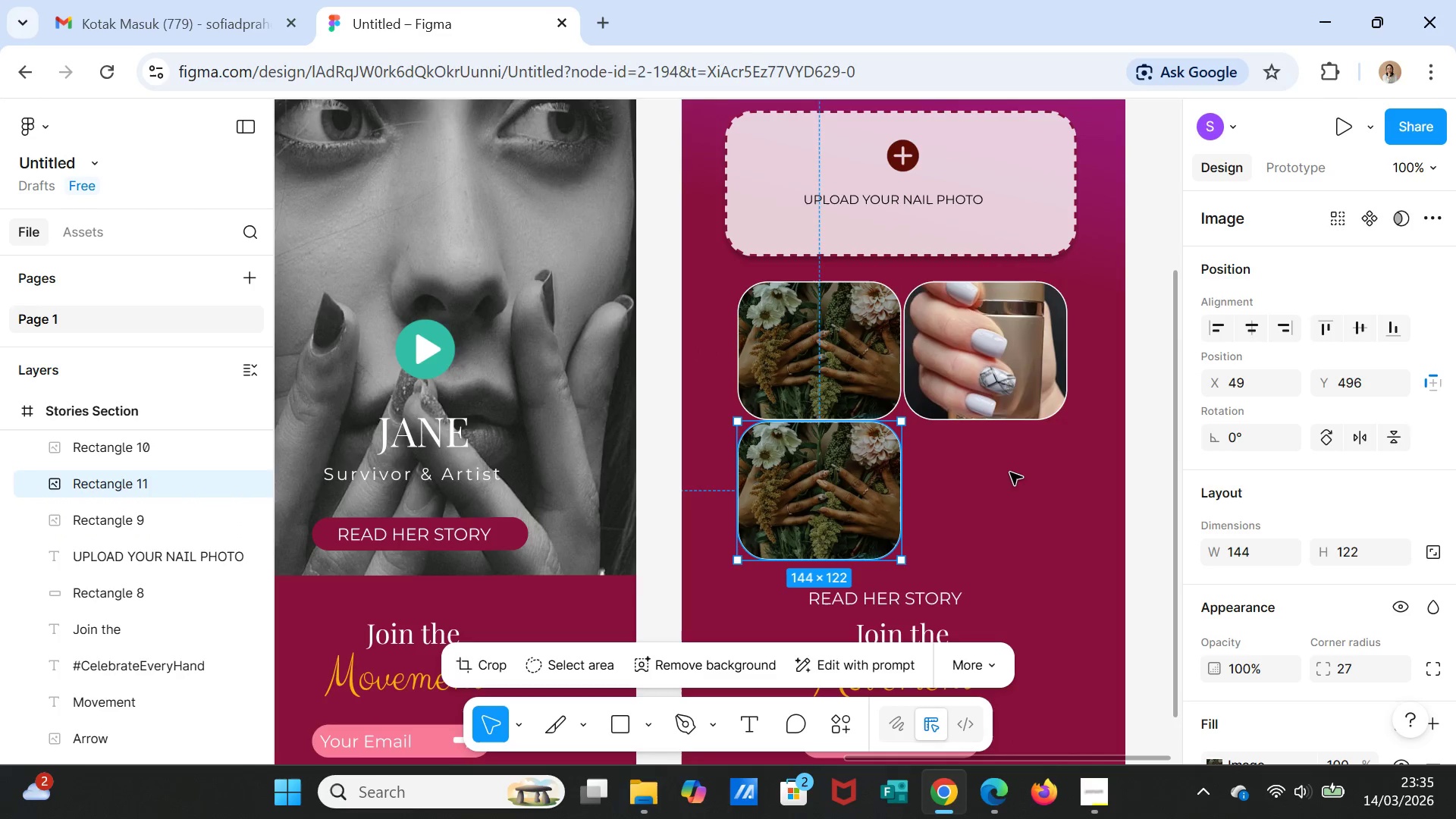 
left_click([1010, 472])
 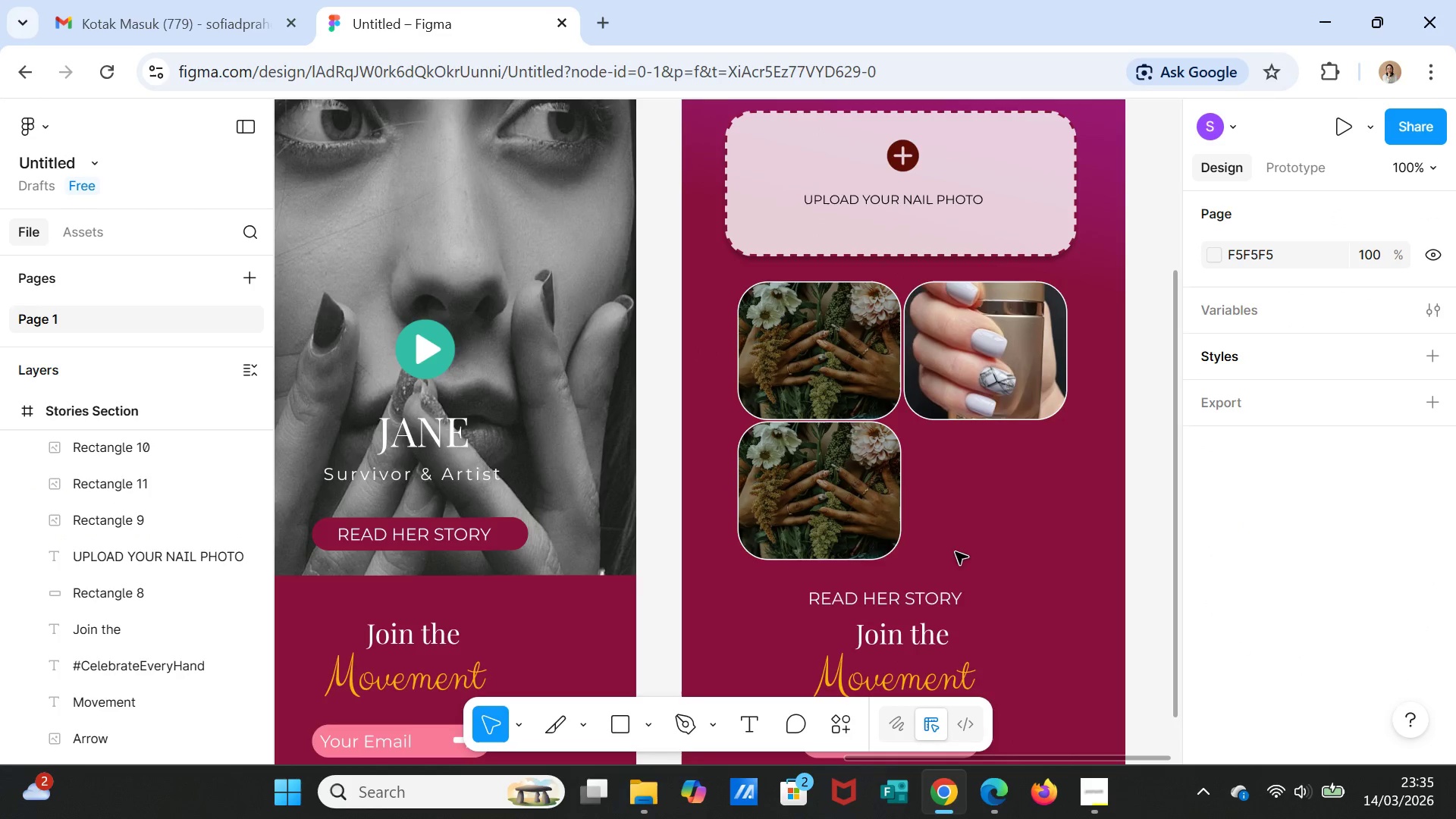 
left_click([847, 522])
 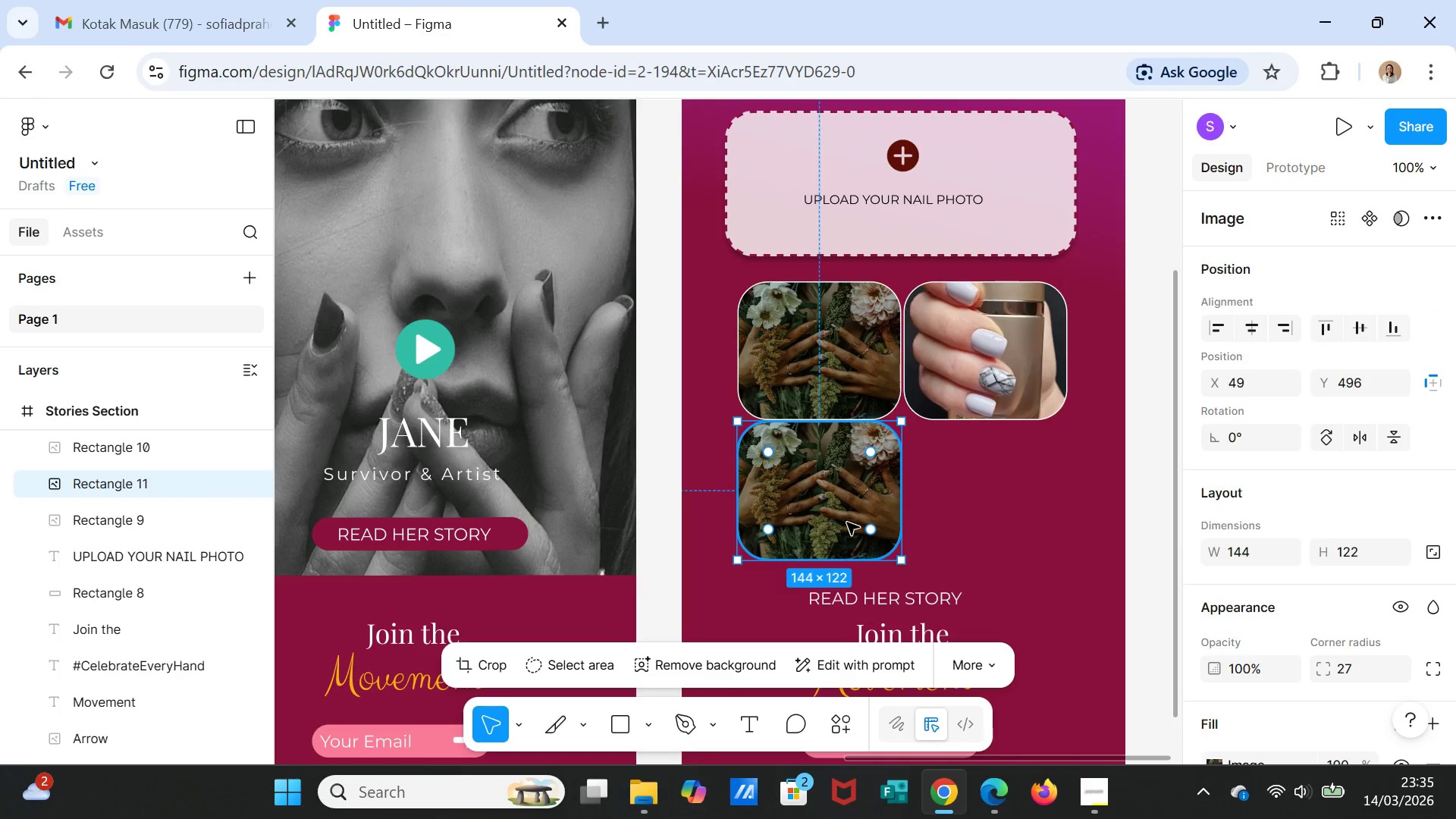 
key(Control+D)
 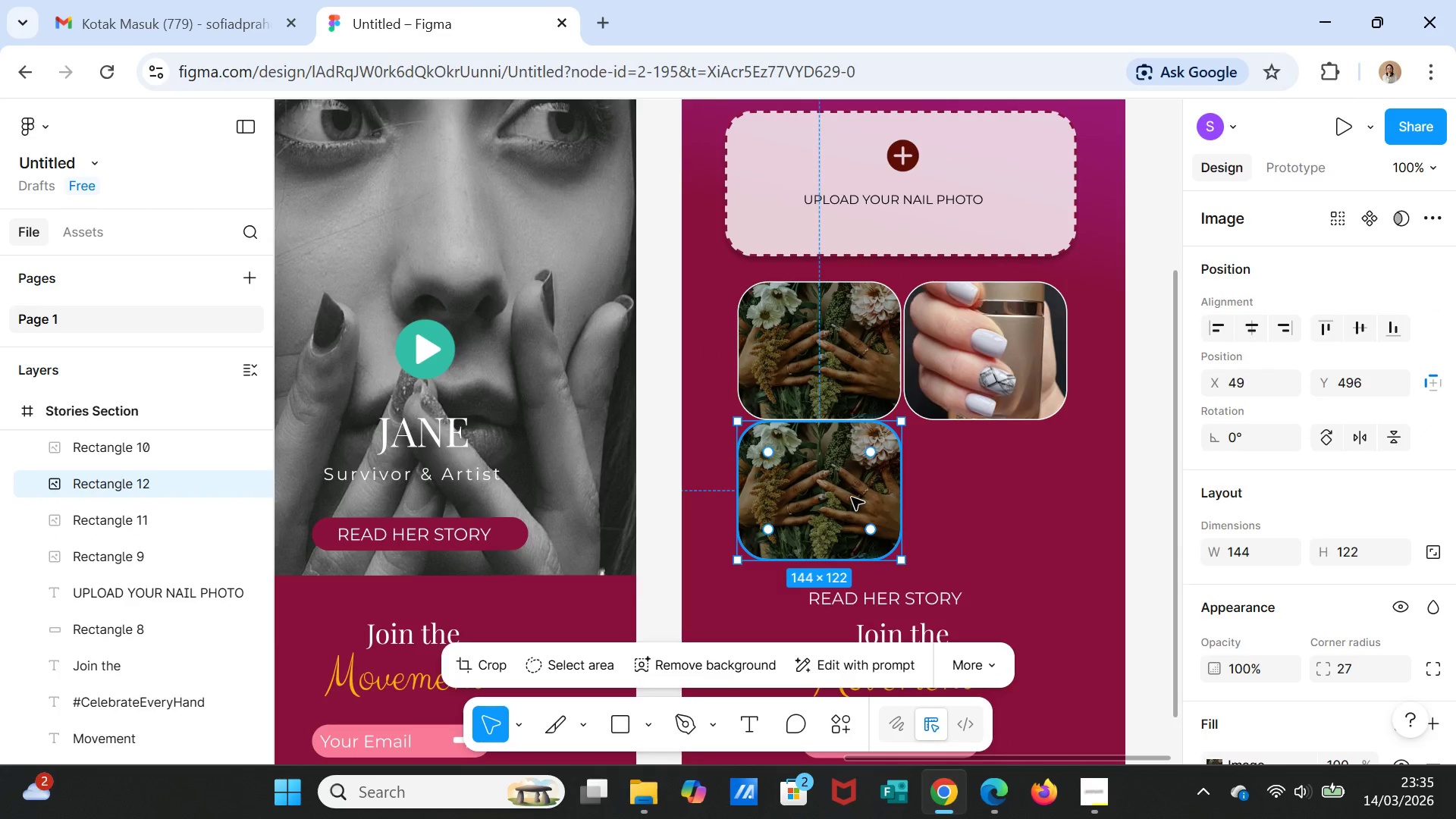 
left_click_drag(start_coordinate=[852, 497], to_coordinate=[1018, 498])
 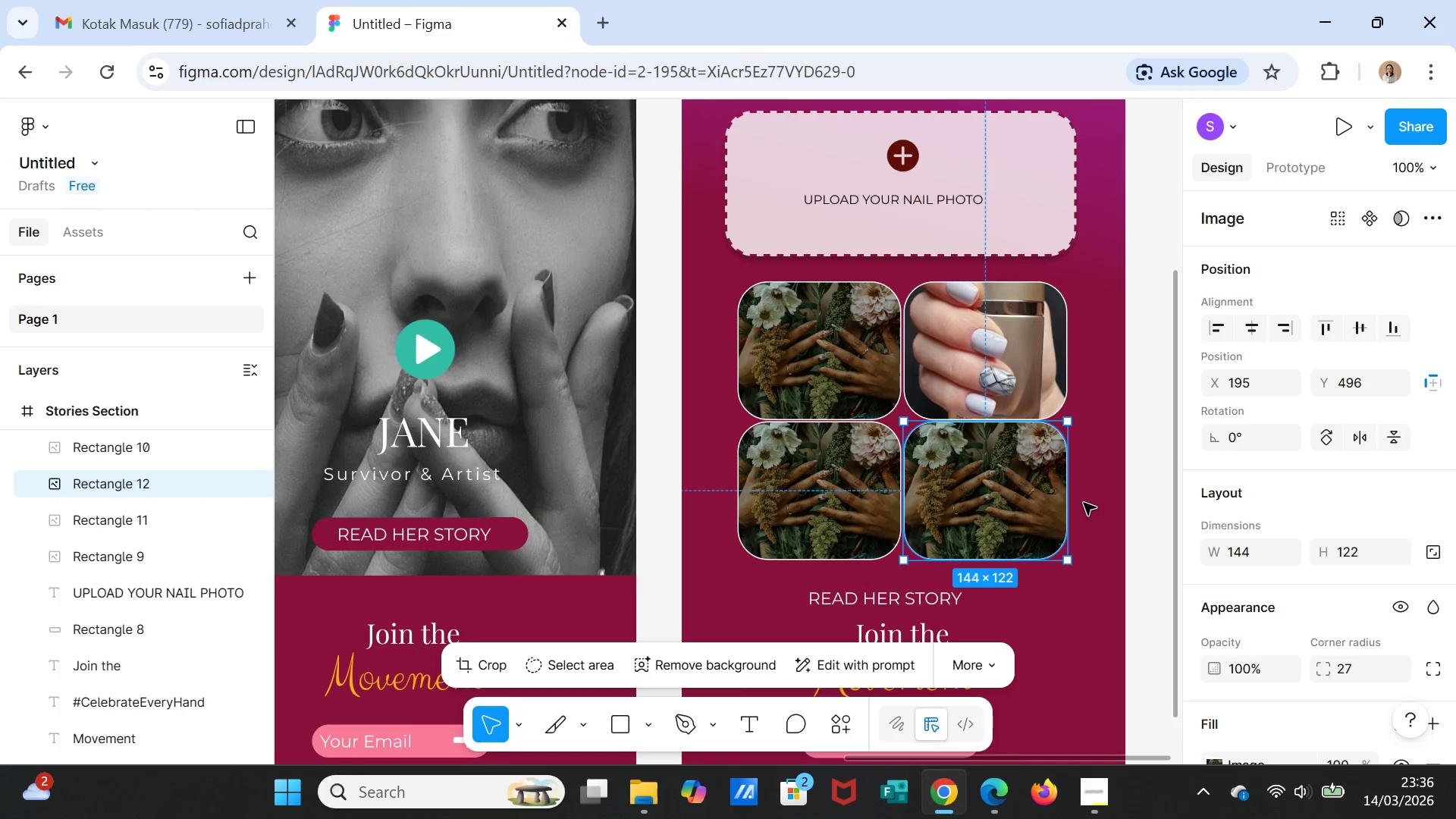 
left_click([1084, 503])
 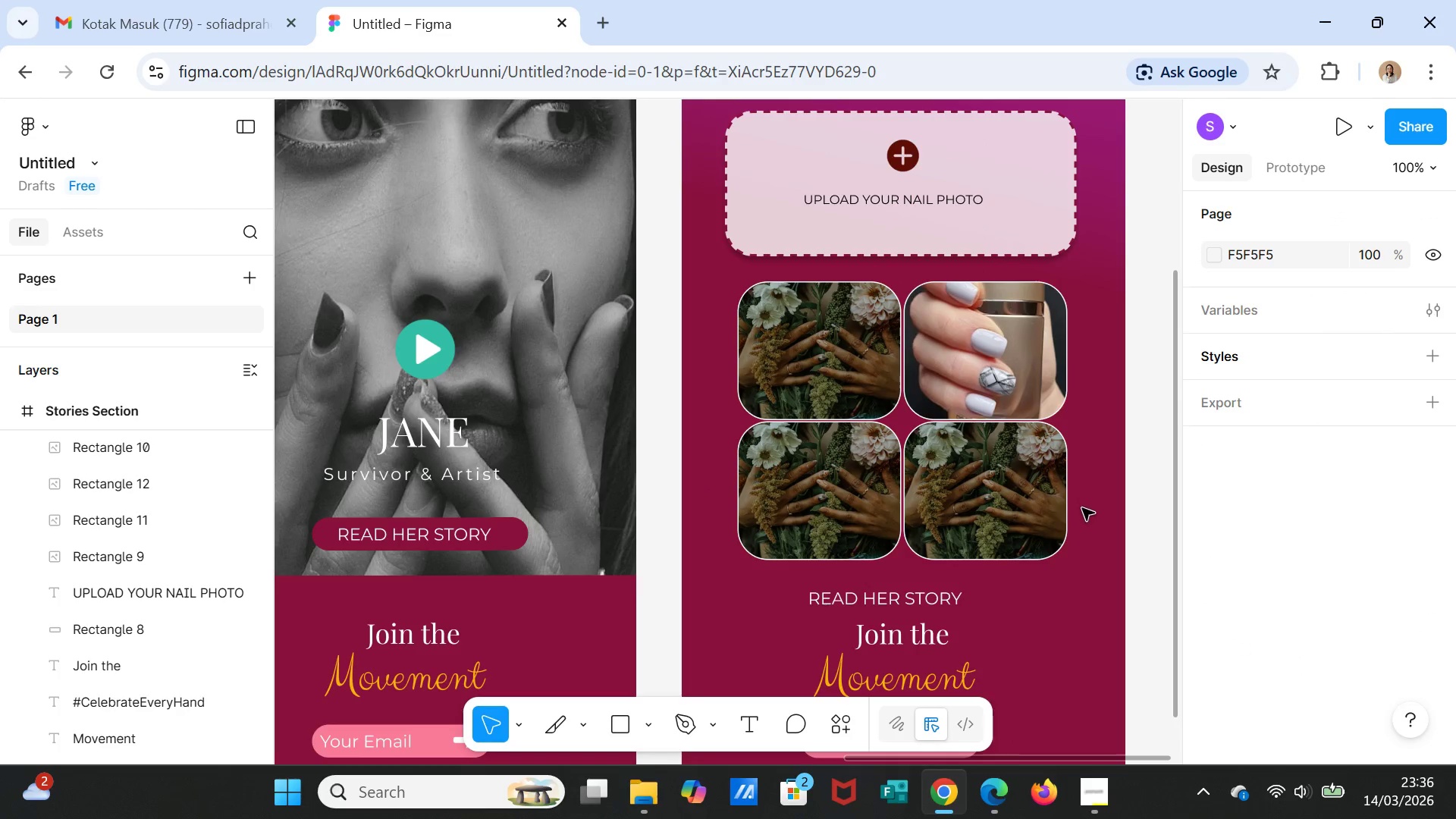 
left_click([849, 506])
 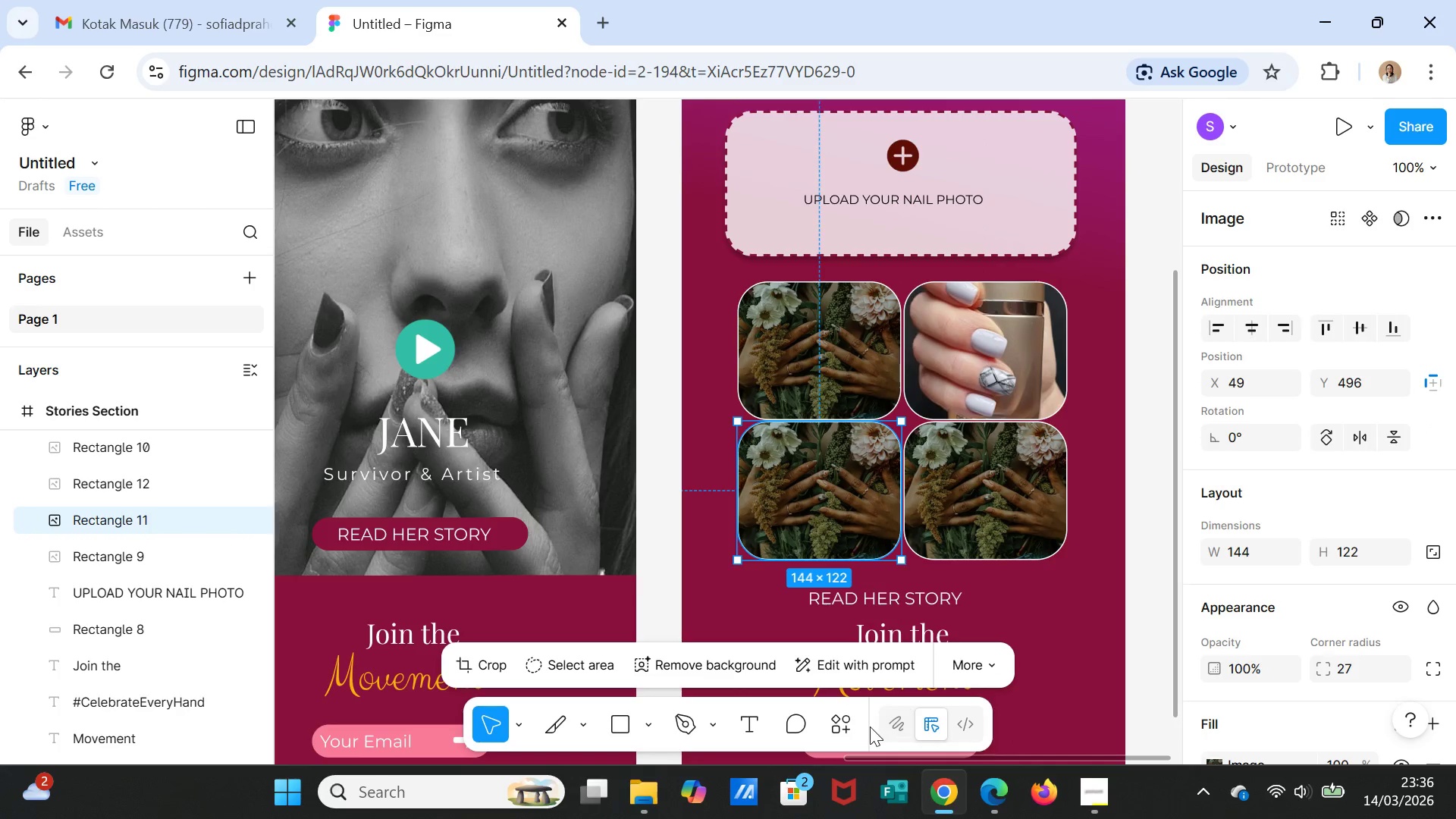 
left_click([844, 725])
 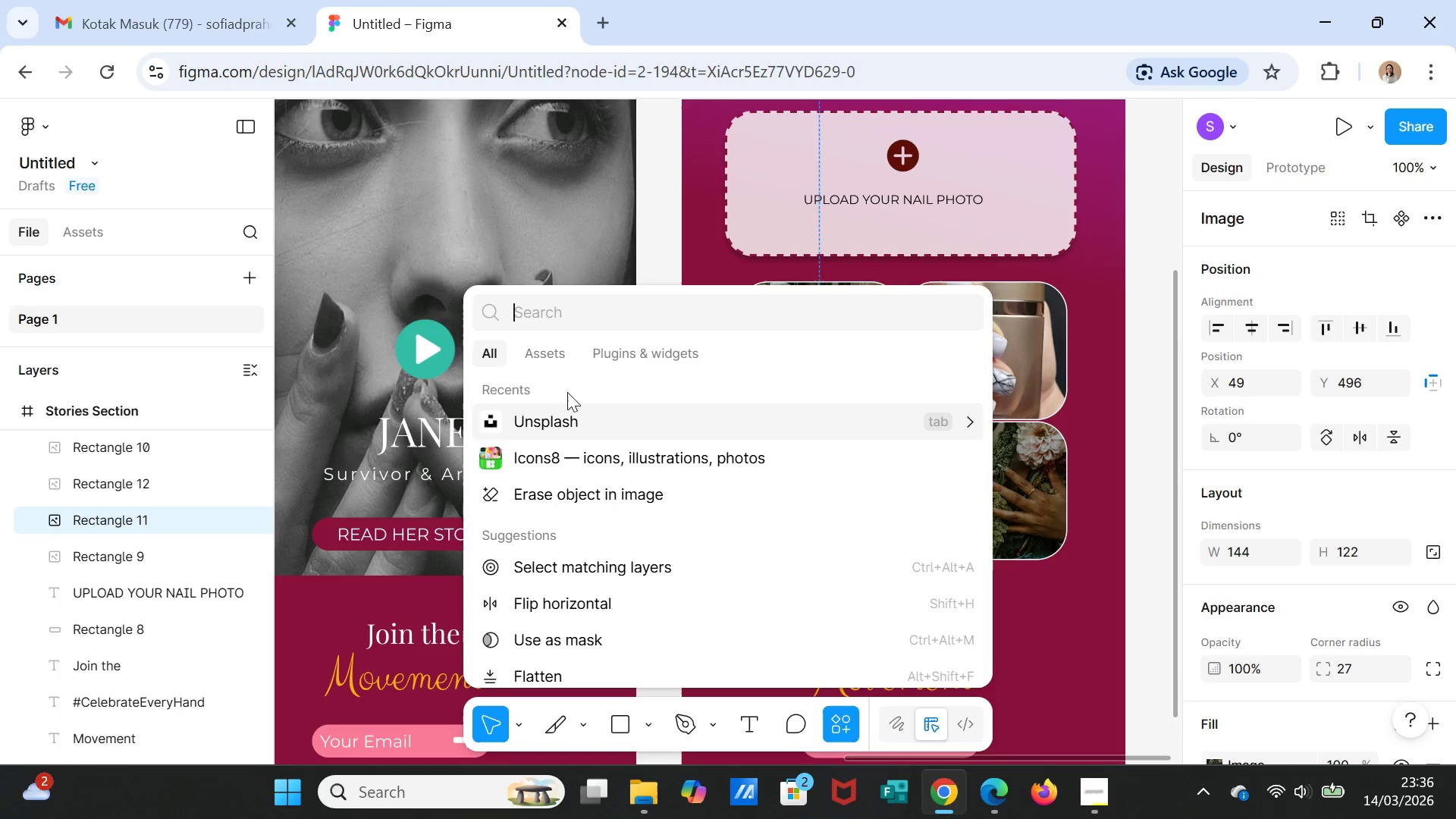 
left_click([566, 406])
 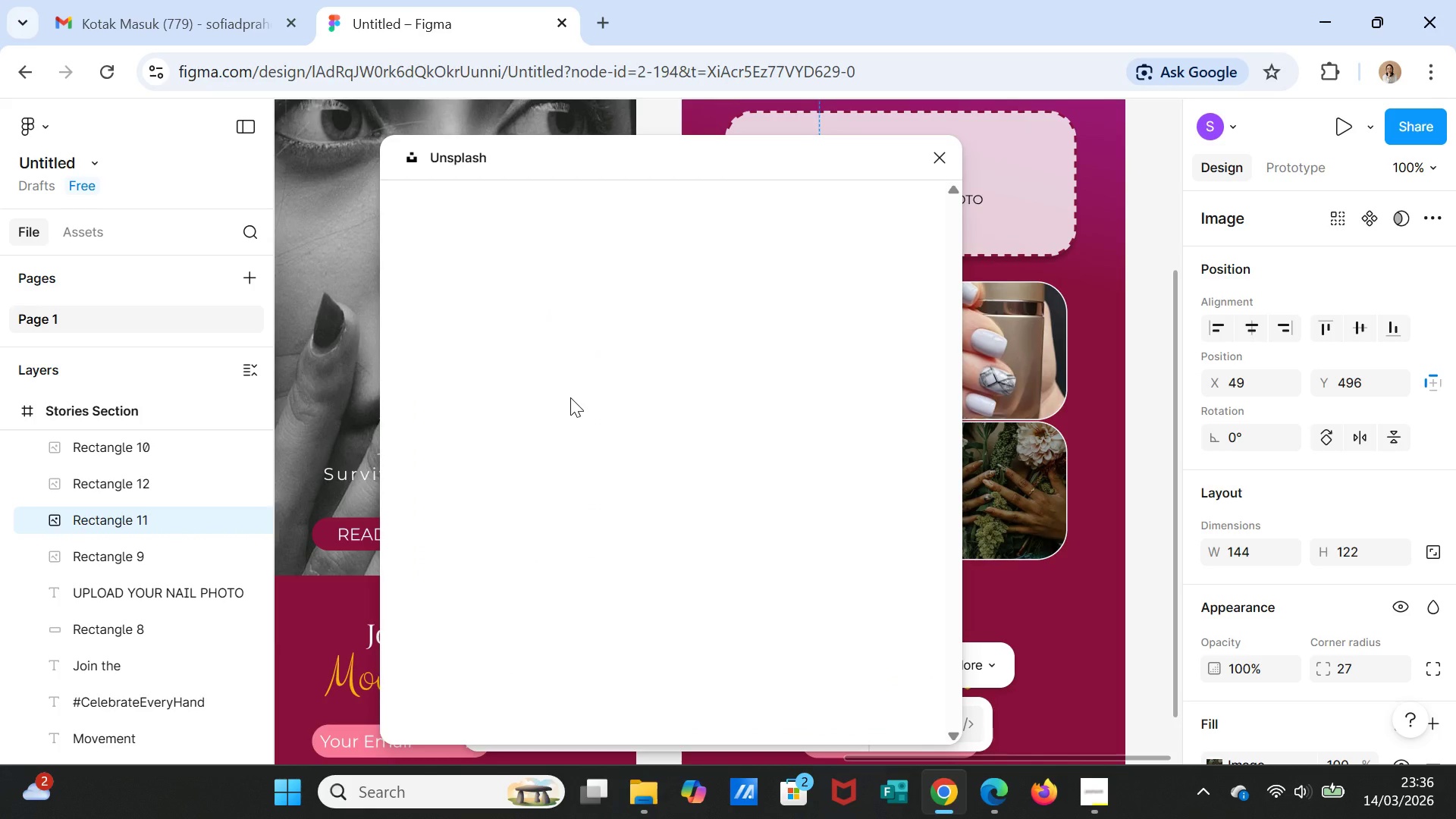 
wait(5.45)
 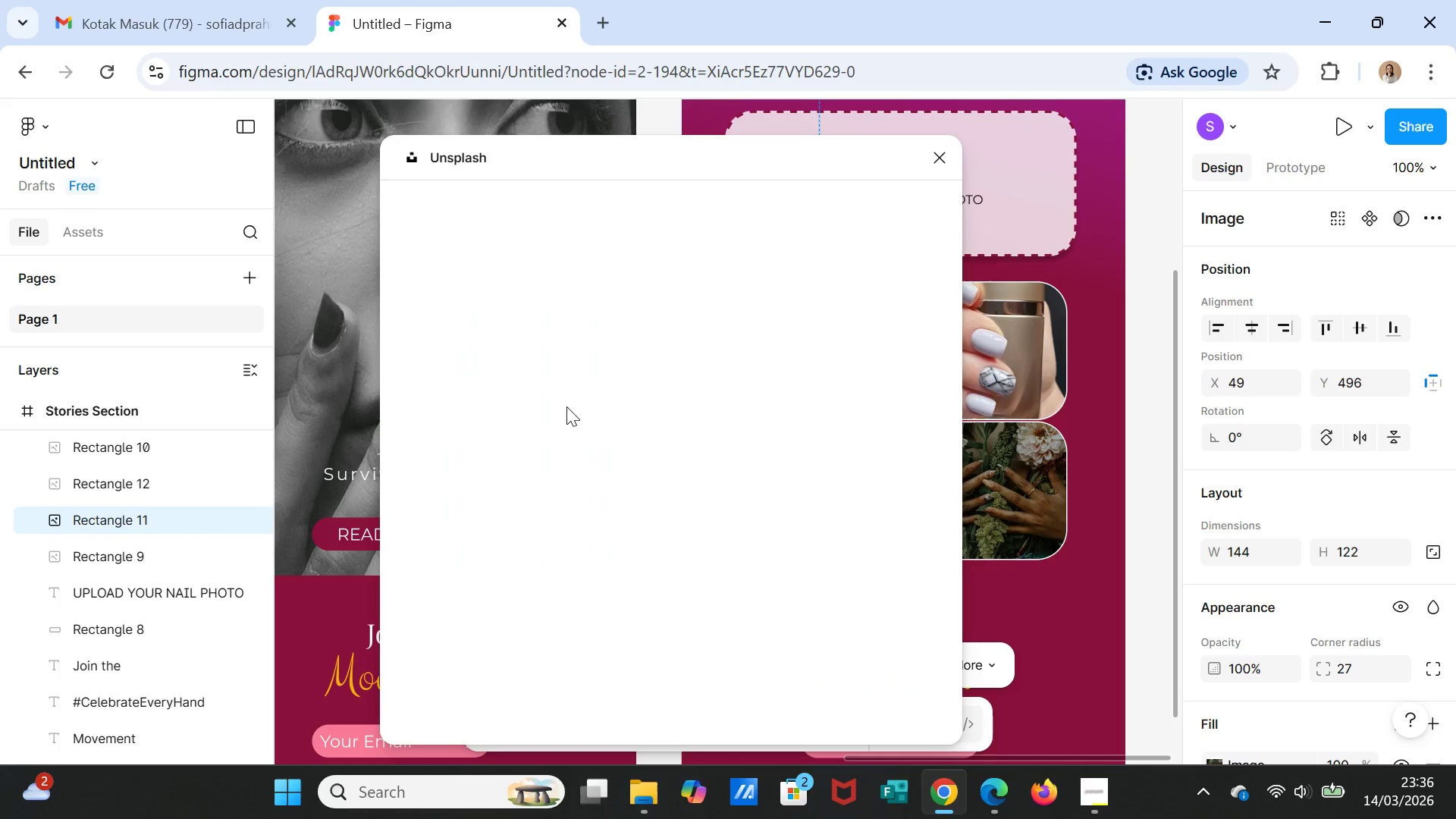 
left_click([566, 275])
 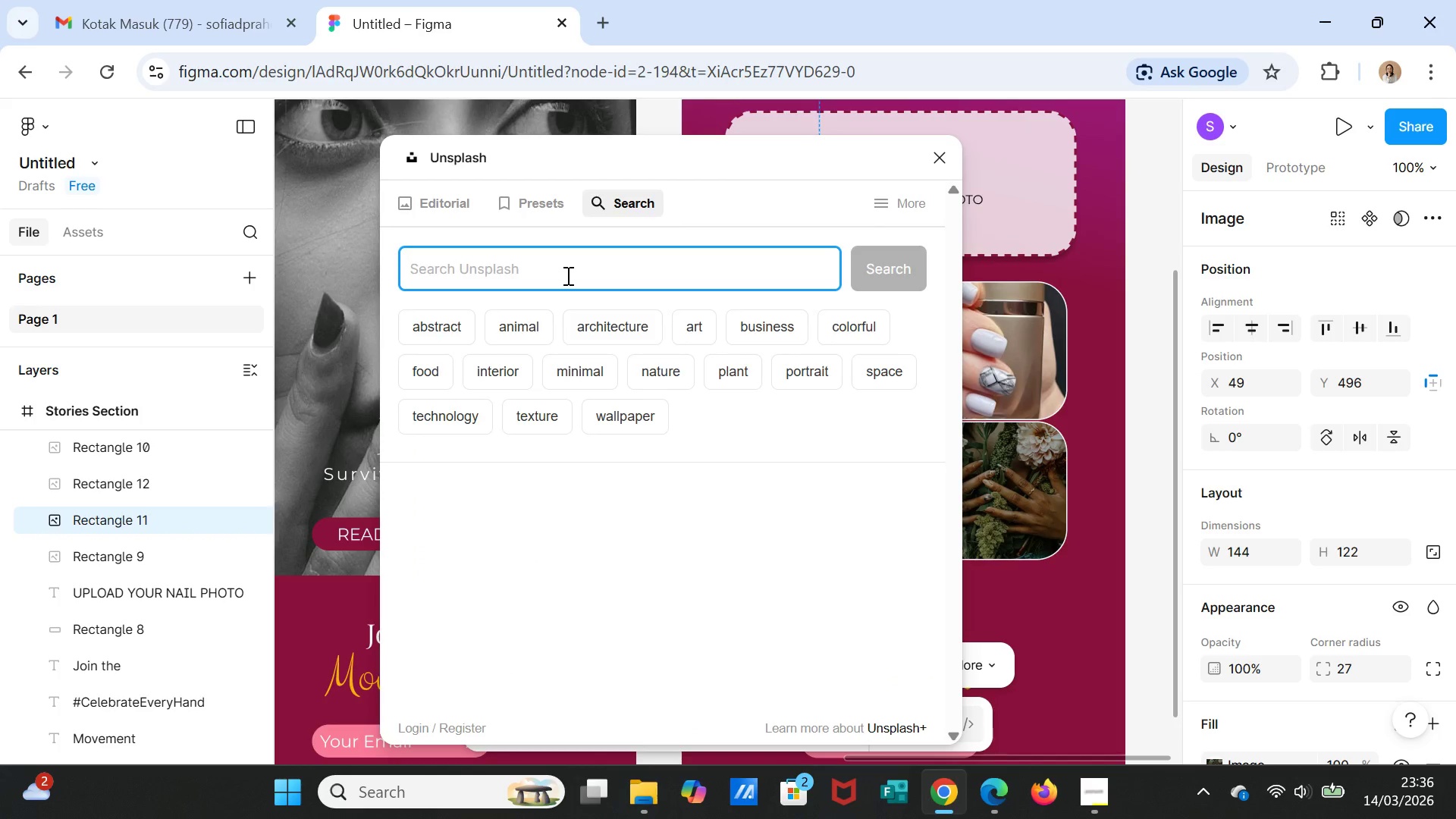 
type(NAIL ART DESIGN)
 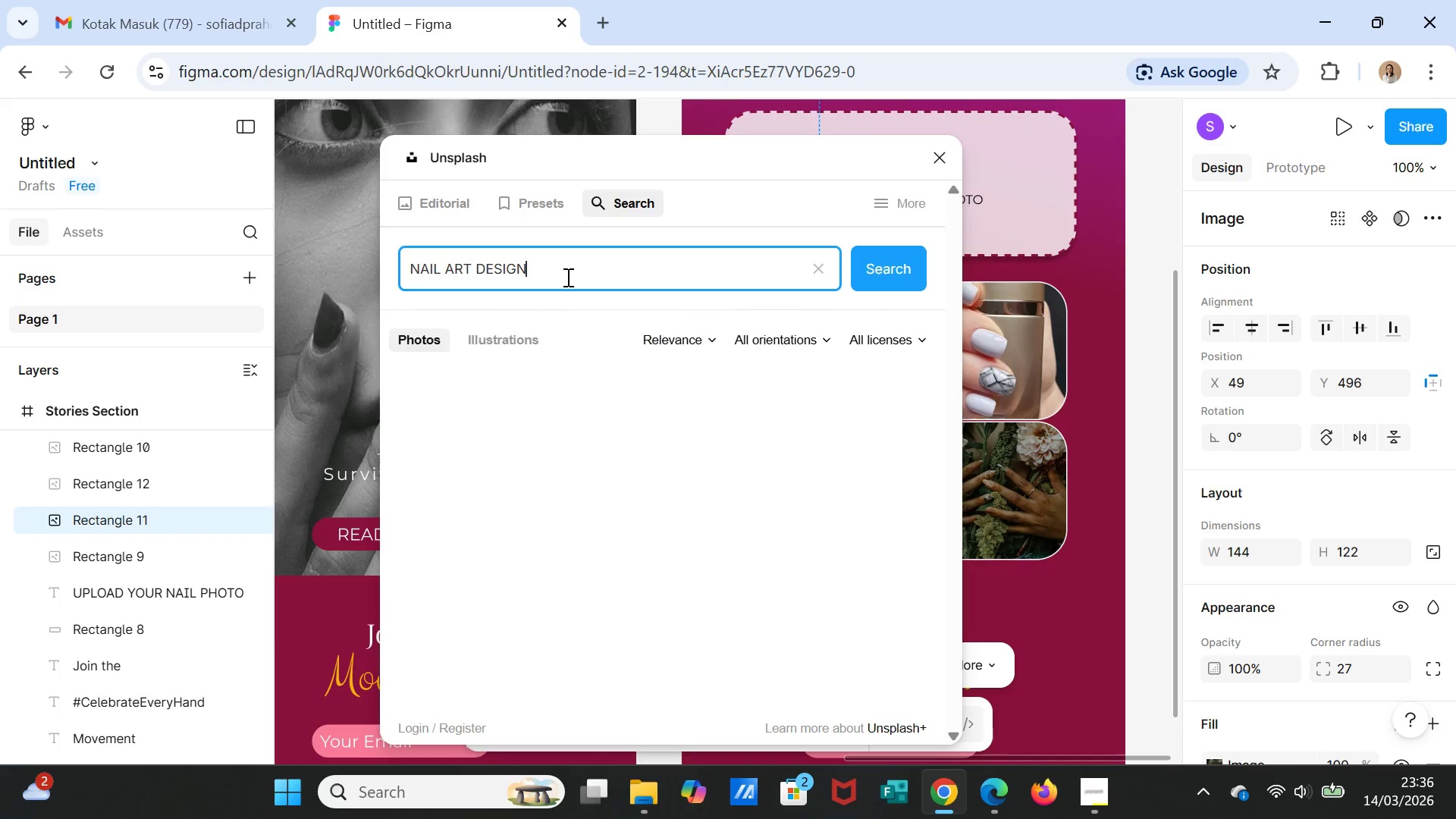 
key(Enter)
 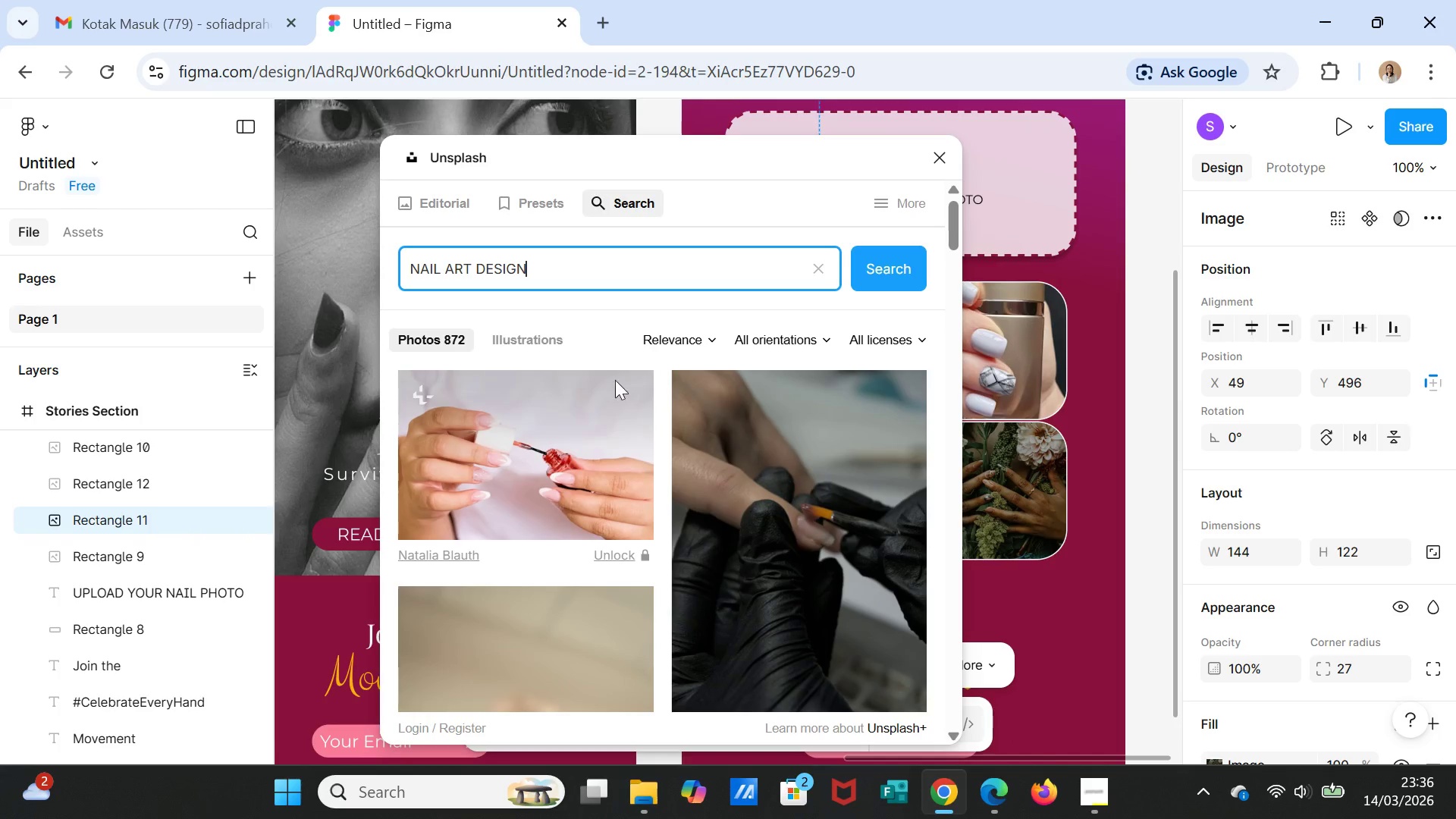 
scroll: coordinate [677, 593], scroll_direction: down, amount: 18.0
 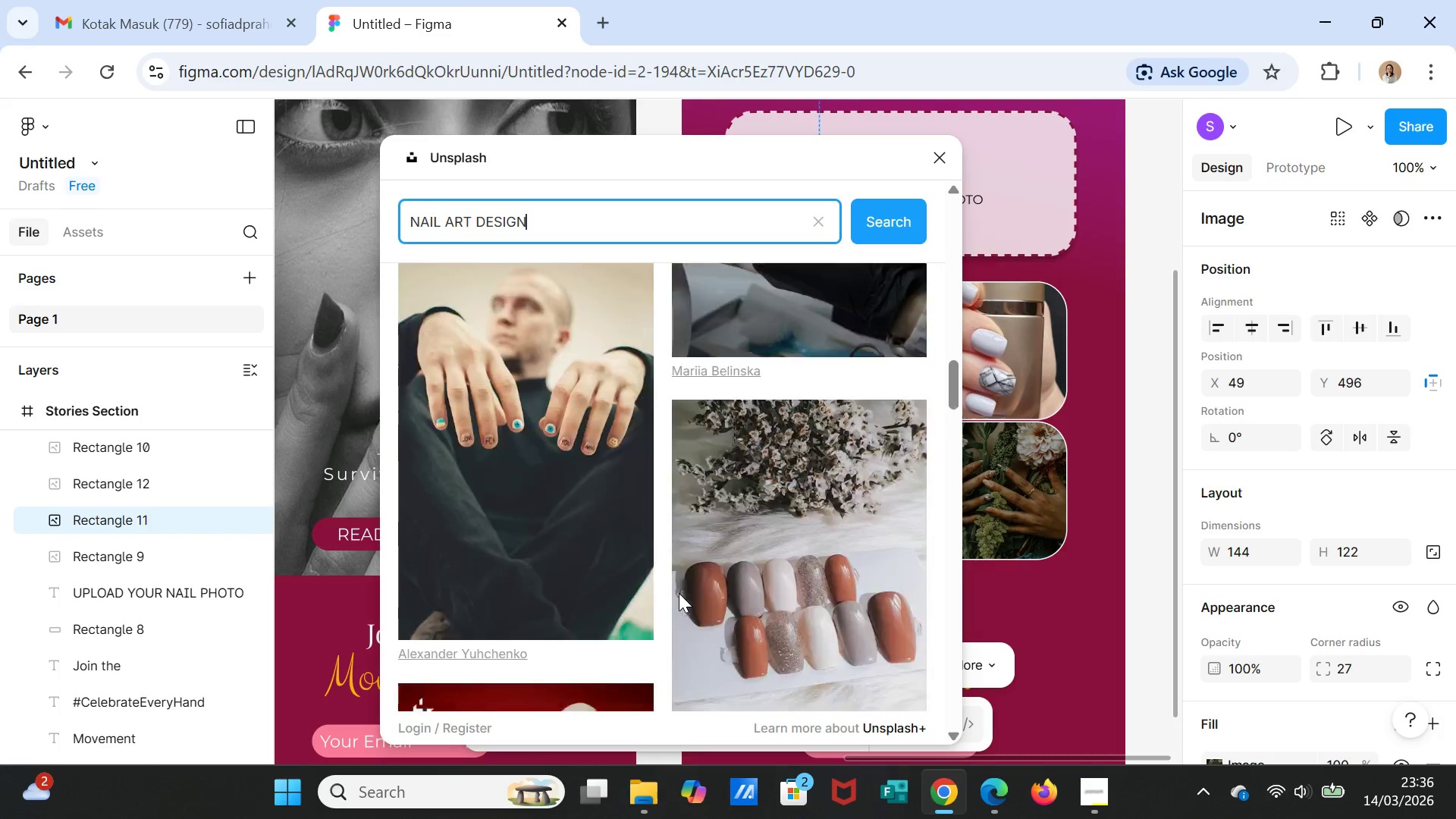 
scroll: coordinate [679, 593], scroll_direction: up, amount: 4.0
 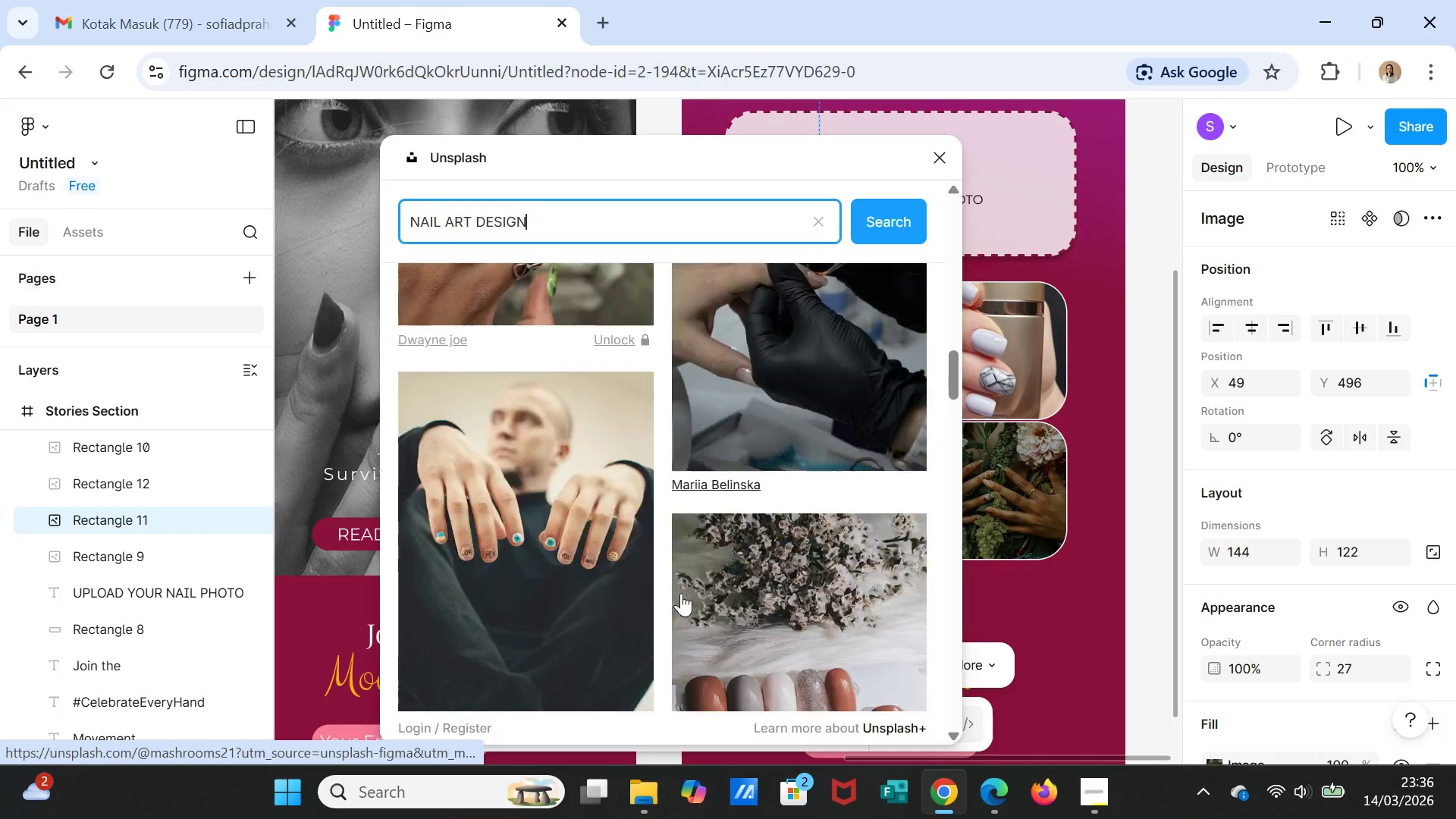 
scroll: coordinate [682, 589], scroll_direction: down, amount: 22.0
 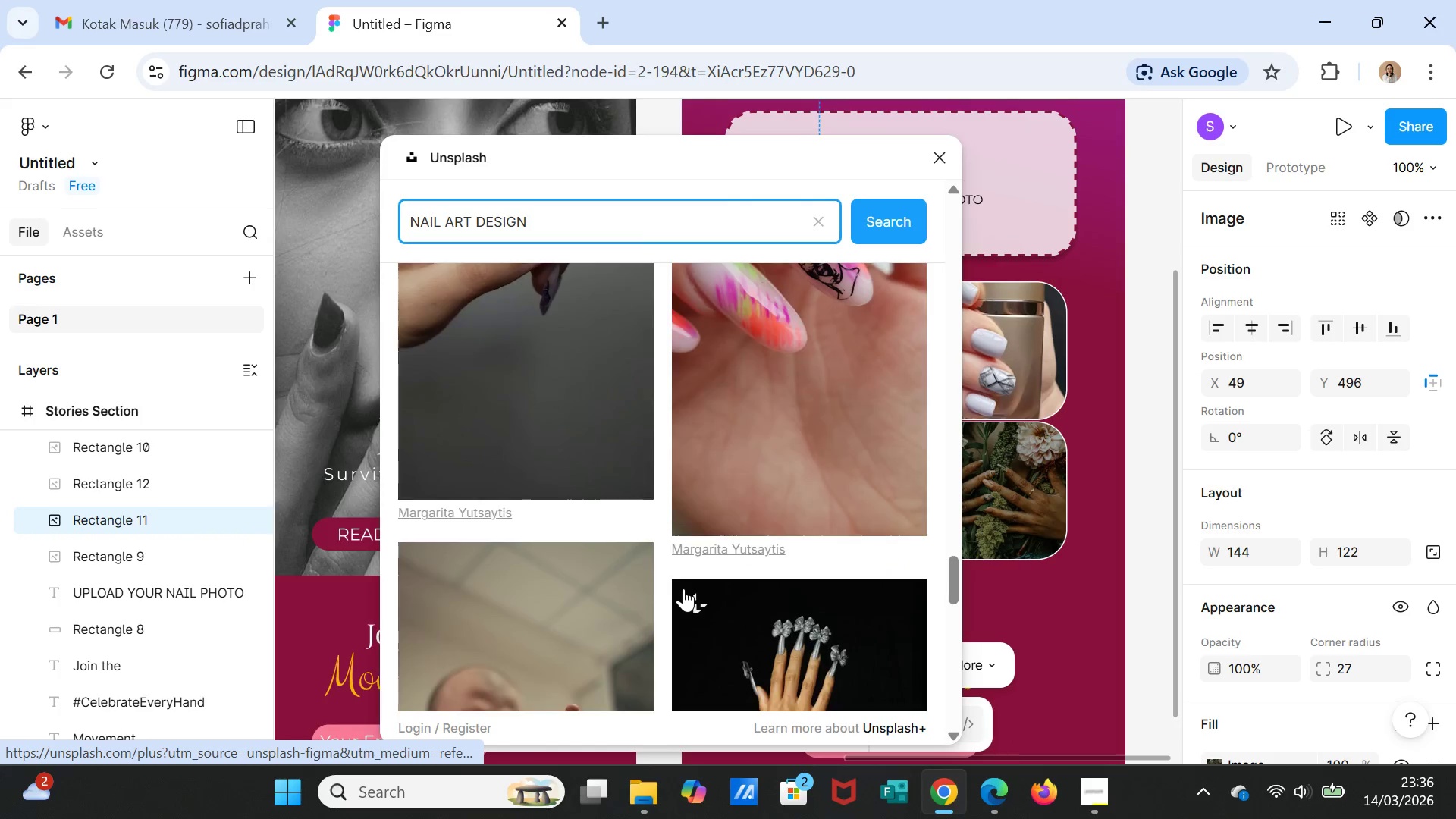 
scroll: coordinate [683, 588], scroll_direction: up, amount: 2.0
 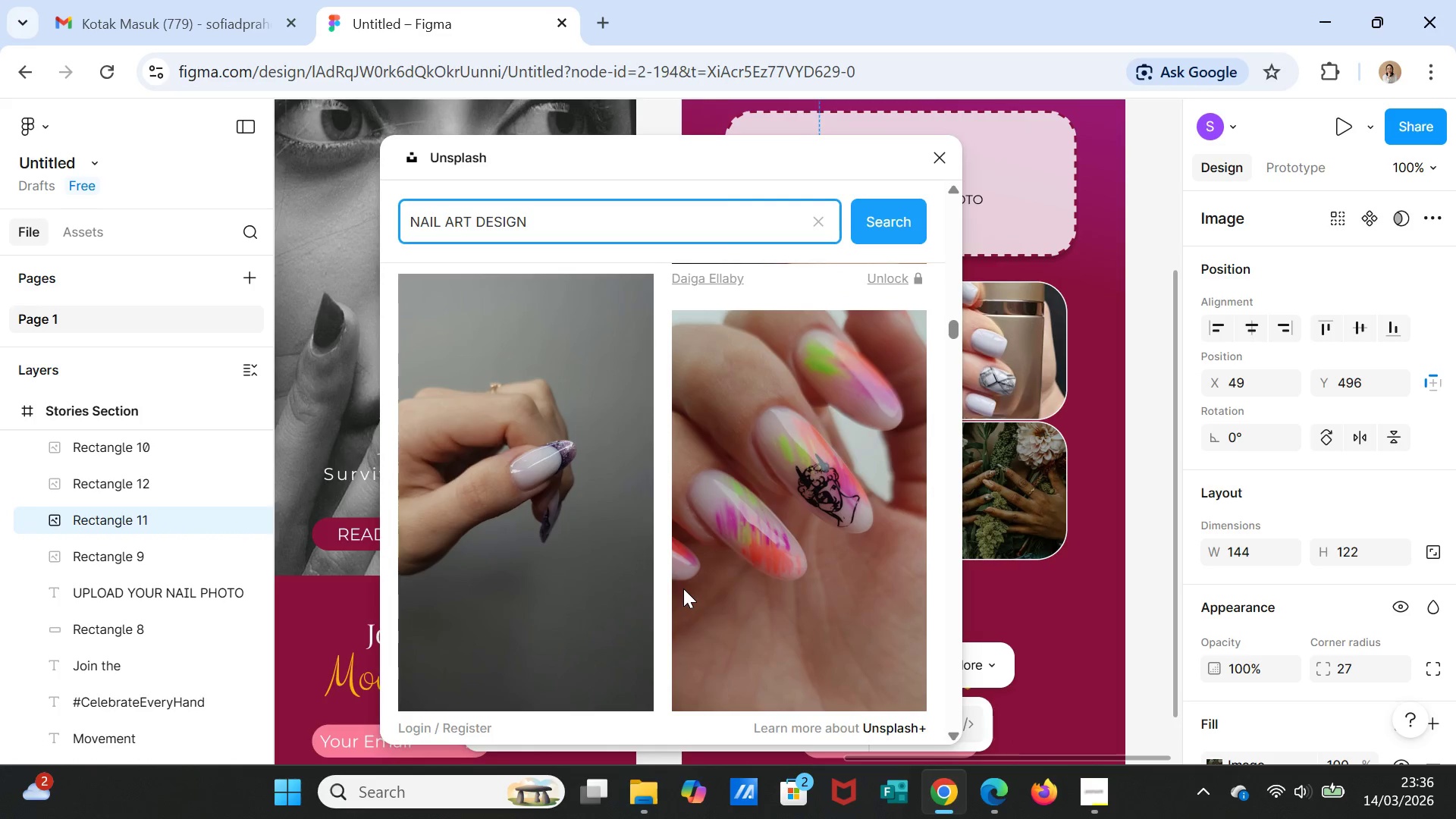 
scroll: coordinate [684, 588], scroll_direction: down, amount: 23.0
 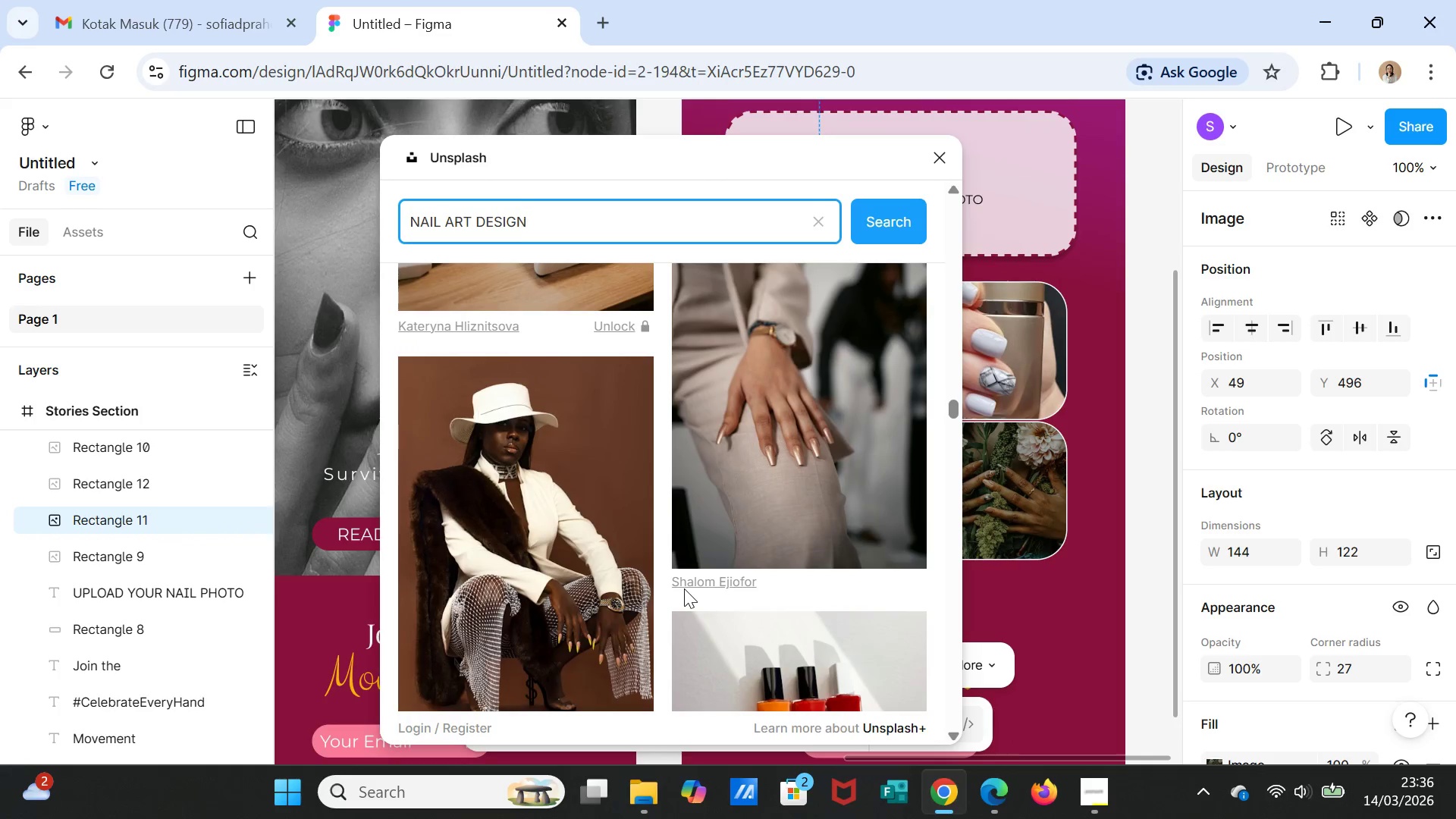 
scroll: coordinate [684, 588], scroll_direction: up, amount: 1.0
 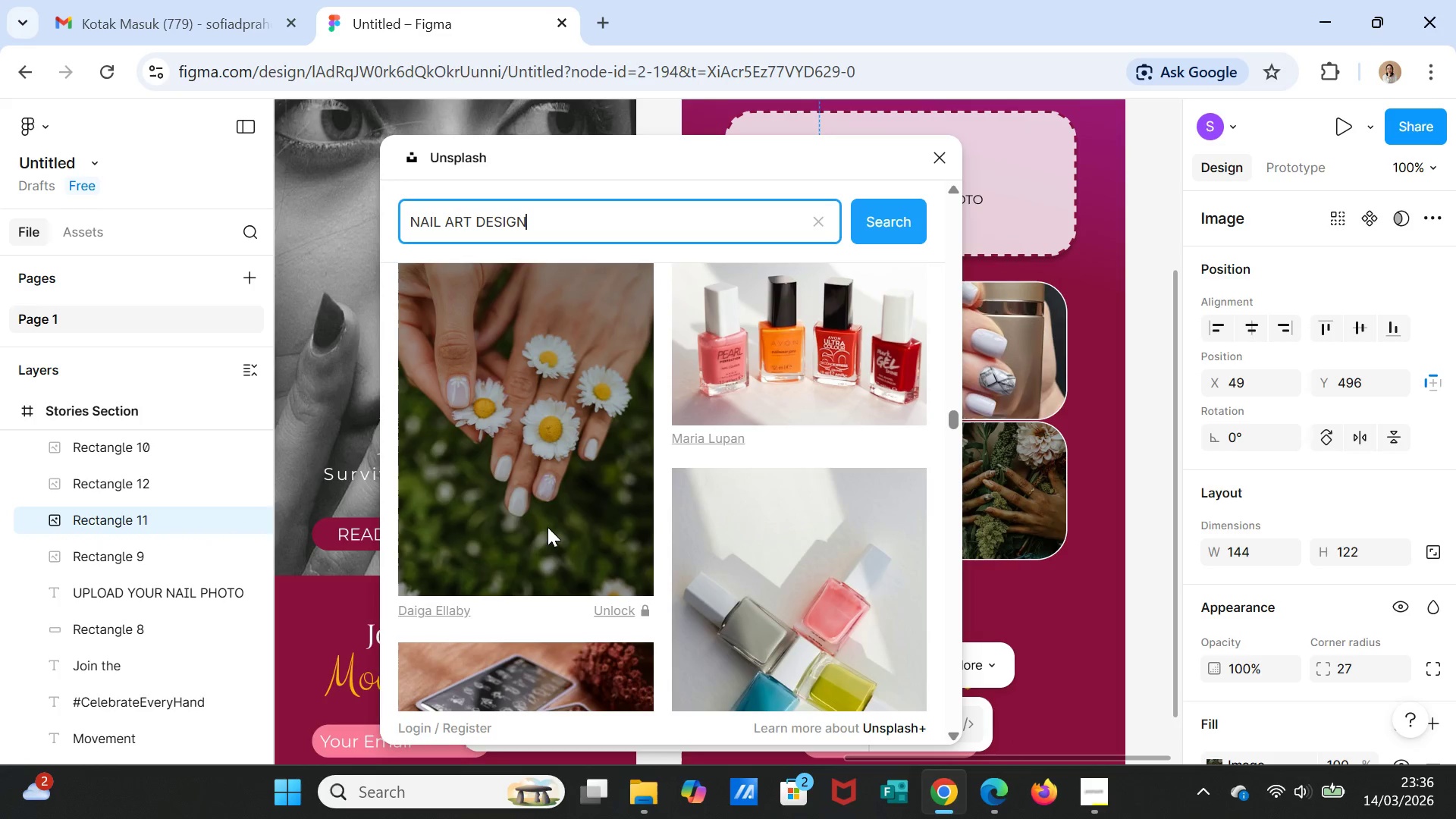 
left_click([548, 527])
 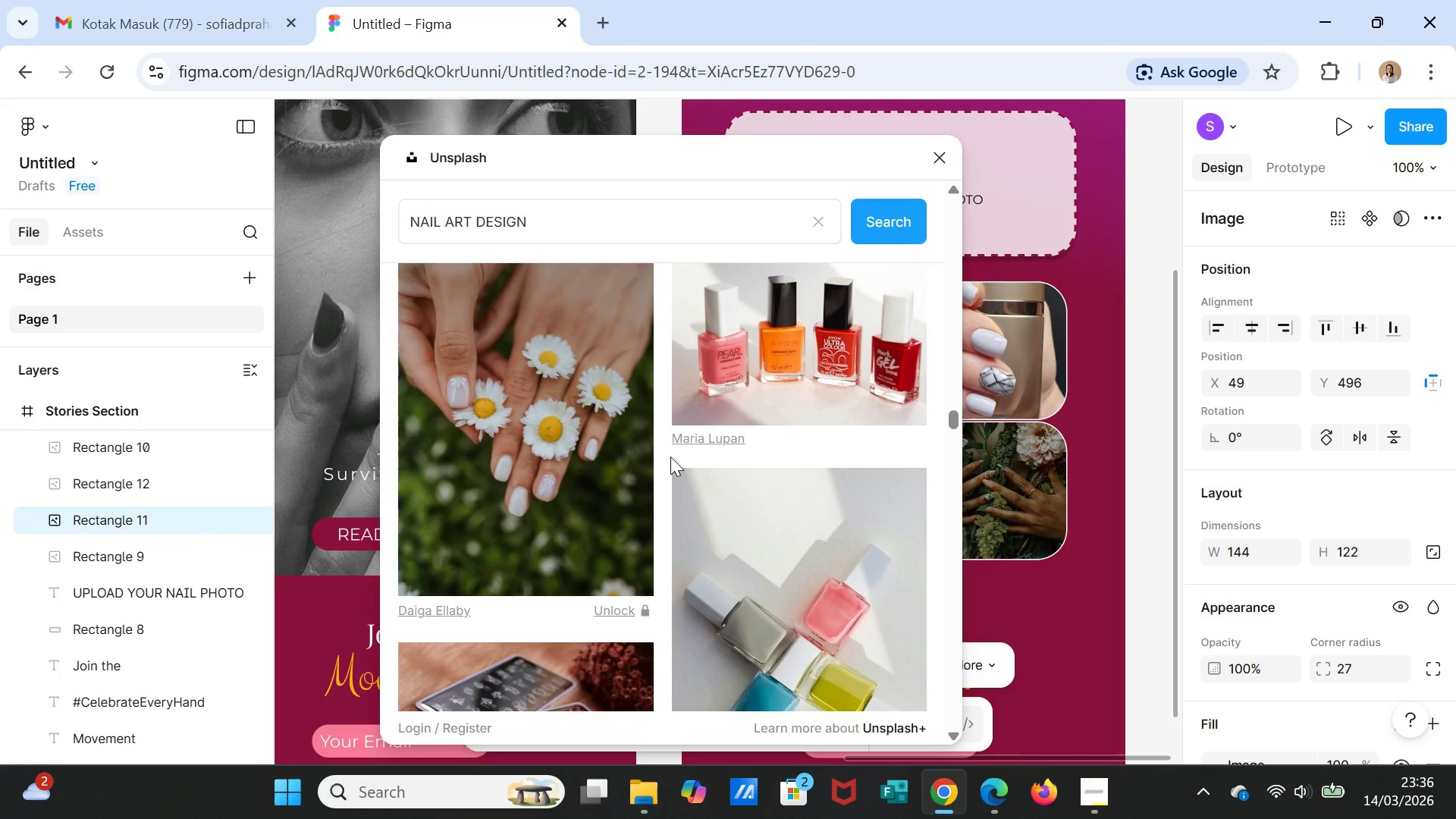 
scroll: coordinate [754, 596], scroll_direction: down, amount: 38.0
 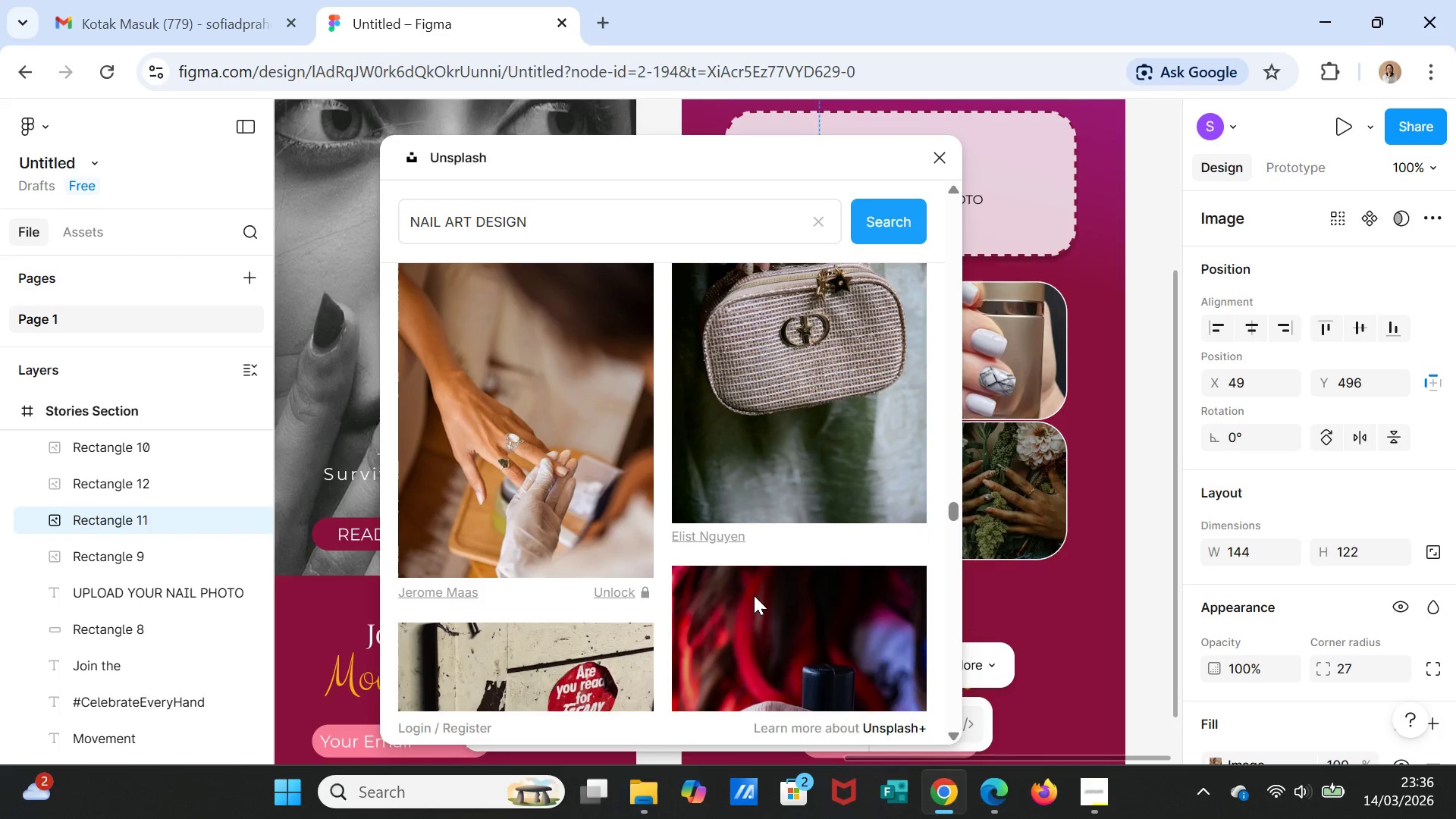 
scroll: coordinate [754, 595], scroll_direction: down, amount: 7.0
 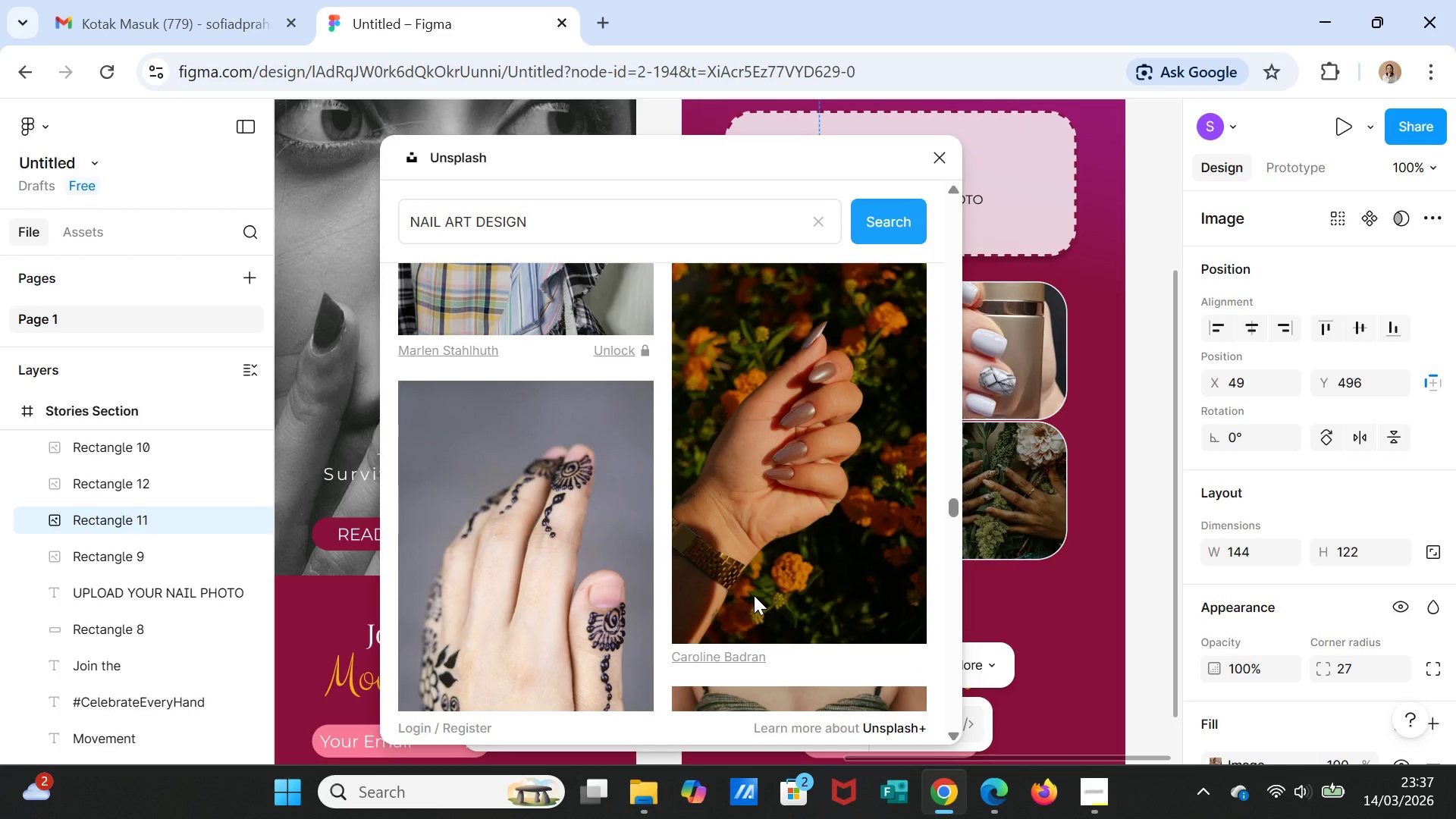 
left_click([770, 545])
 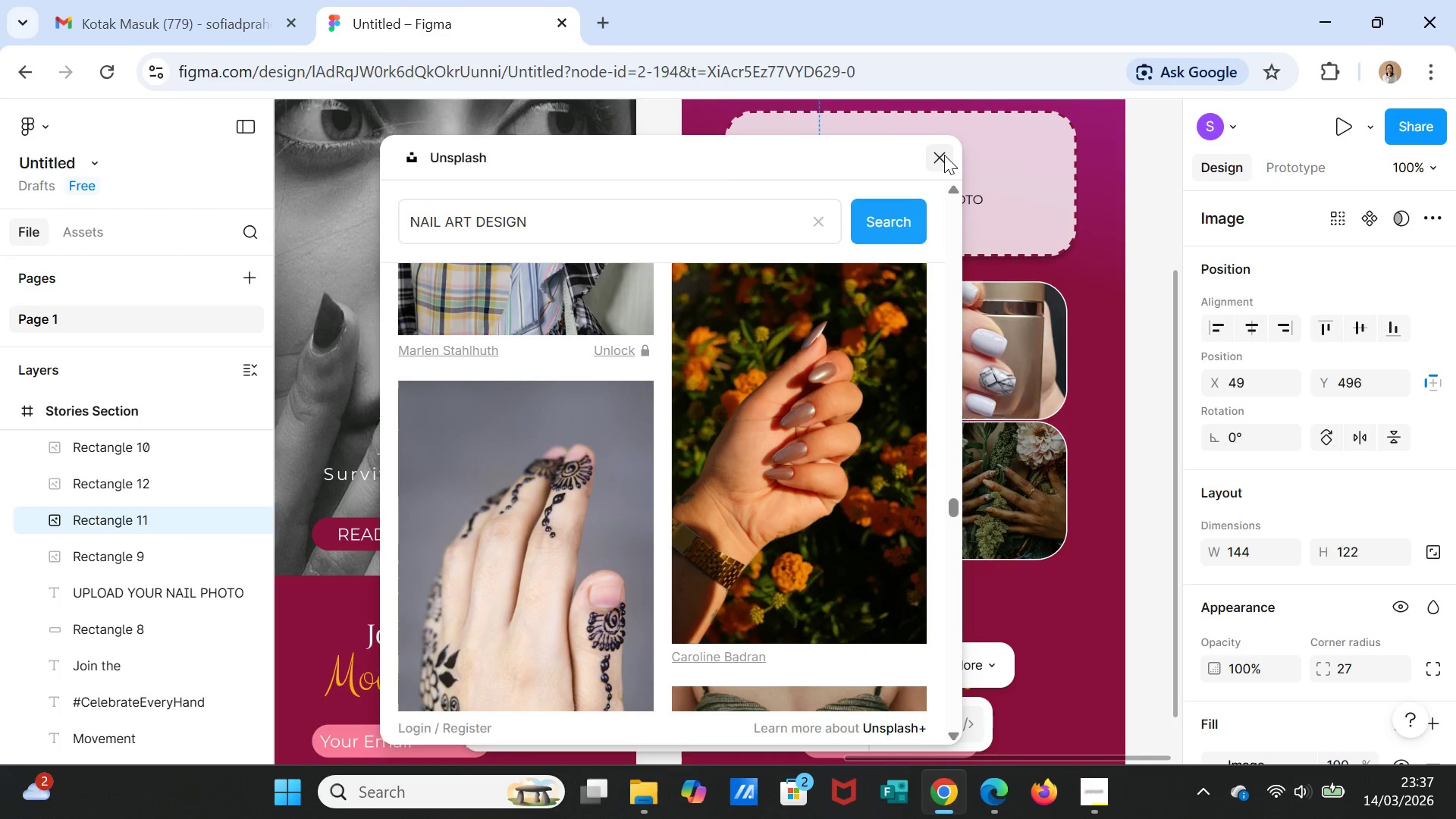 
left_click([943, 153])
 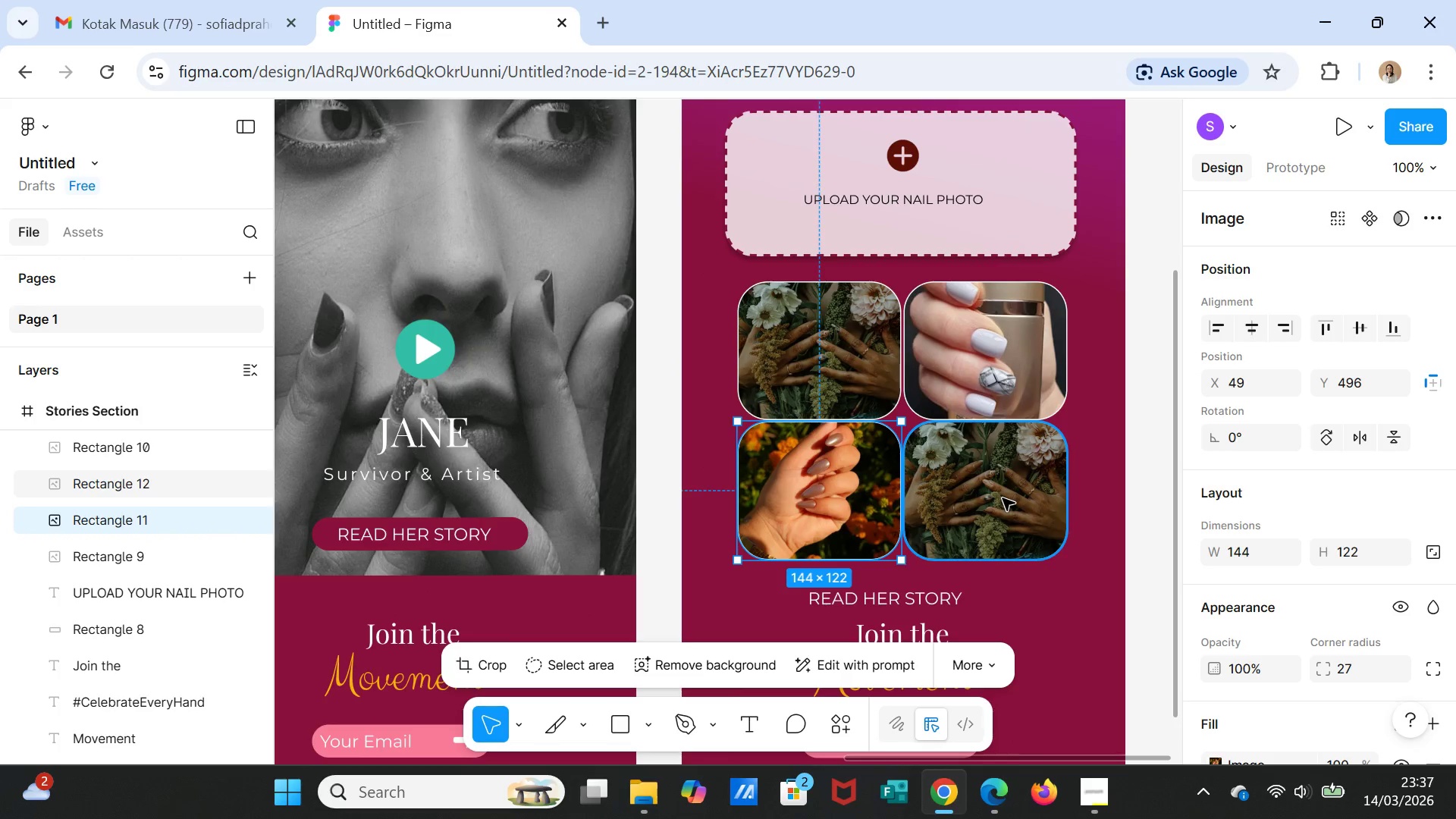 
left_click([1003, 498])
 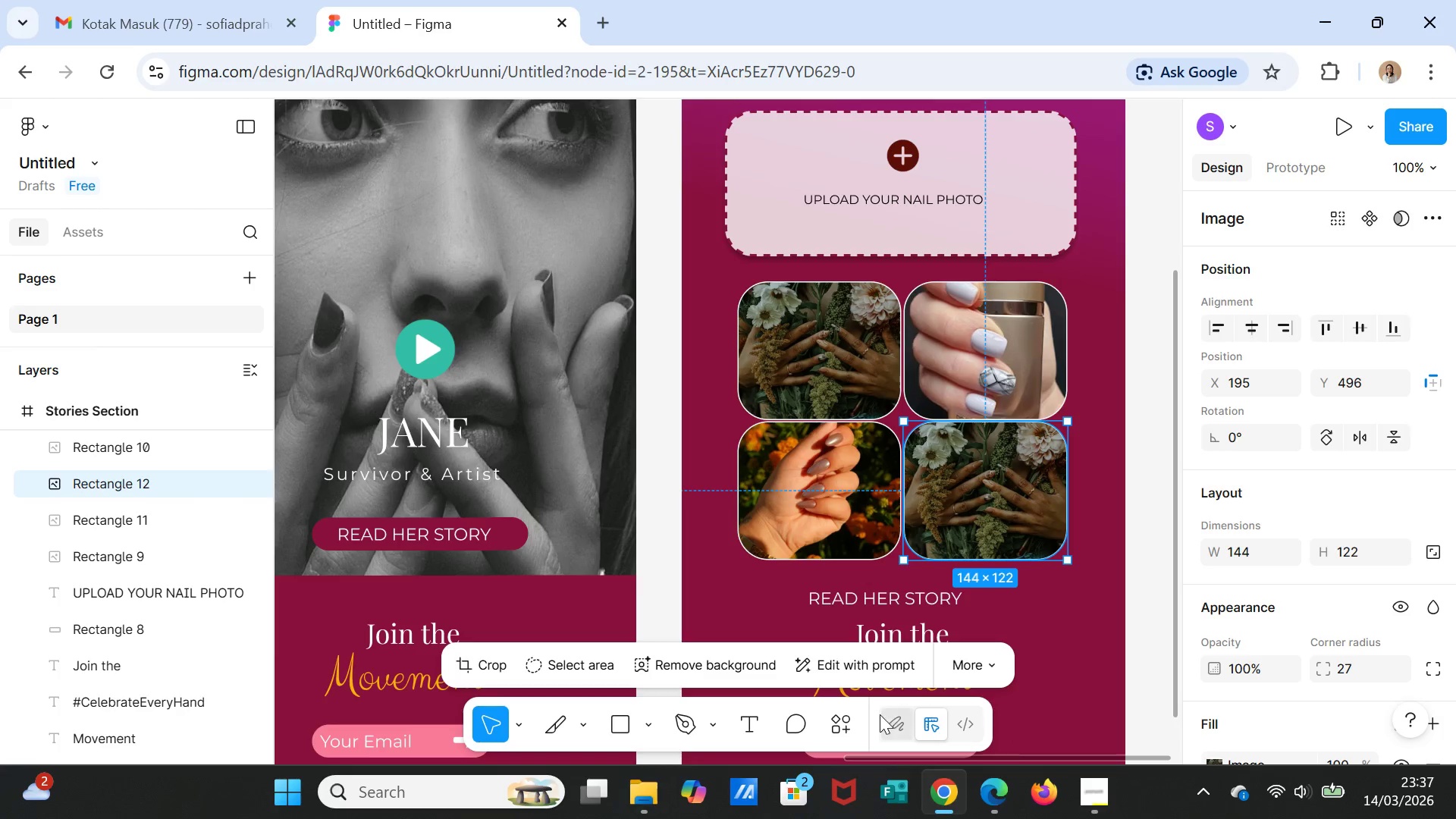 
left_click([842, 721])
 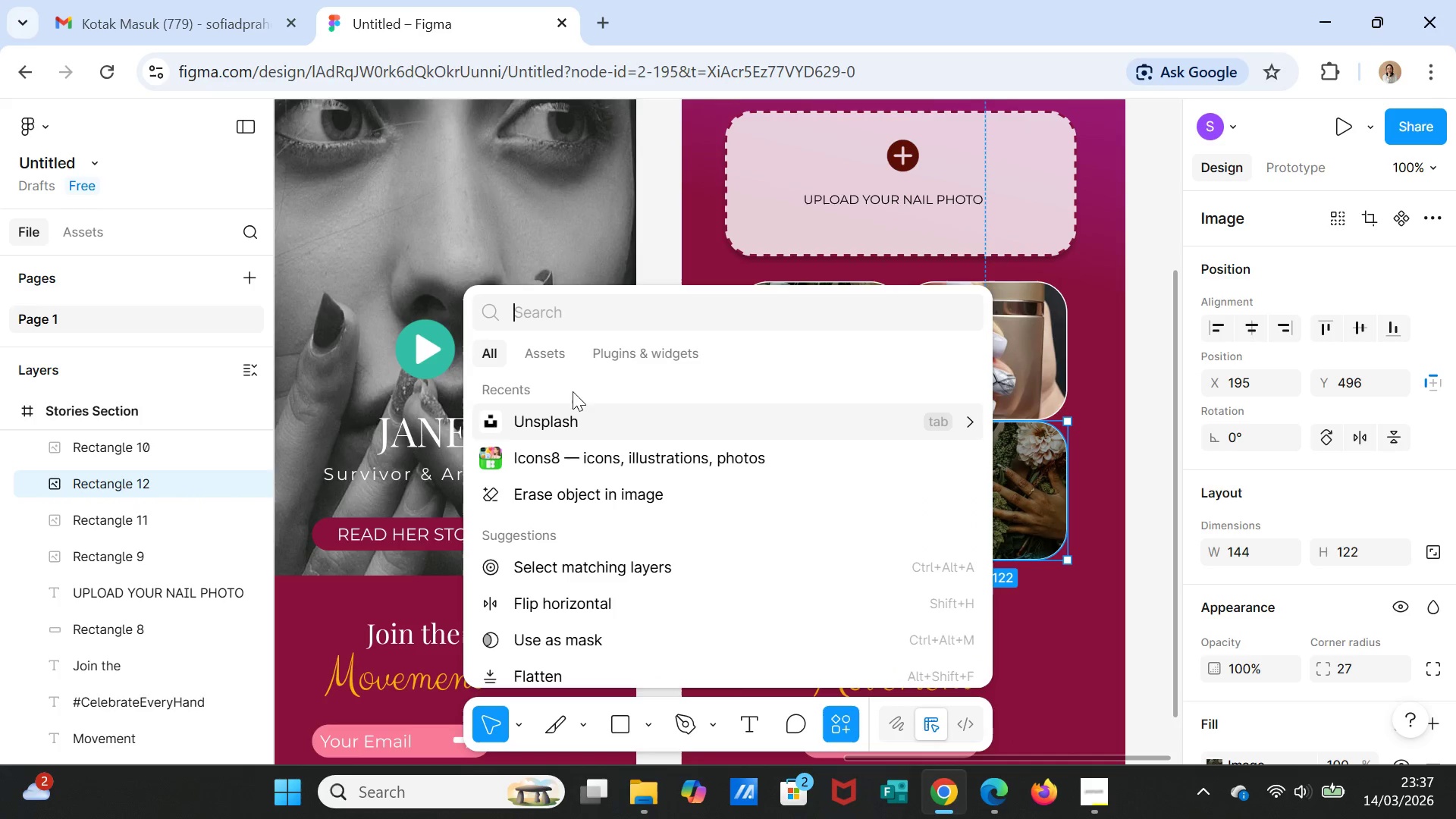 
left_click([578, 412])
 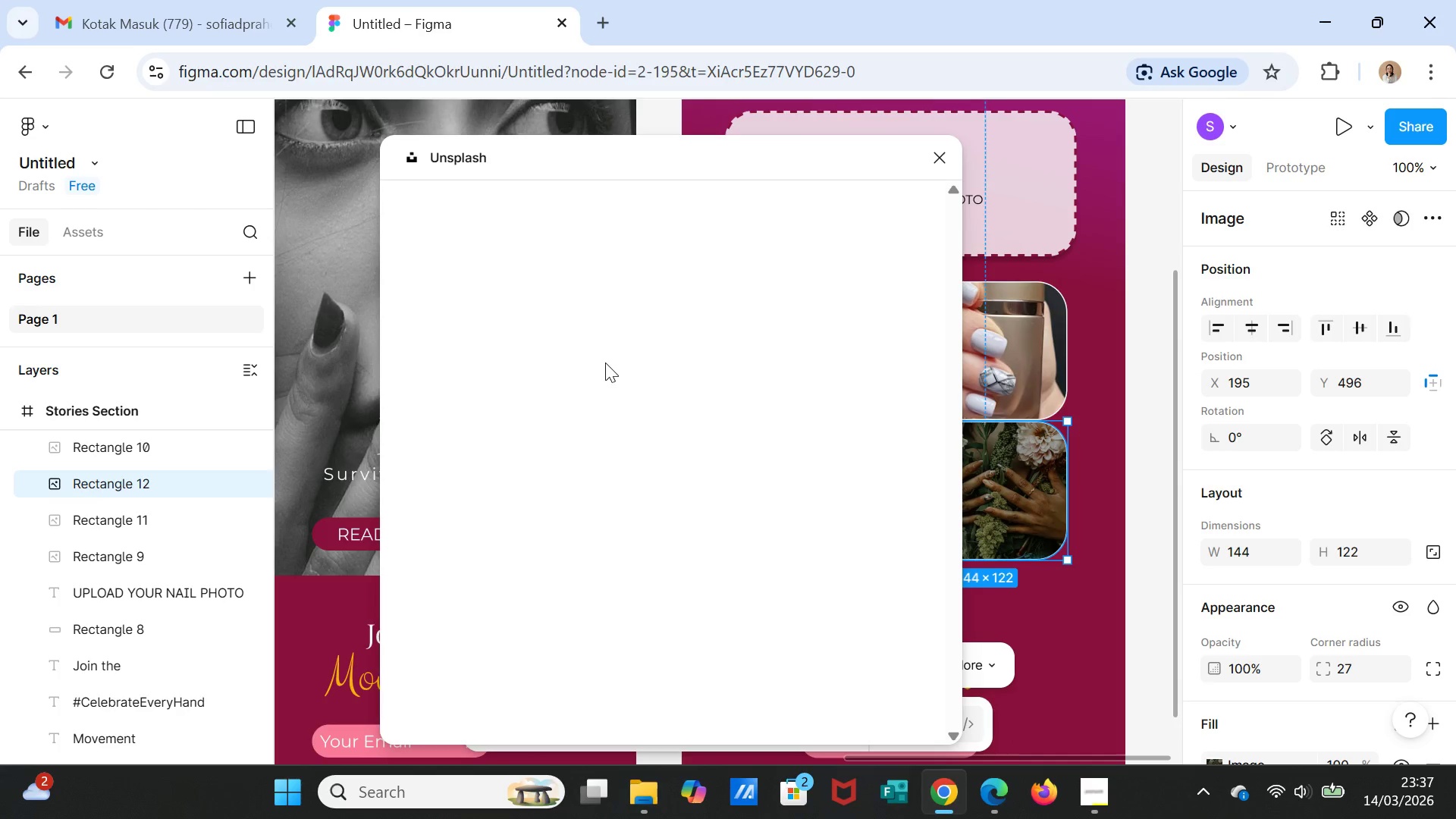 
mouse_move([585, 245])
 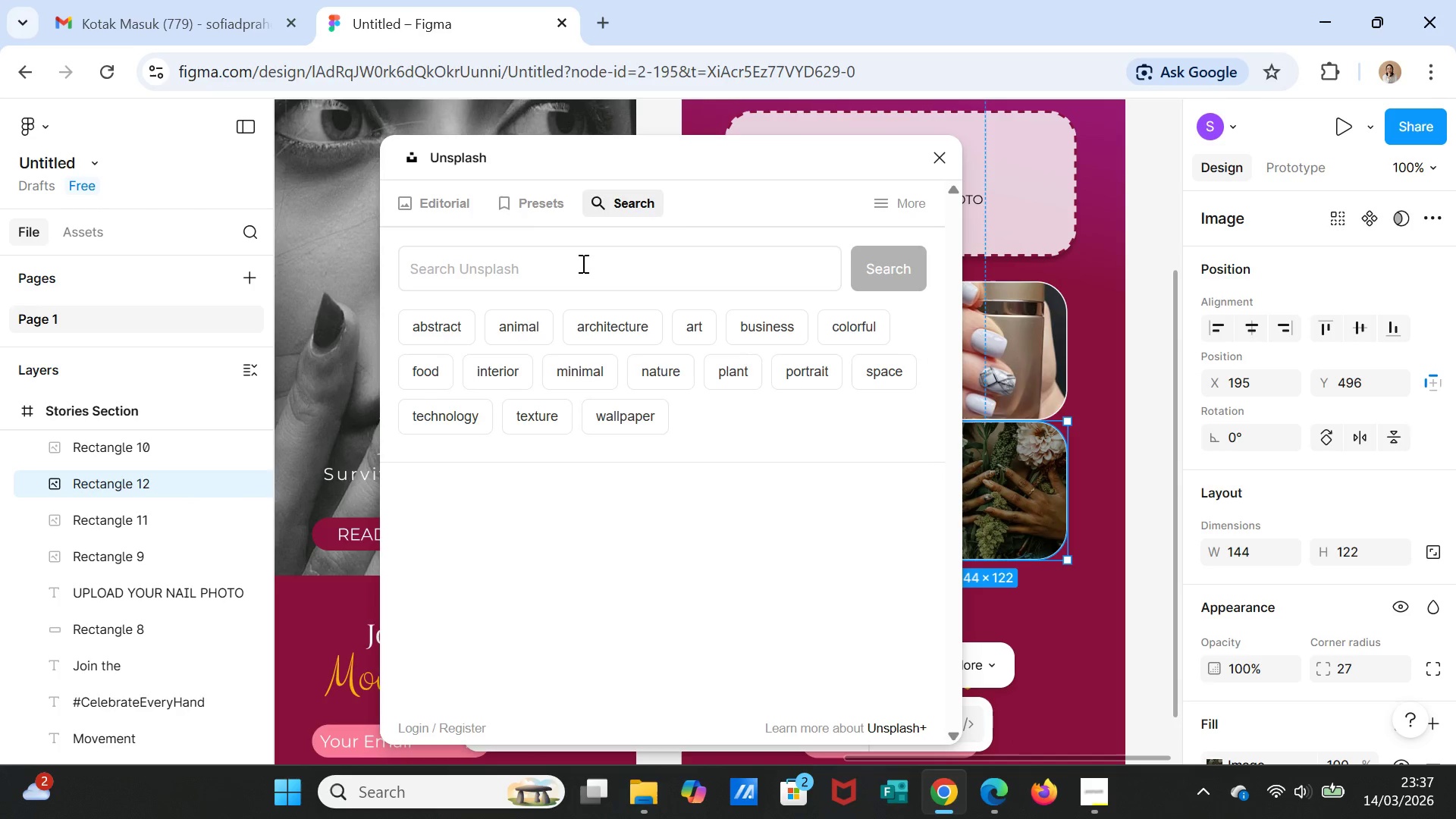 
left_click([582, 263])
 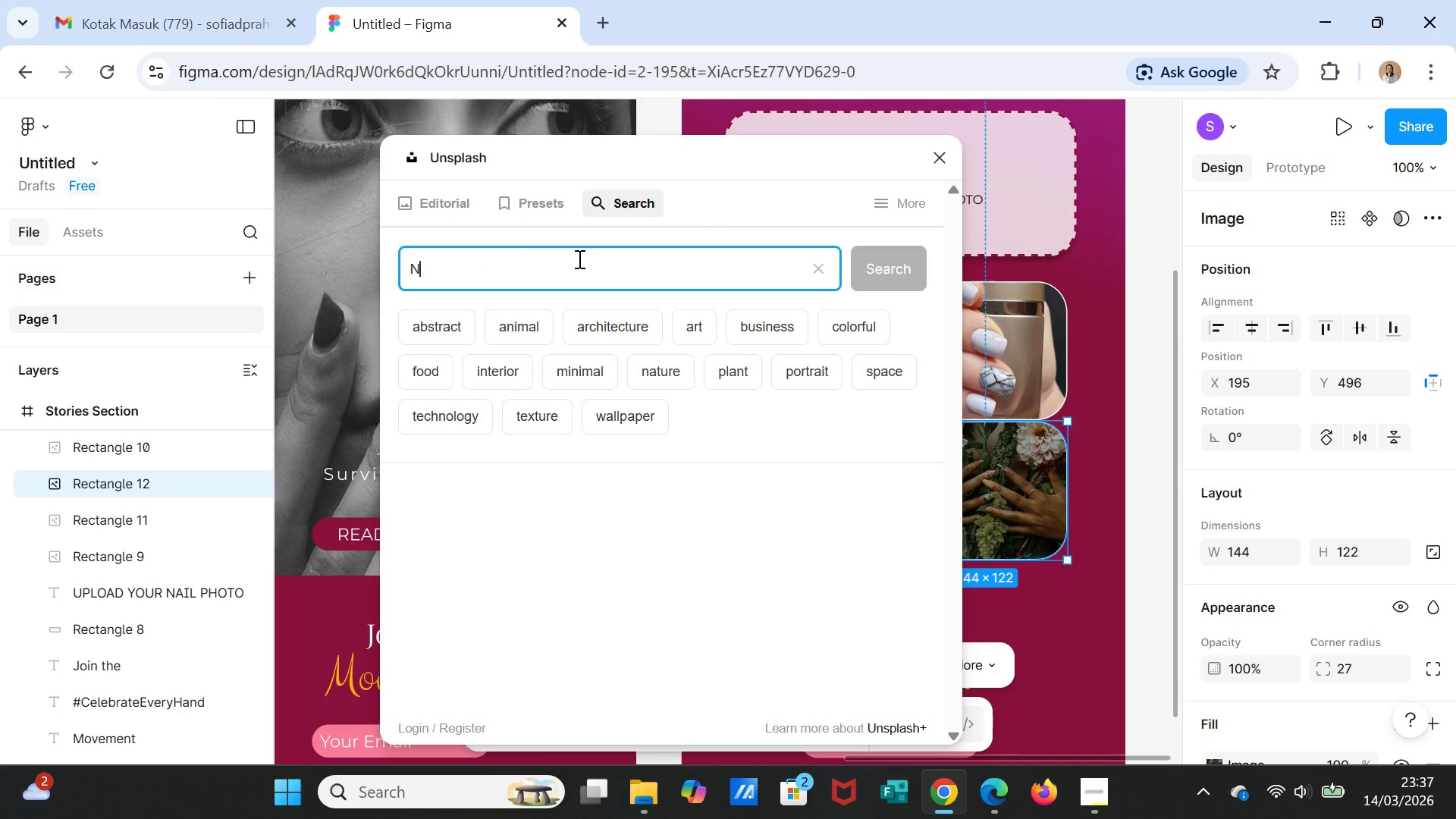 
type(NAIL ART DESIGN)
 